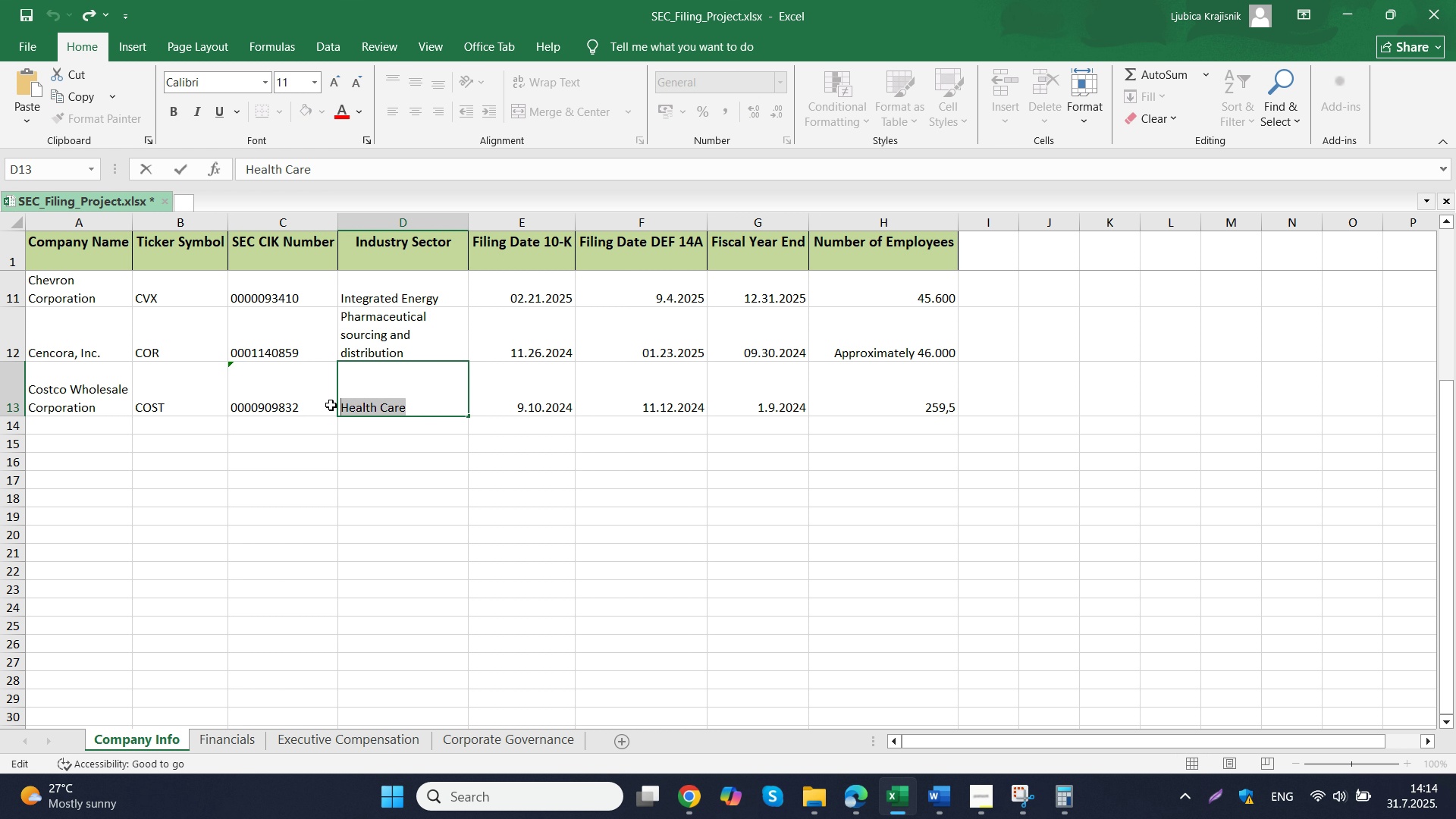 
key(Control+ControlLeft)
 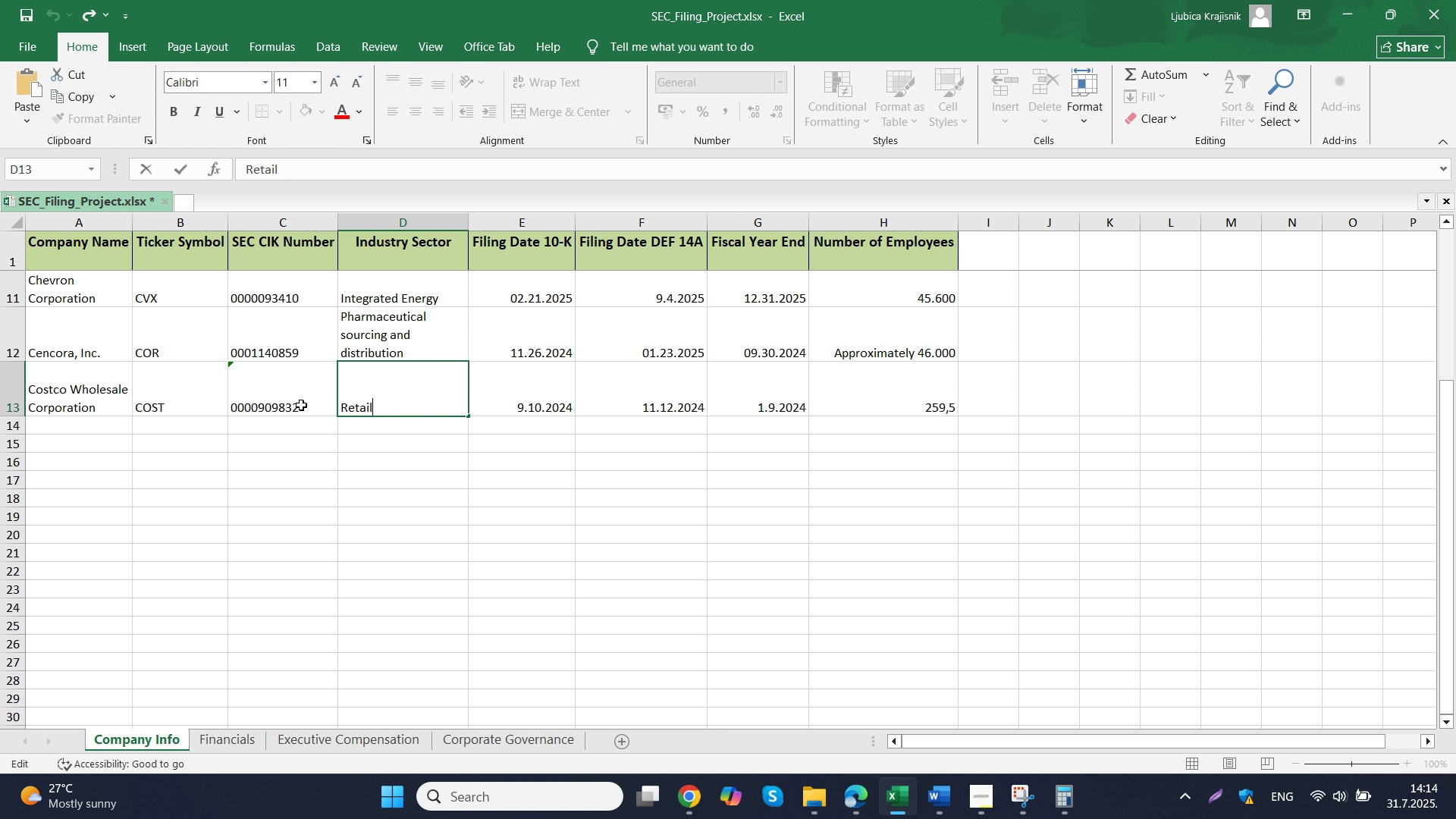 
key(Control+V)
 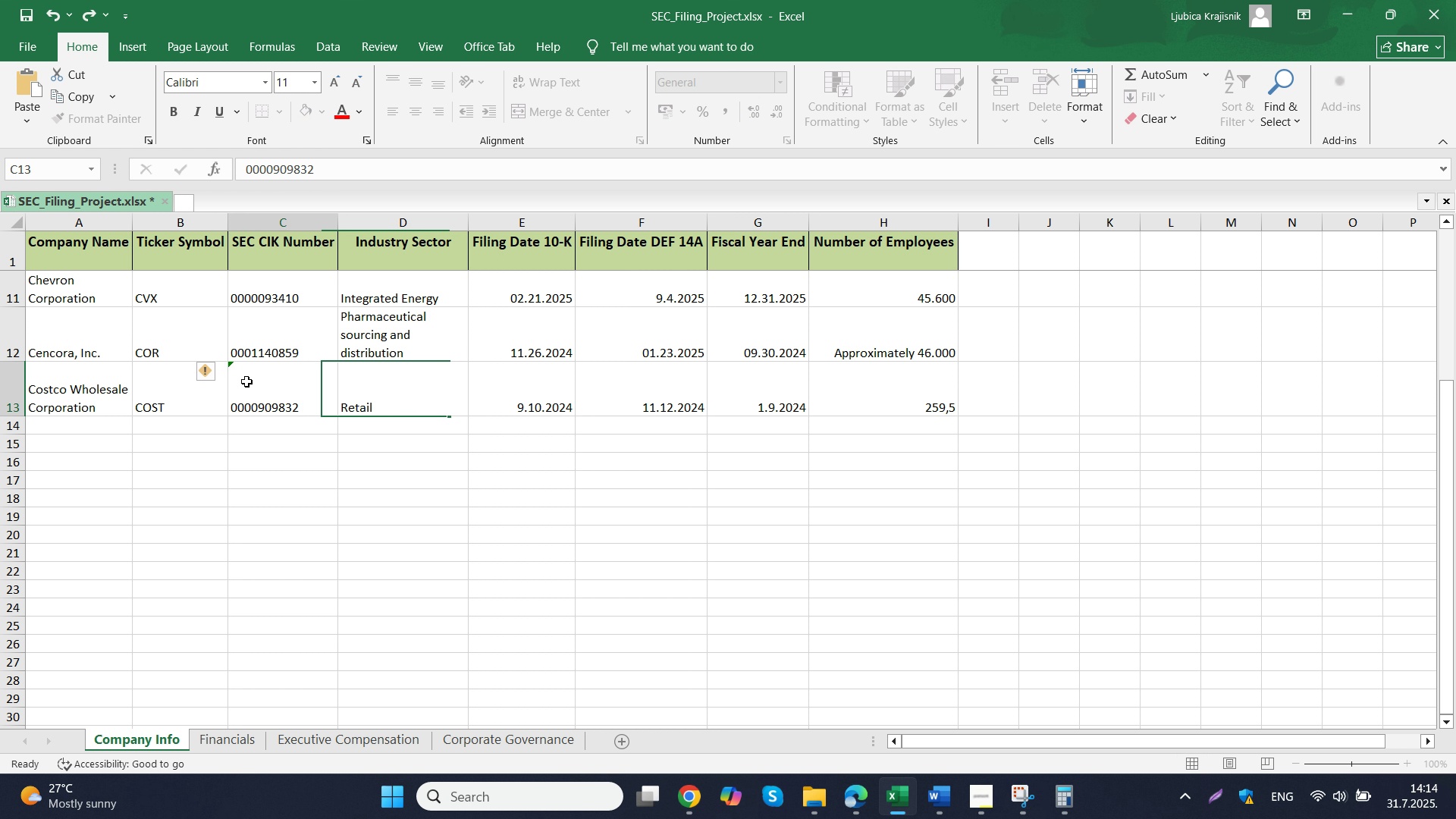 
left_click([246, 381])
 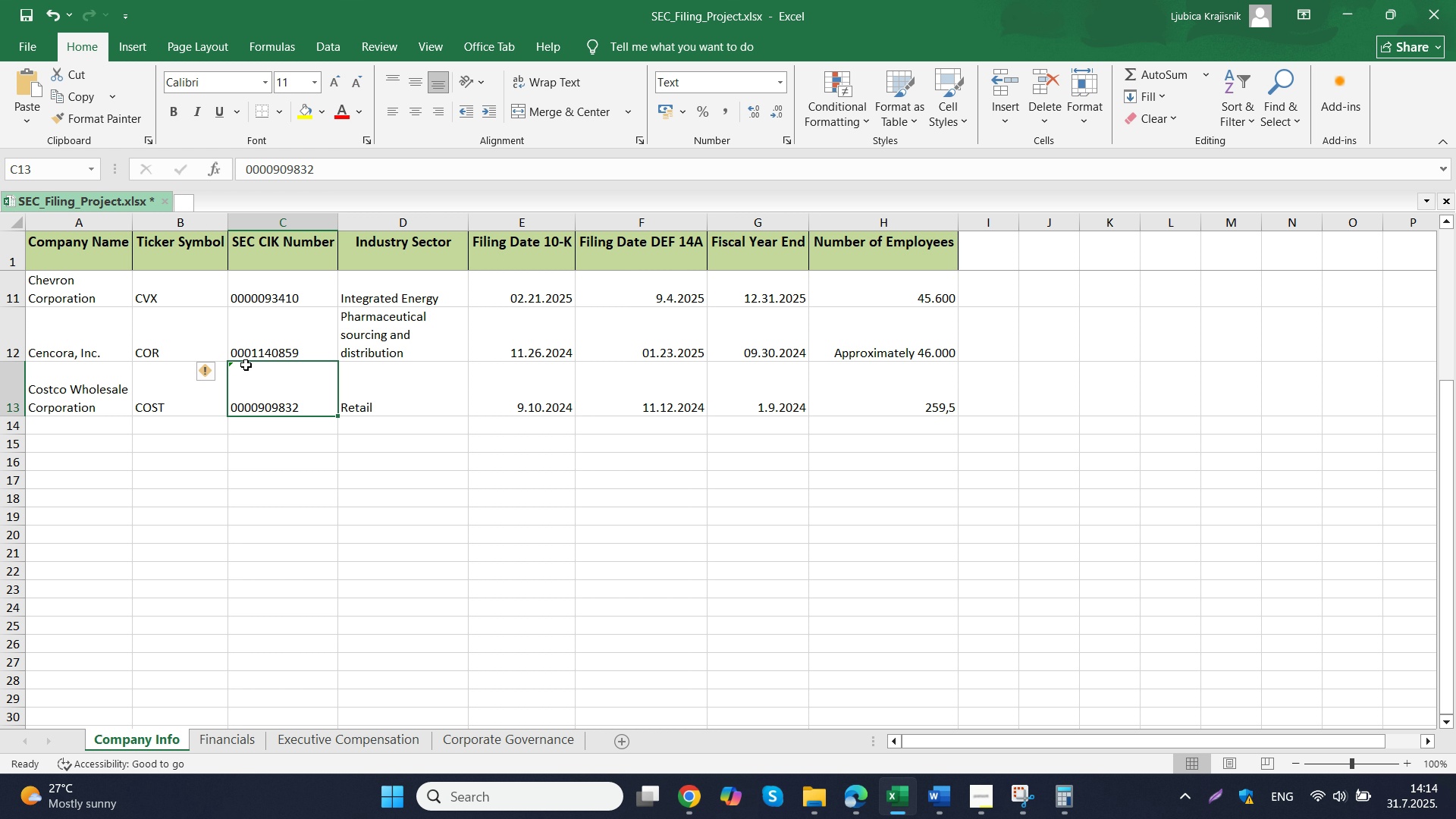 
left_click([246, 365])
 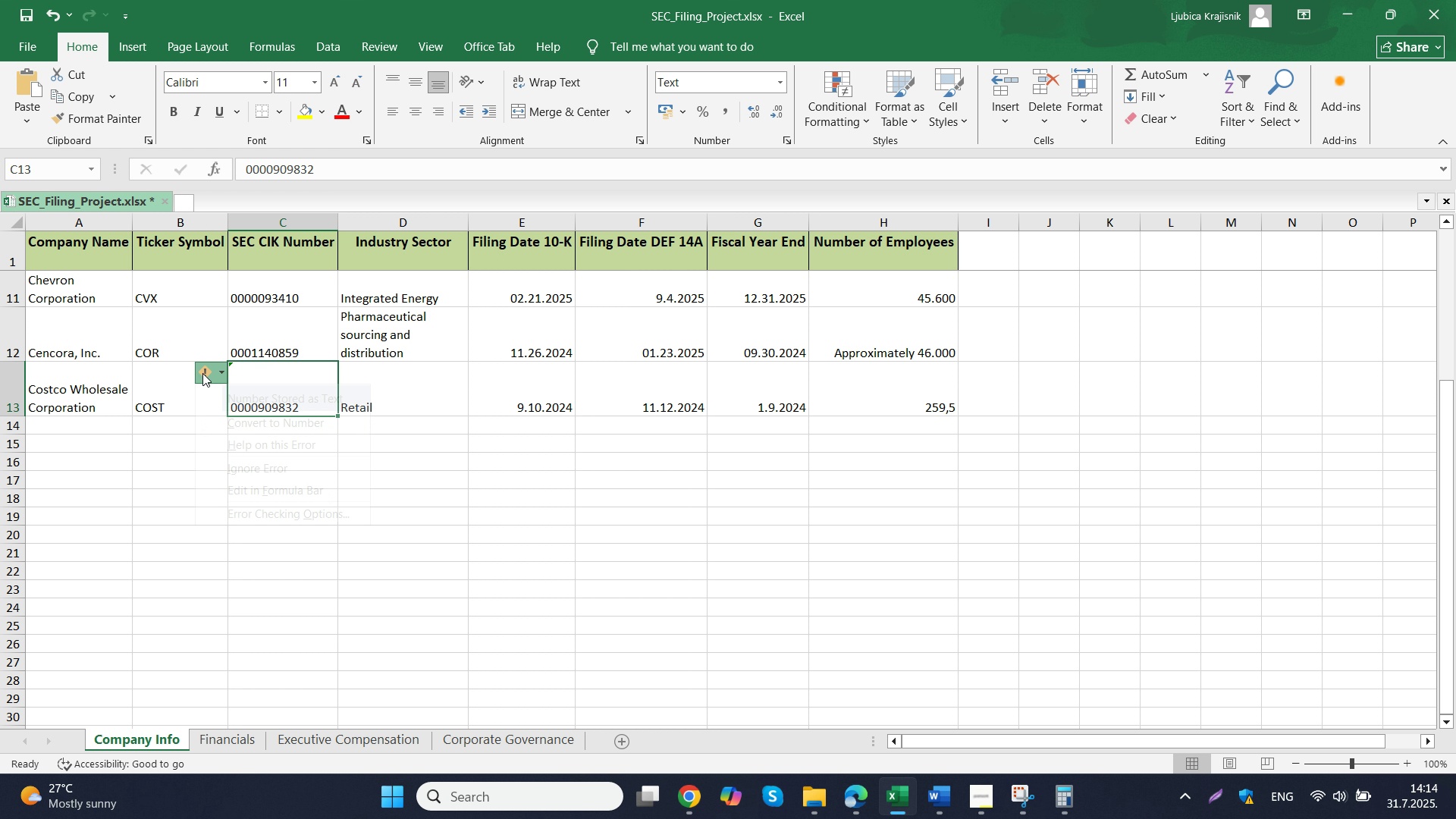 
left_click([202, 373])
 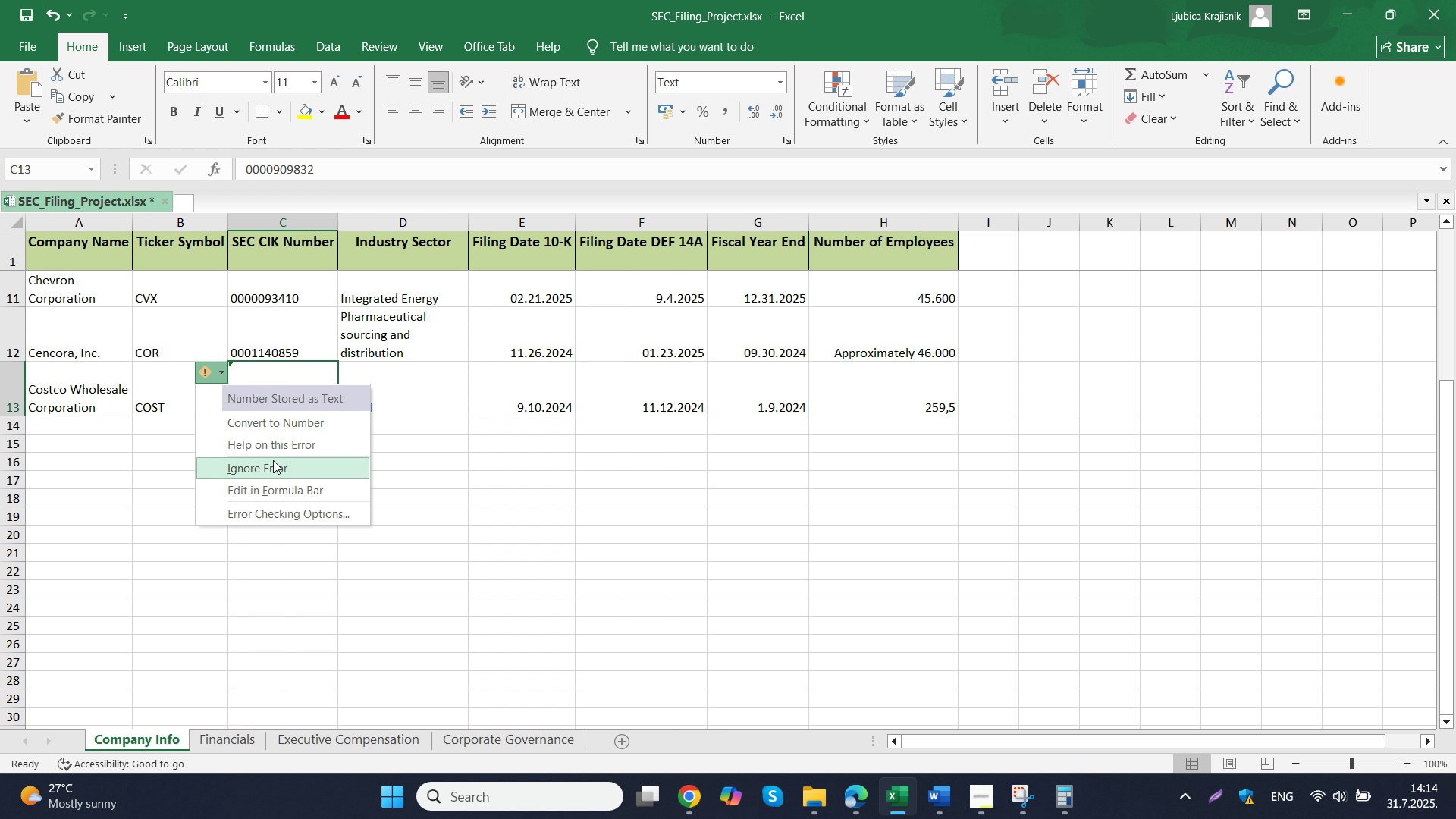 
left_click([274, 460])
 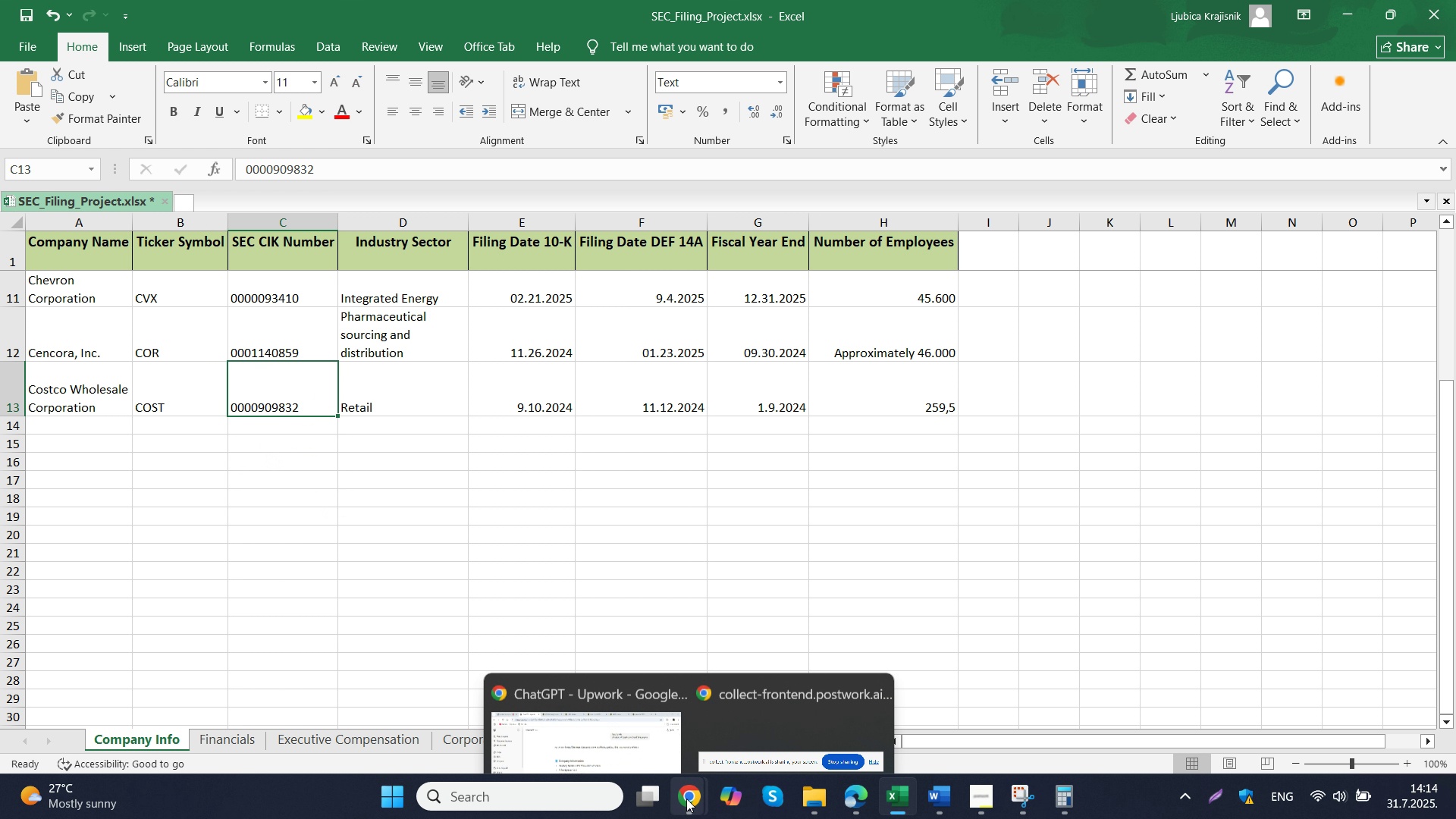 
left_click([611, 724])
 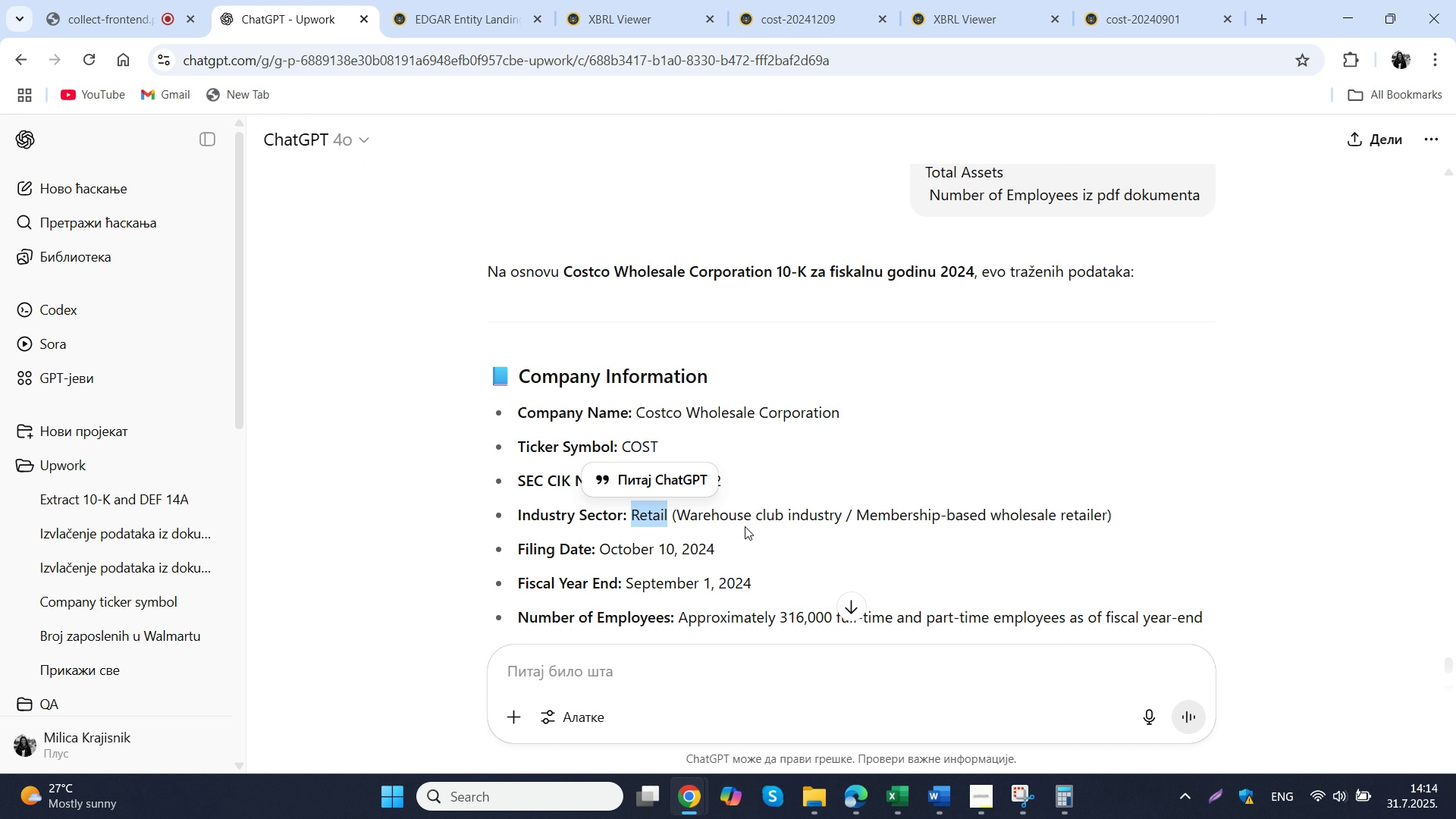 
scroll: coordinate [745, 526], scroll_direction: down, amount: 2.0
 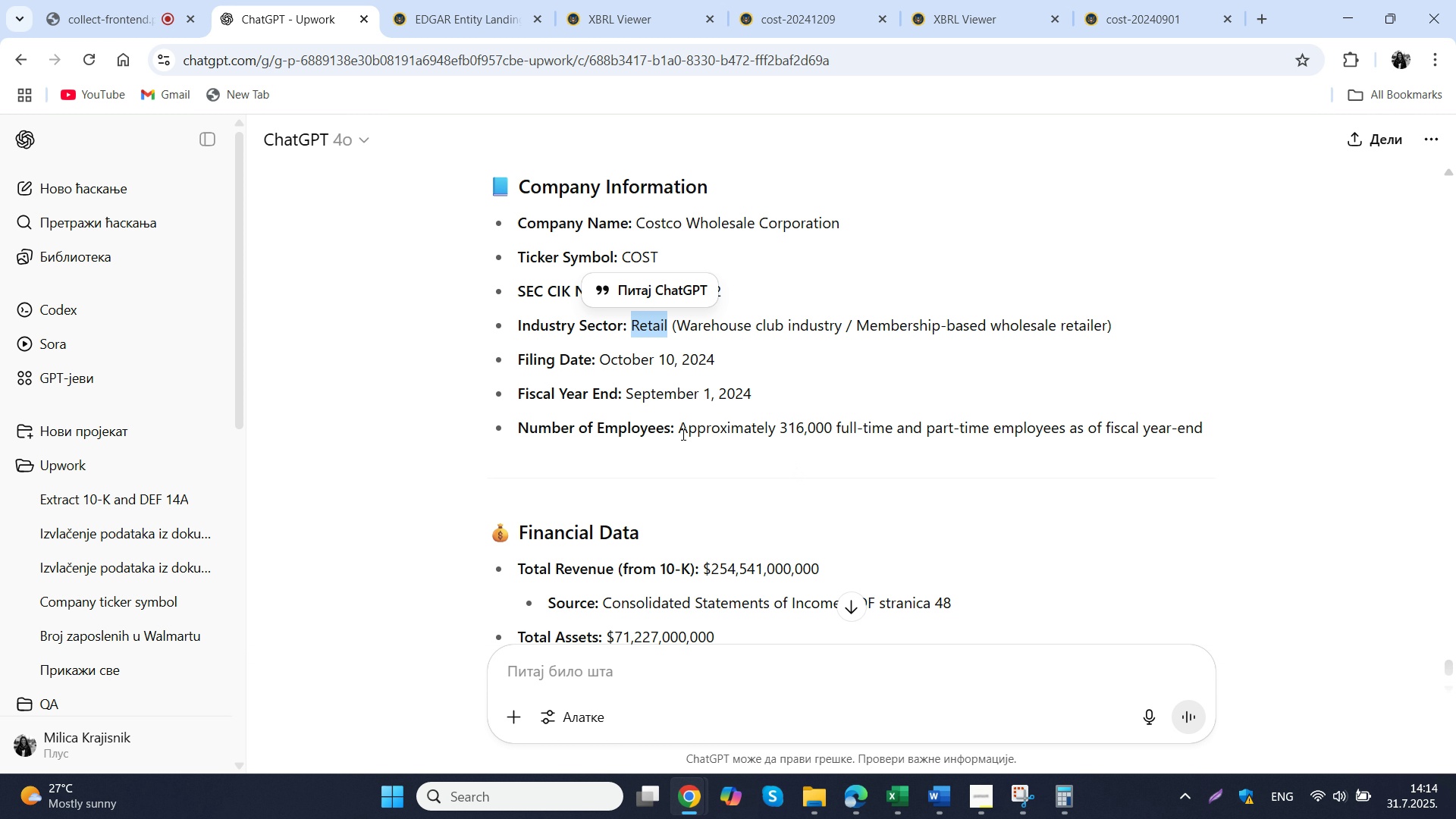 
left_click_drag(start_coordinate=[682, 431], to_coordinate=[828, 431])
 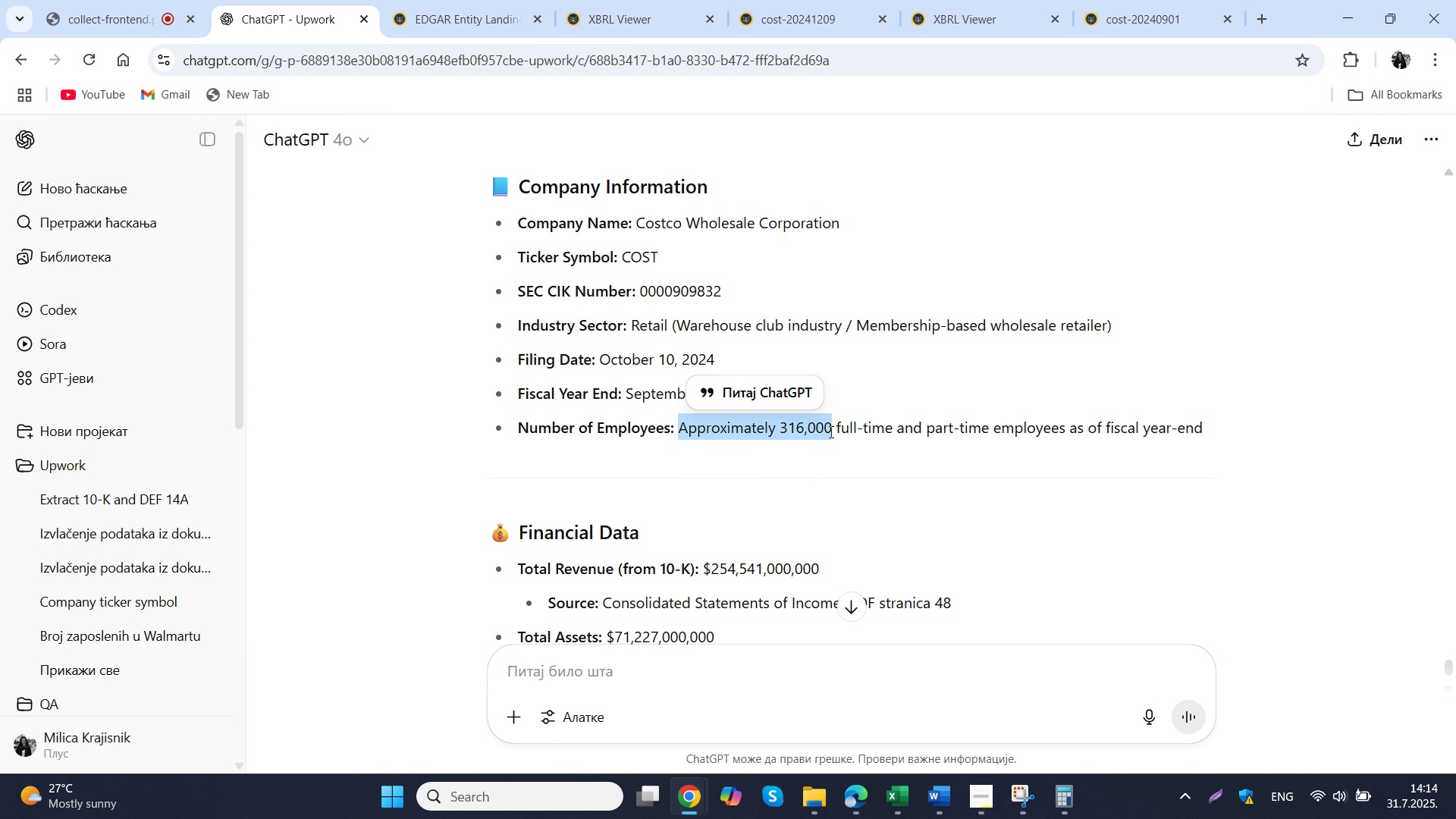 
key(Control+C)
 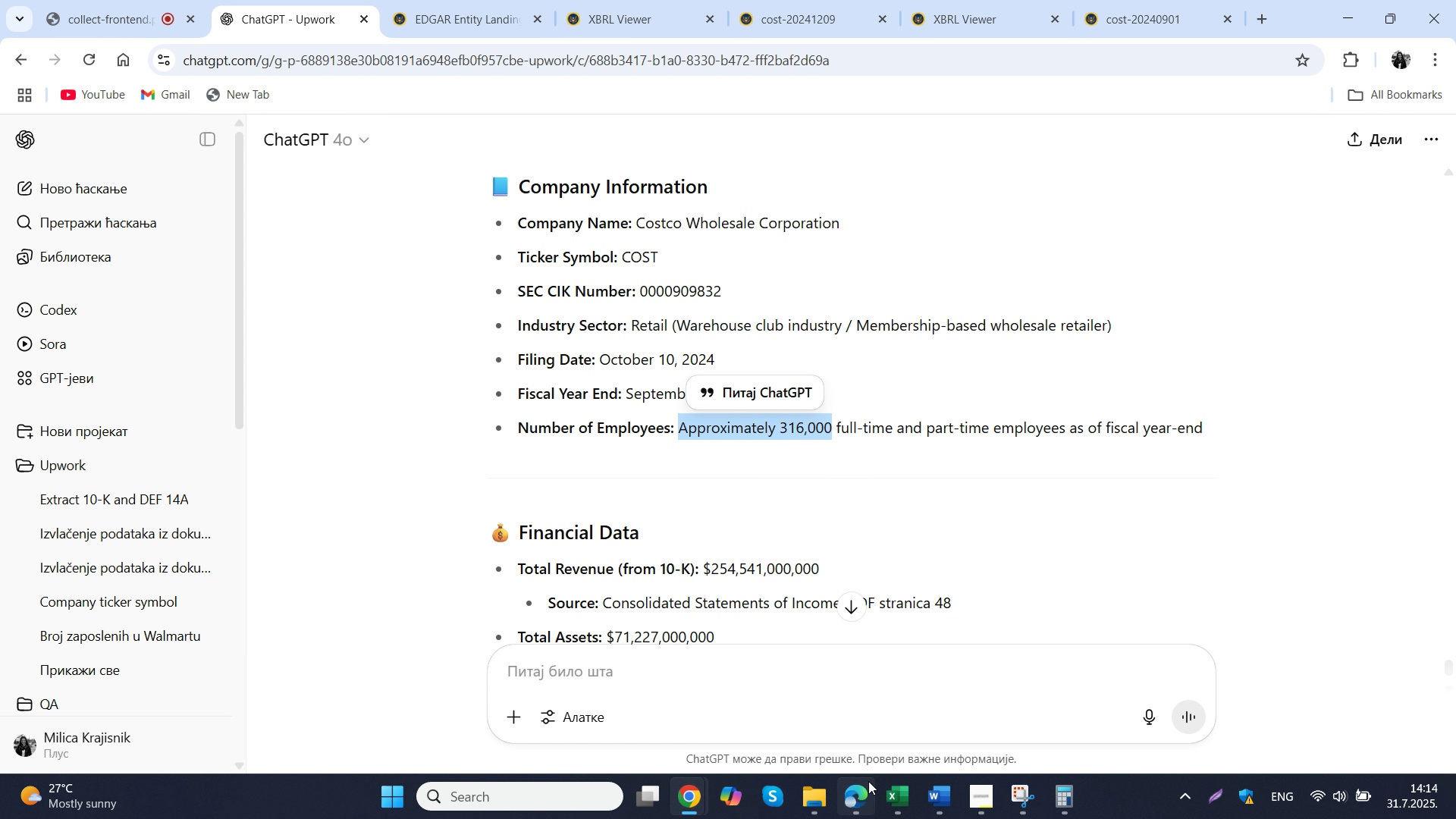 
left_click([897, 795])
 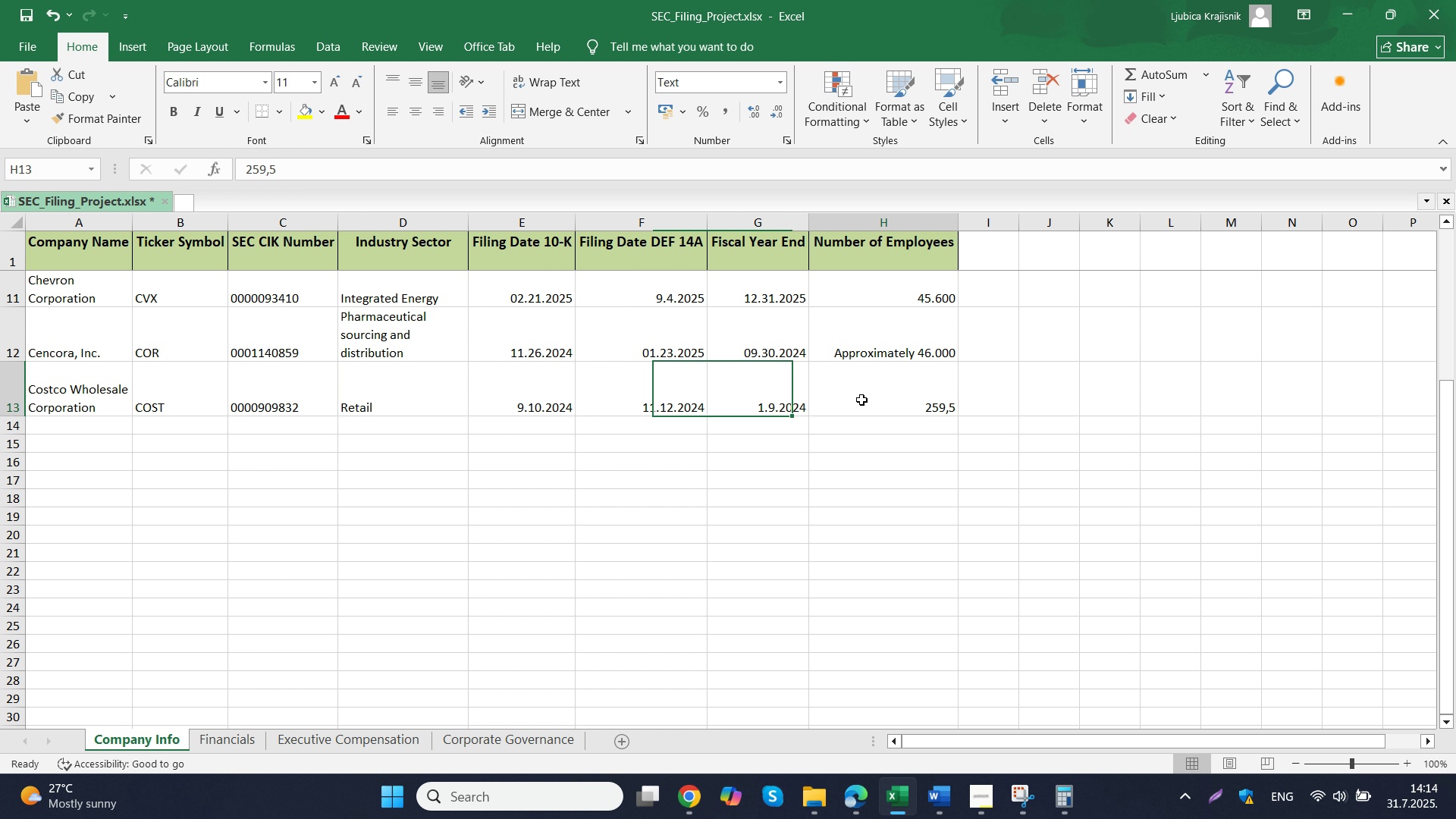 
double_click([861, 400])
 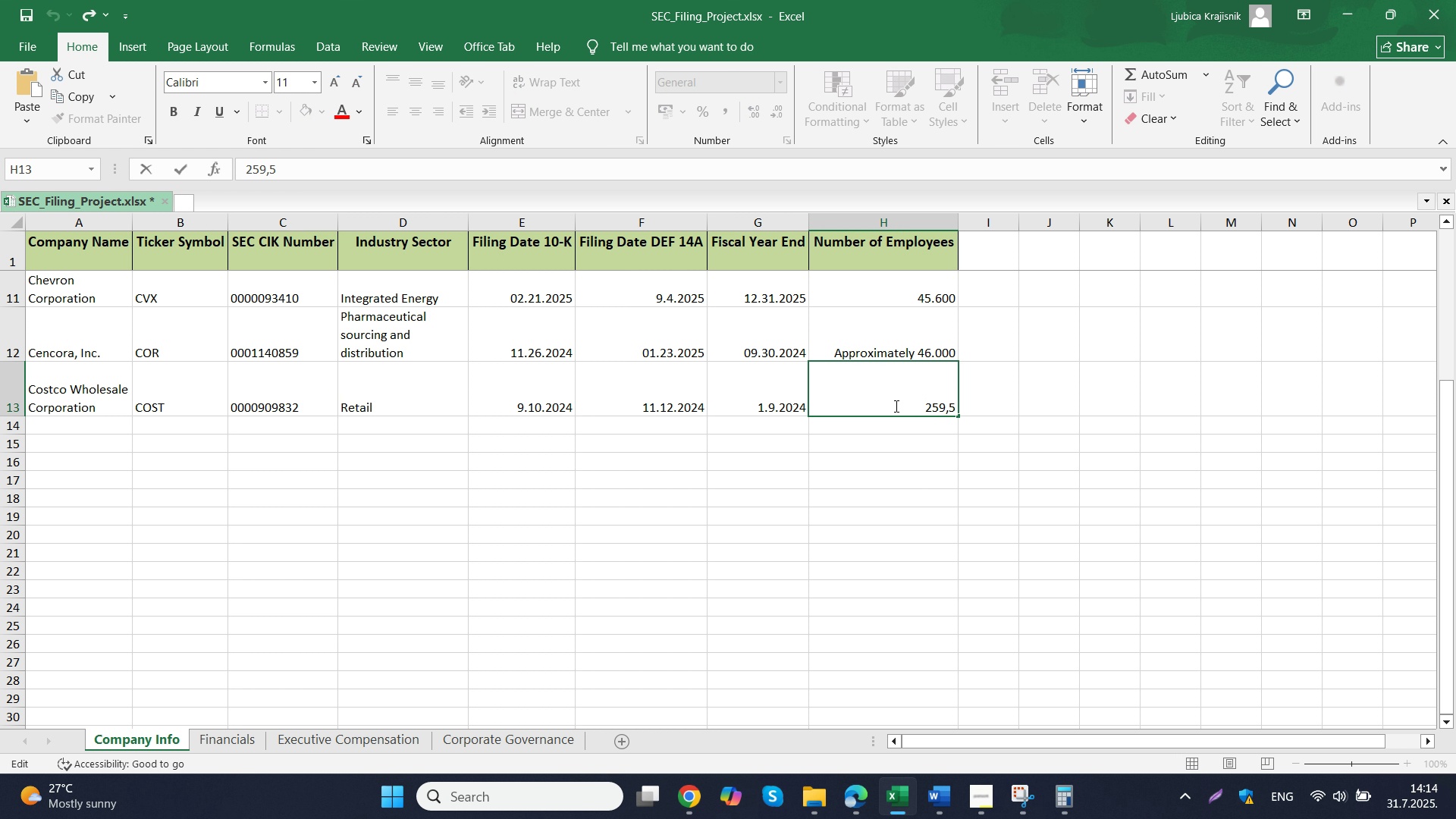 
left_click_drag(start_coordinate=[895, 406], to_coordinate=[965, 406])
 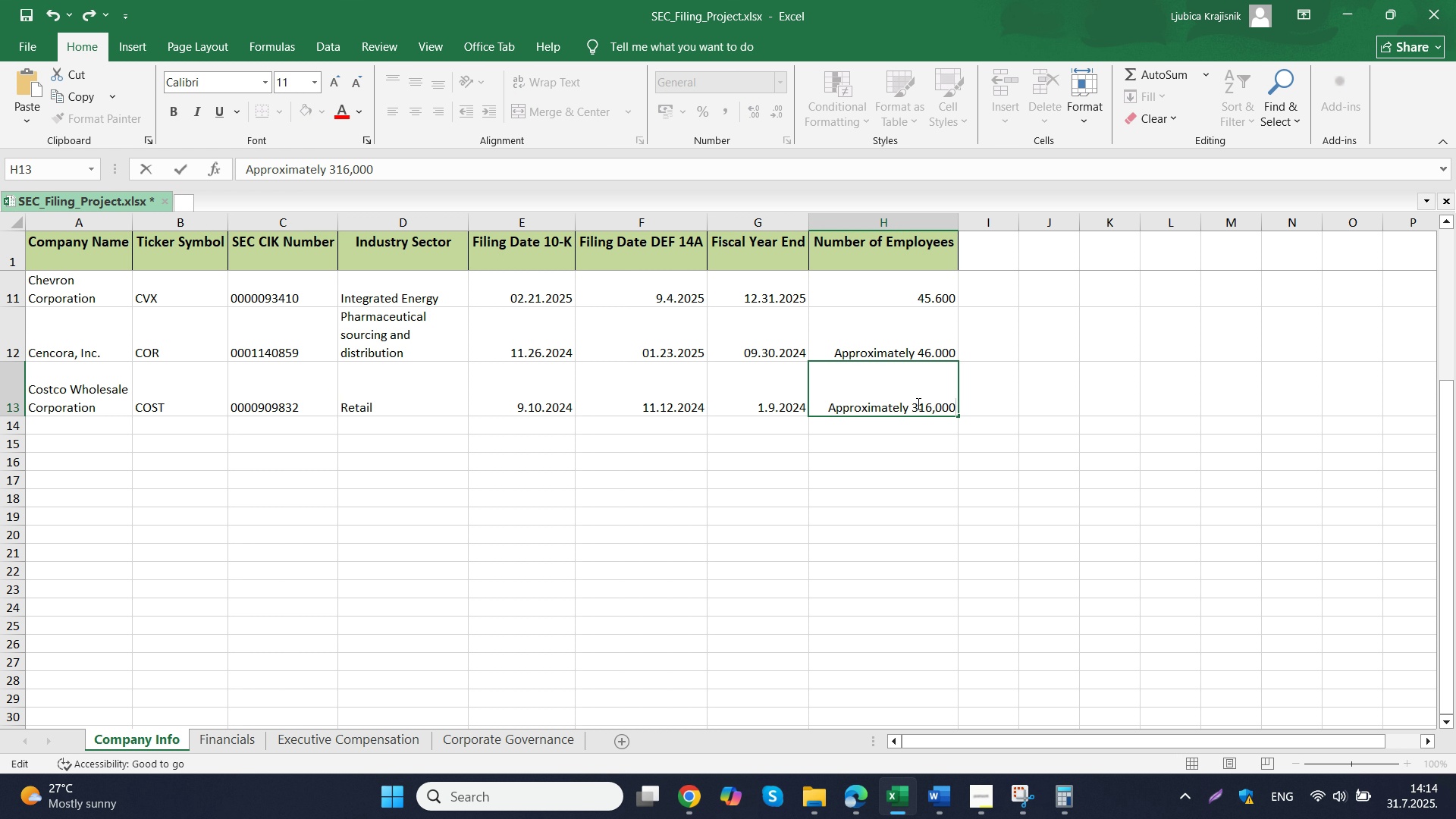 
key(Control+ControlLeft)
 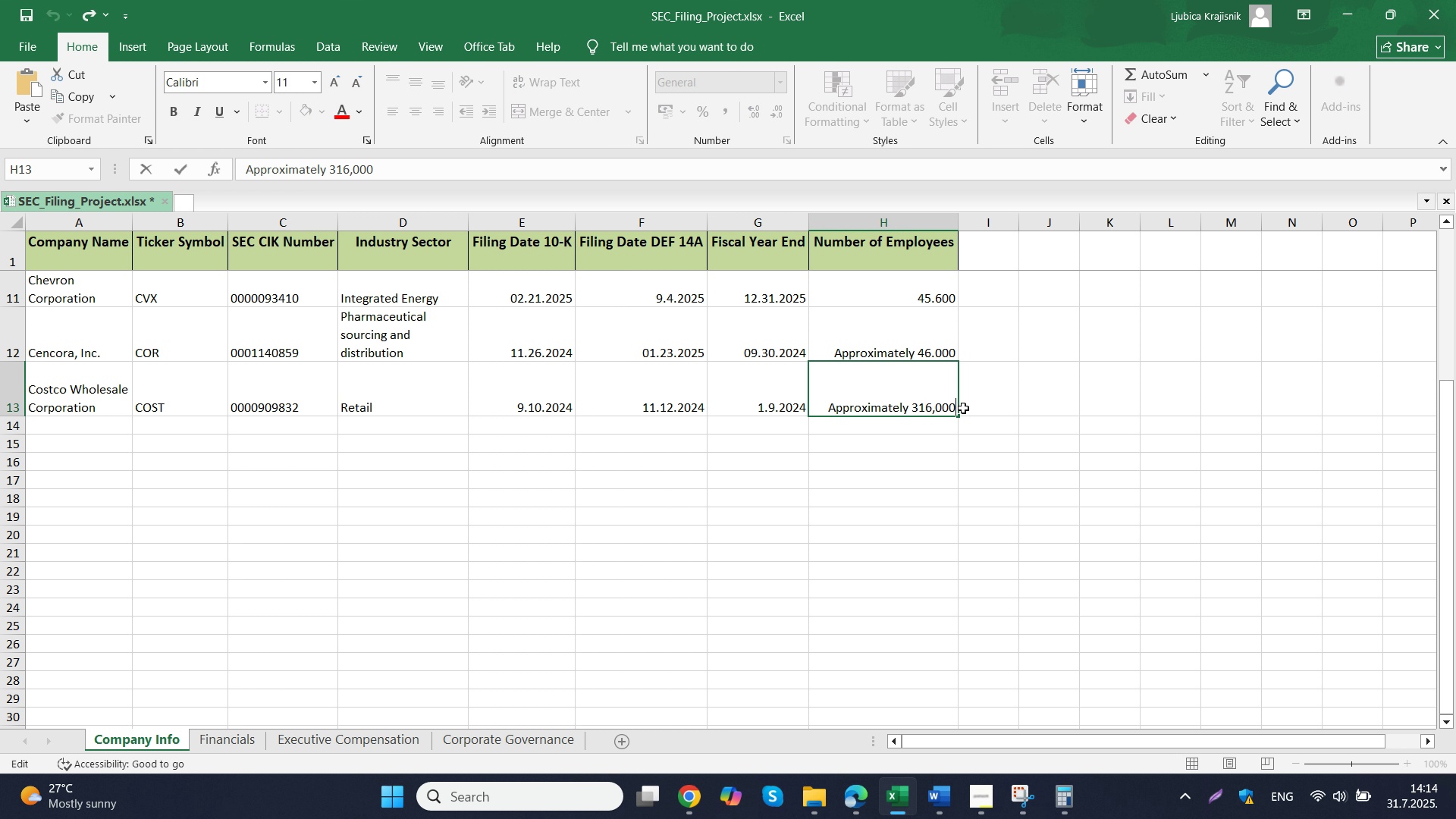 
key(Control+V)
 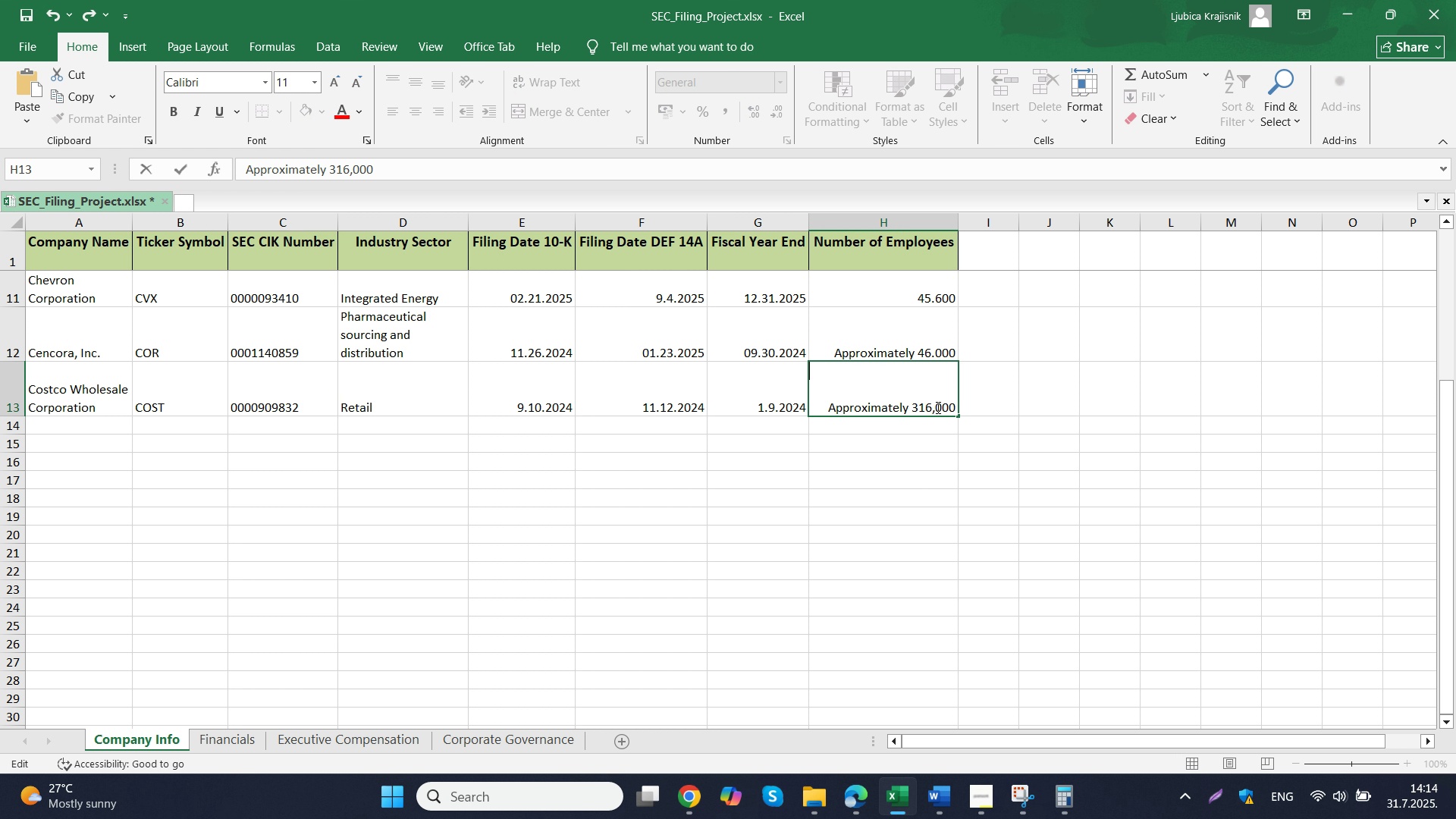 
left_click_drag(start_coordinate=[937, 407], to_coordinate=[932, 410])
 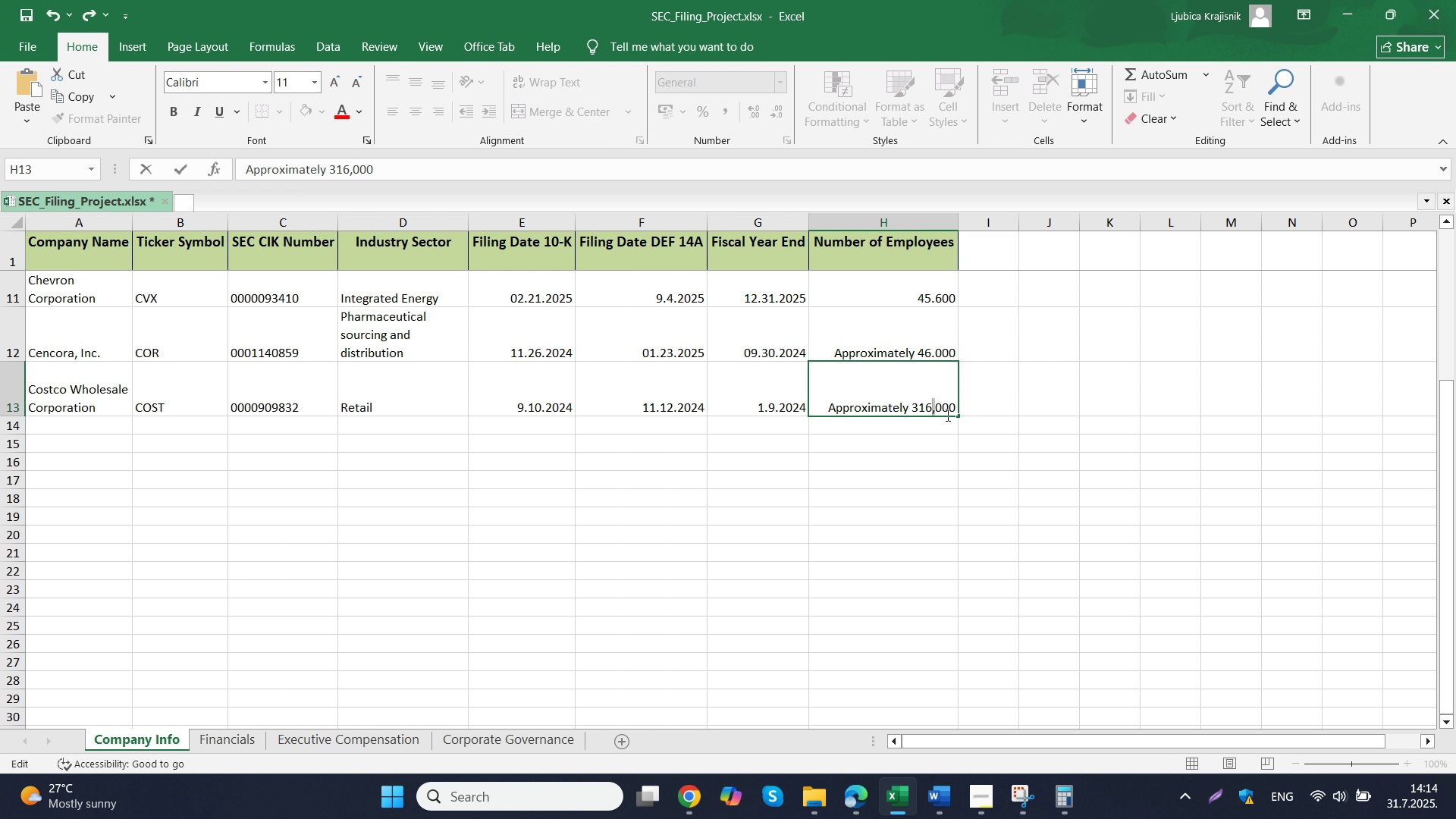 
key(Period)
 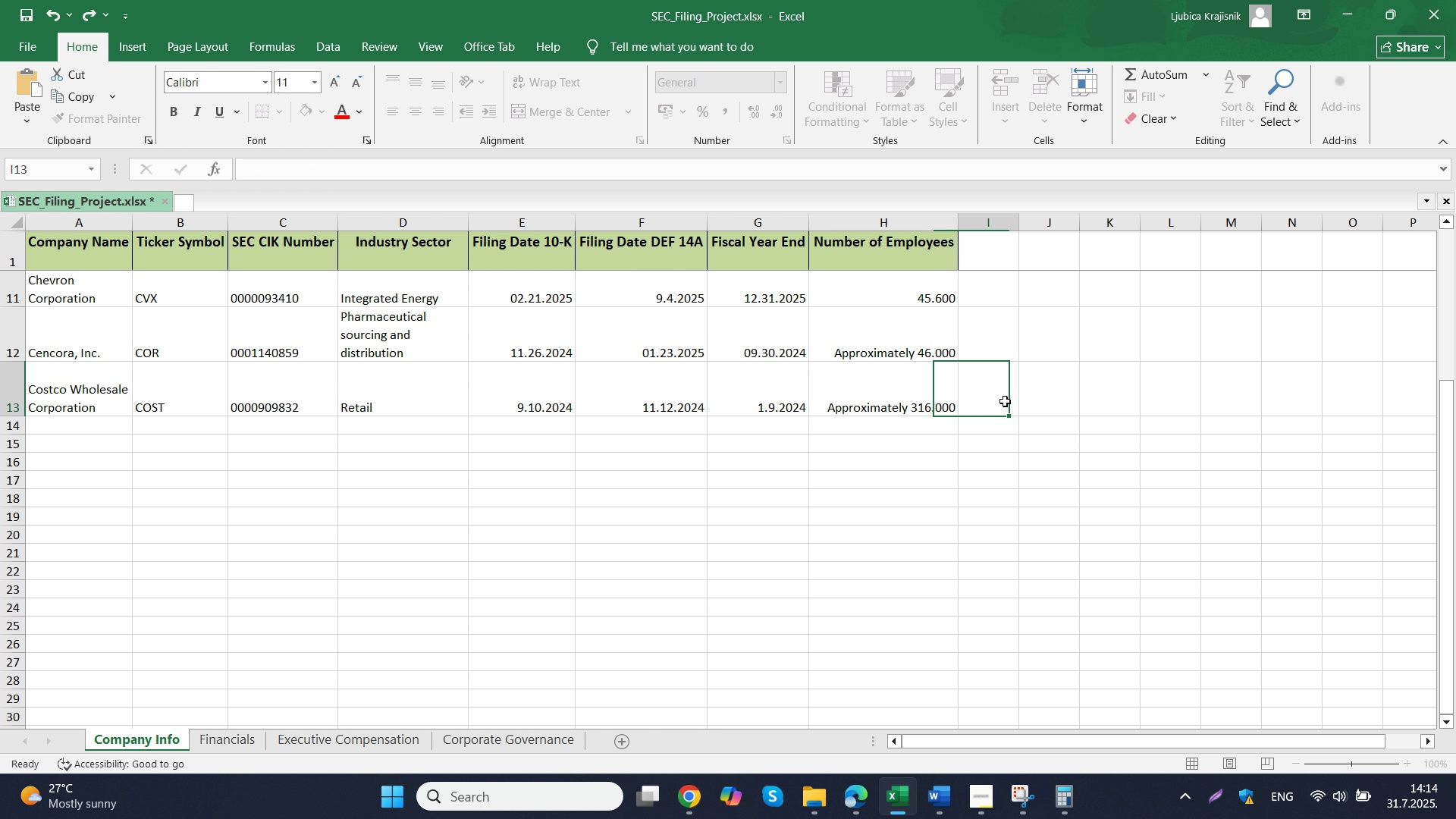 
left_click([1005, 401])
 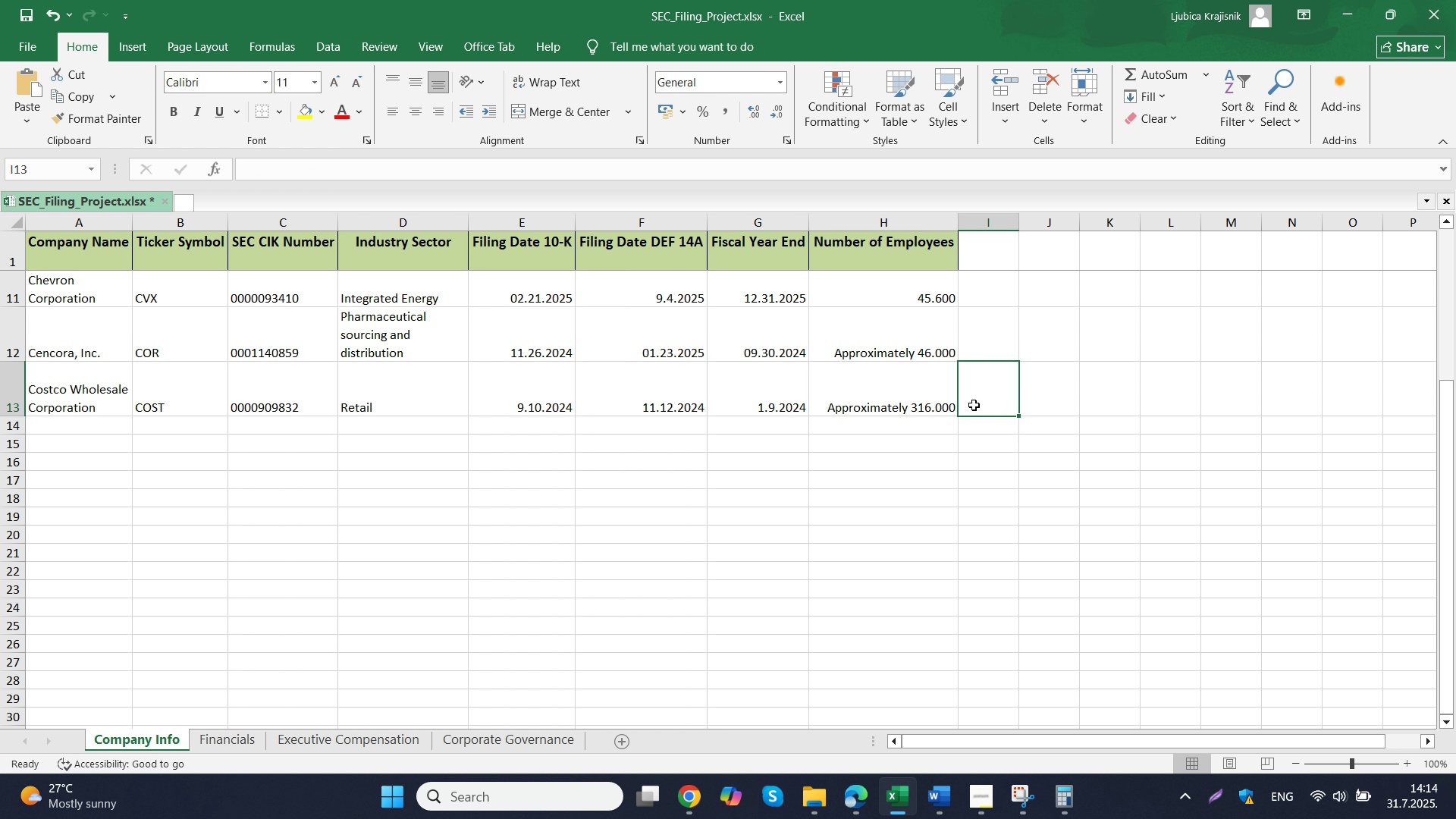 
wait(6.23)
 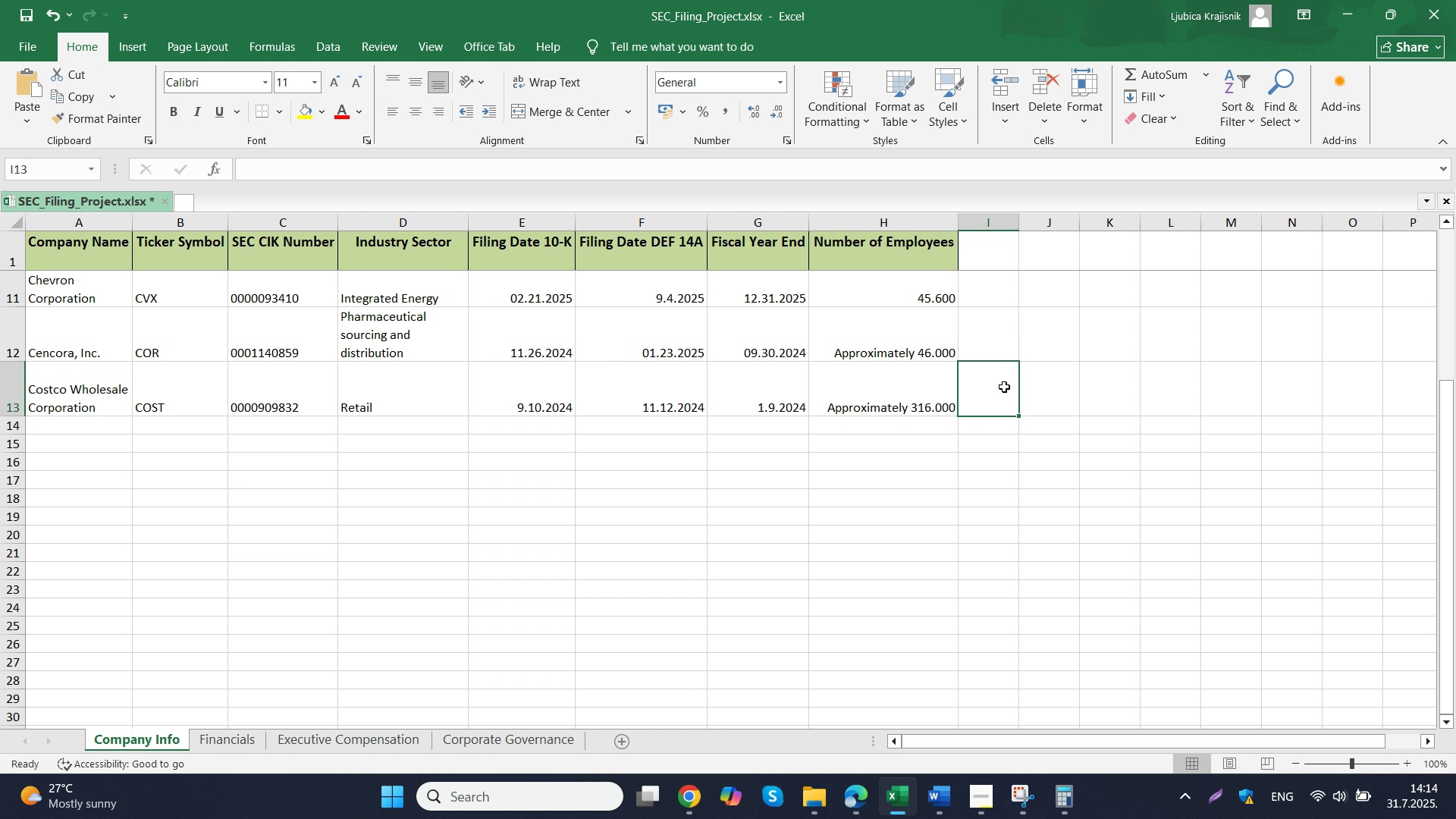 
left_click([539, 747])
 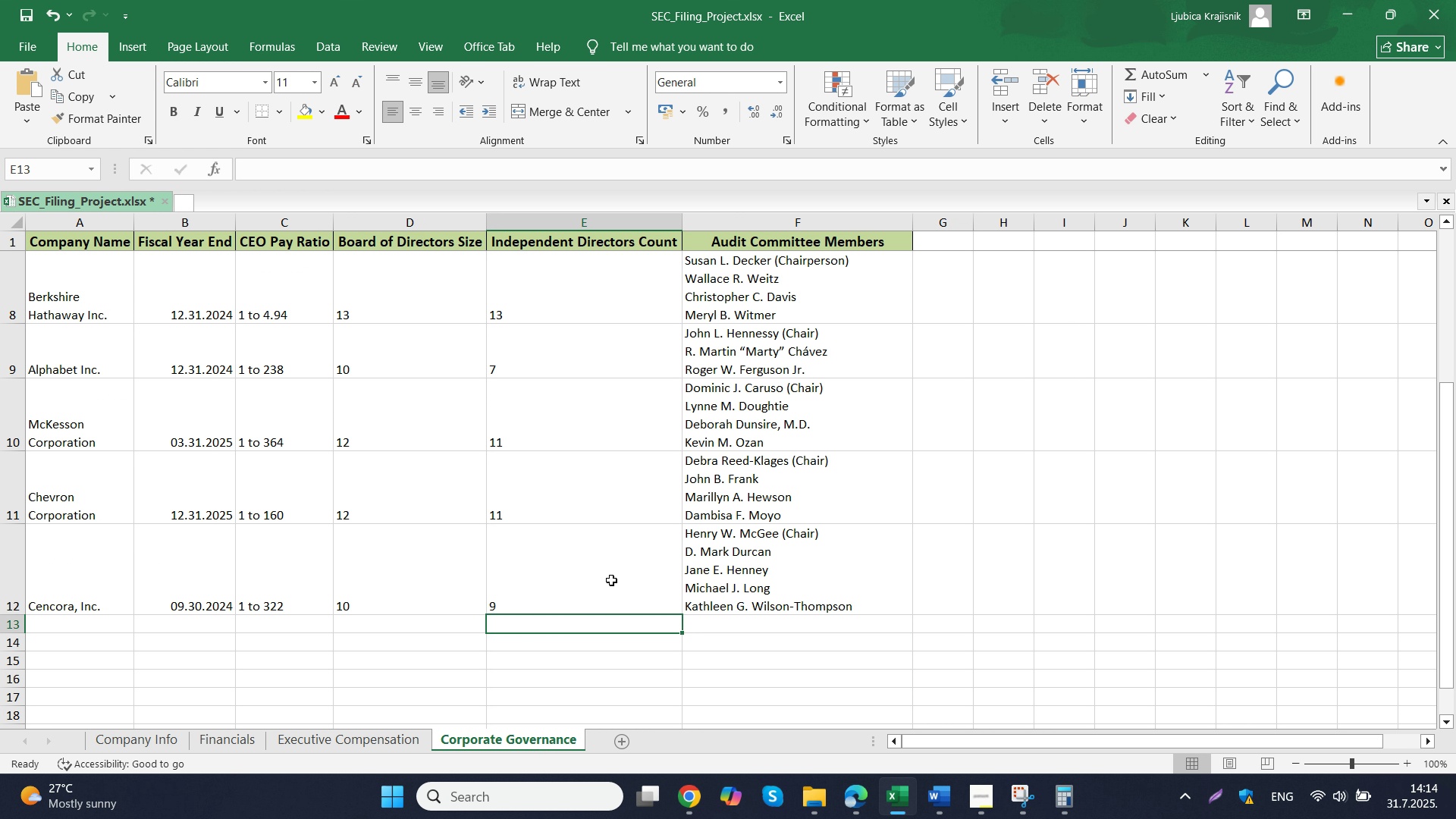 
left_click([383, 738])
 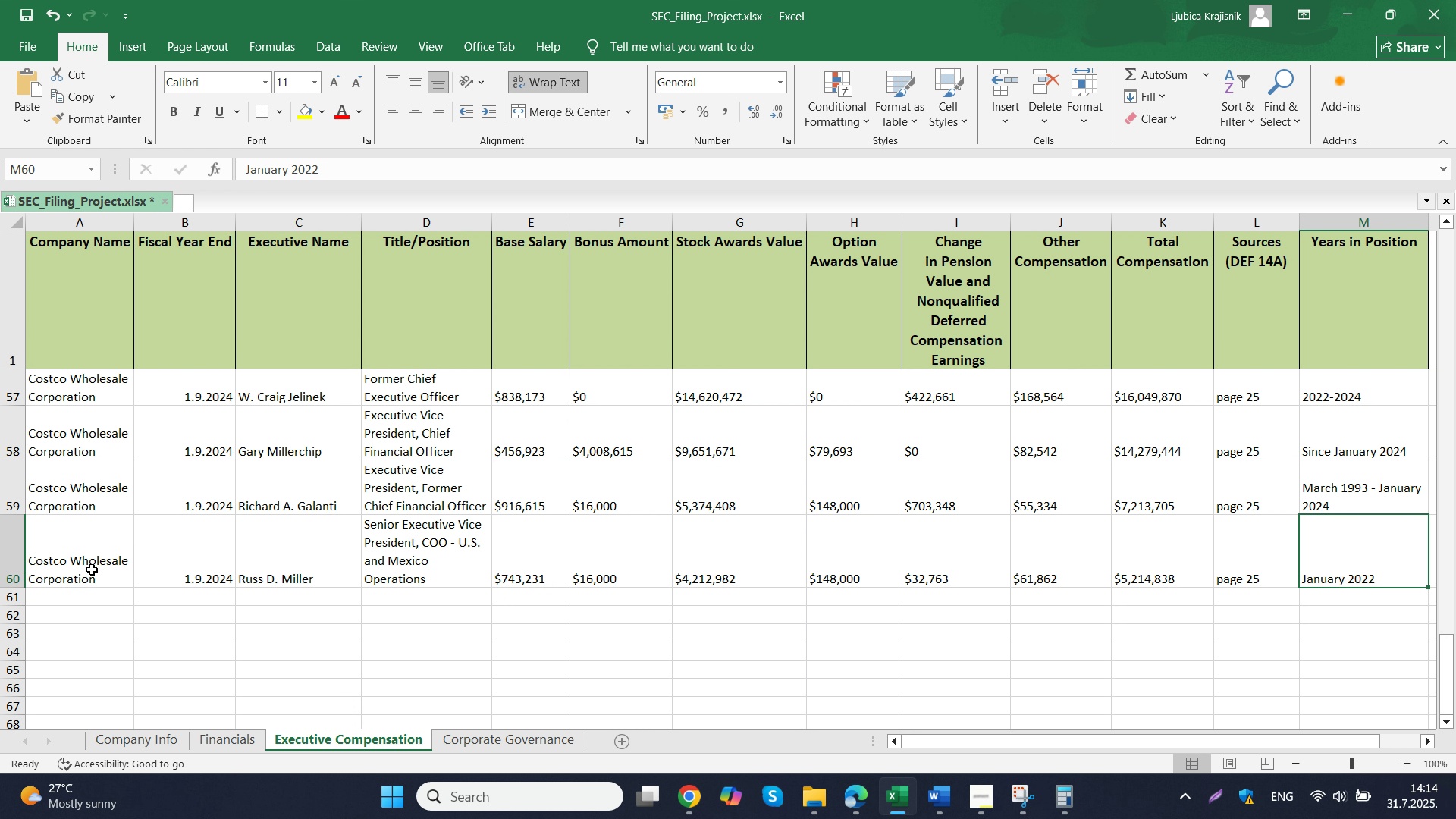 
left_click_drag(start_coordinate=[90, 570], to_coordinate=[157, 570])
 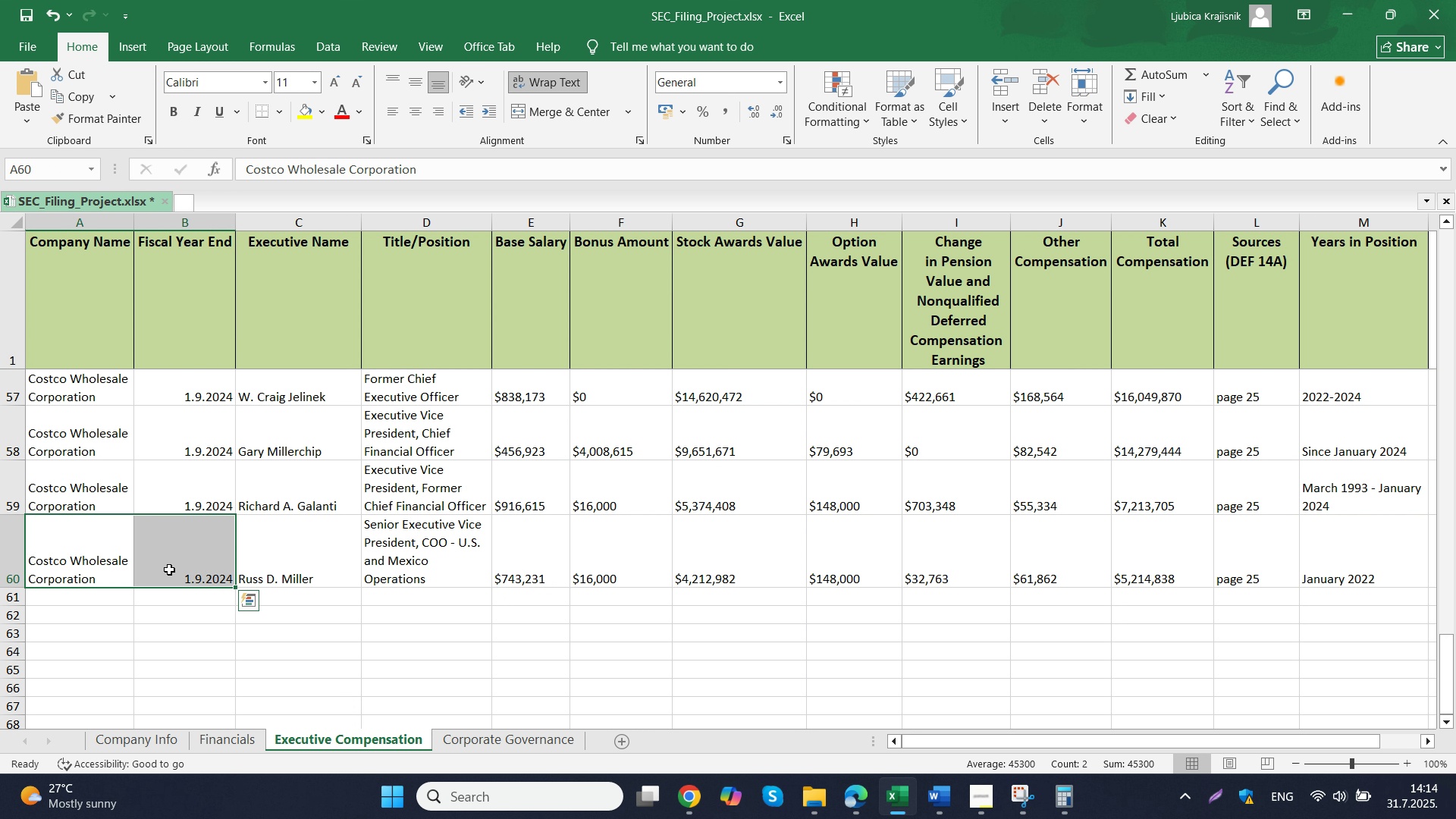 
key(Control+C)
 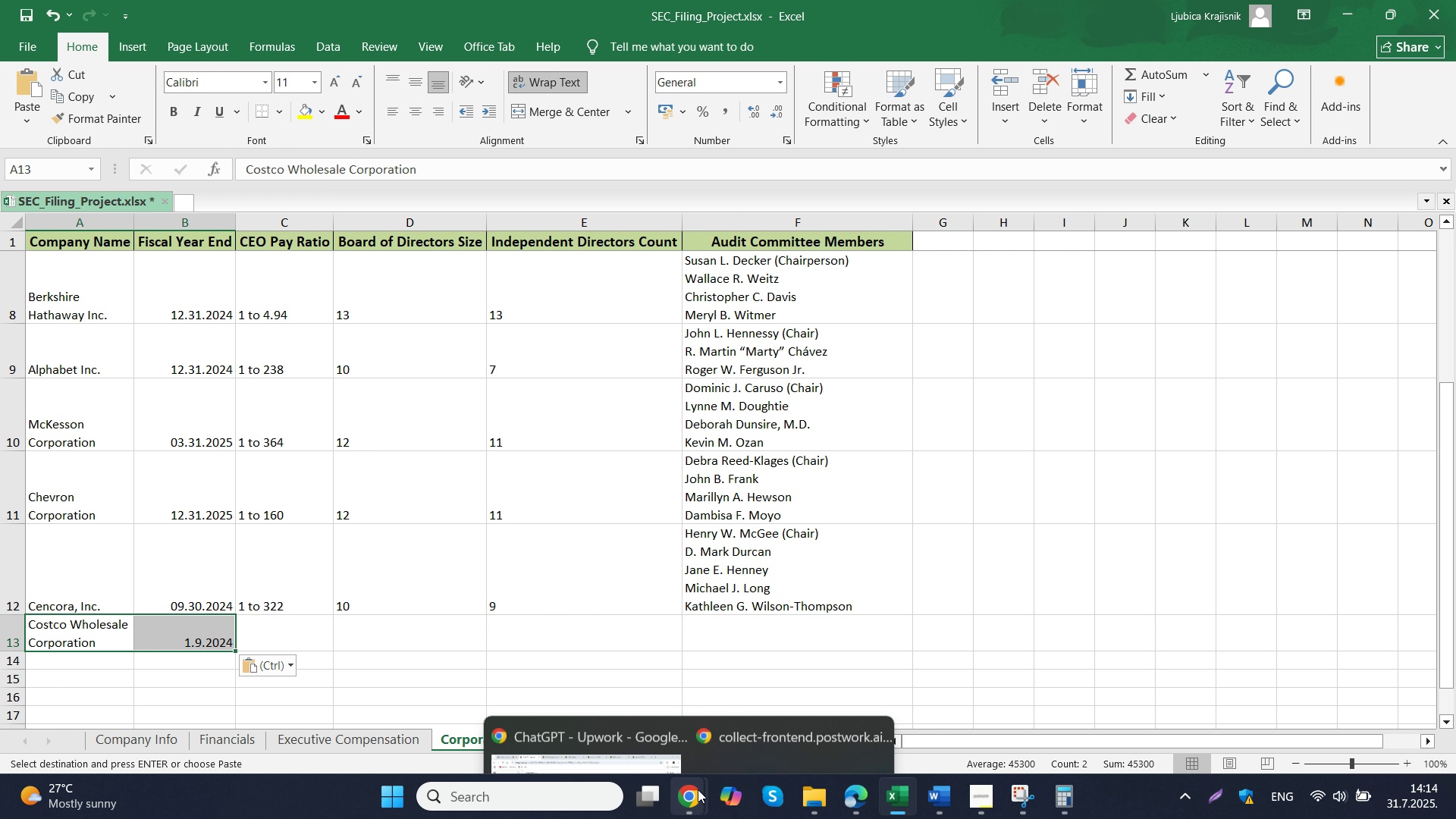 
left_click([548, 745])
 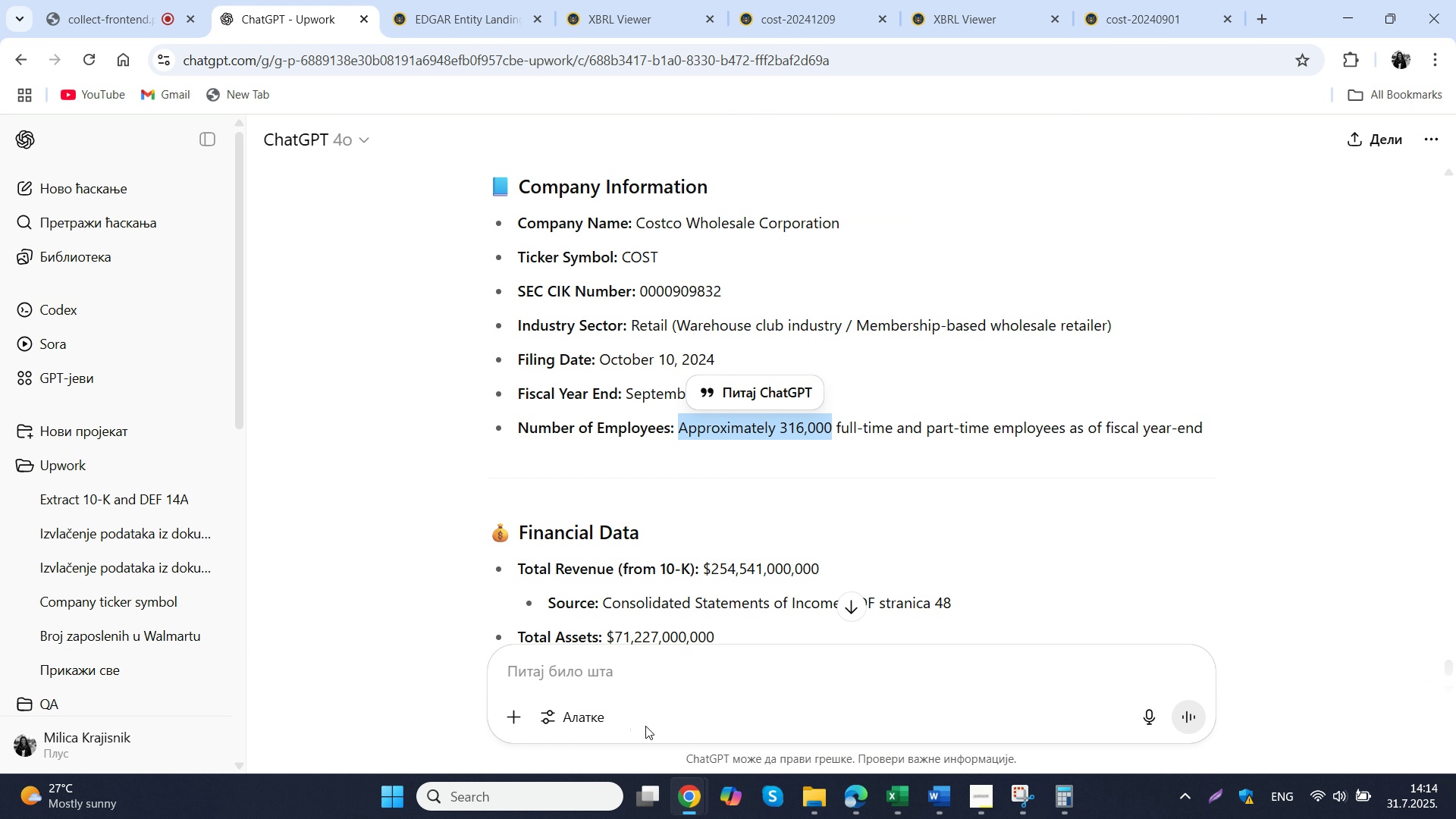 
left_click_drag(start_coordinate=[112, 629], to_coordinate=[146, 623])
 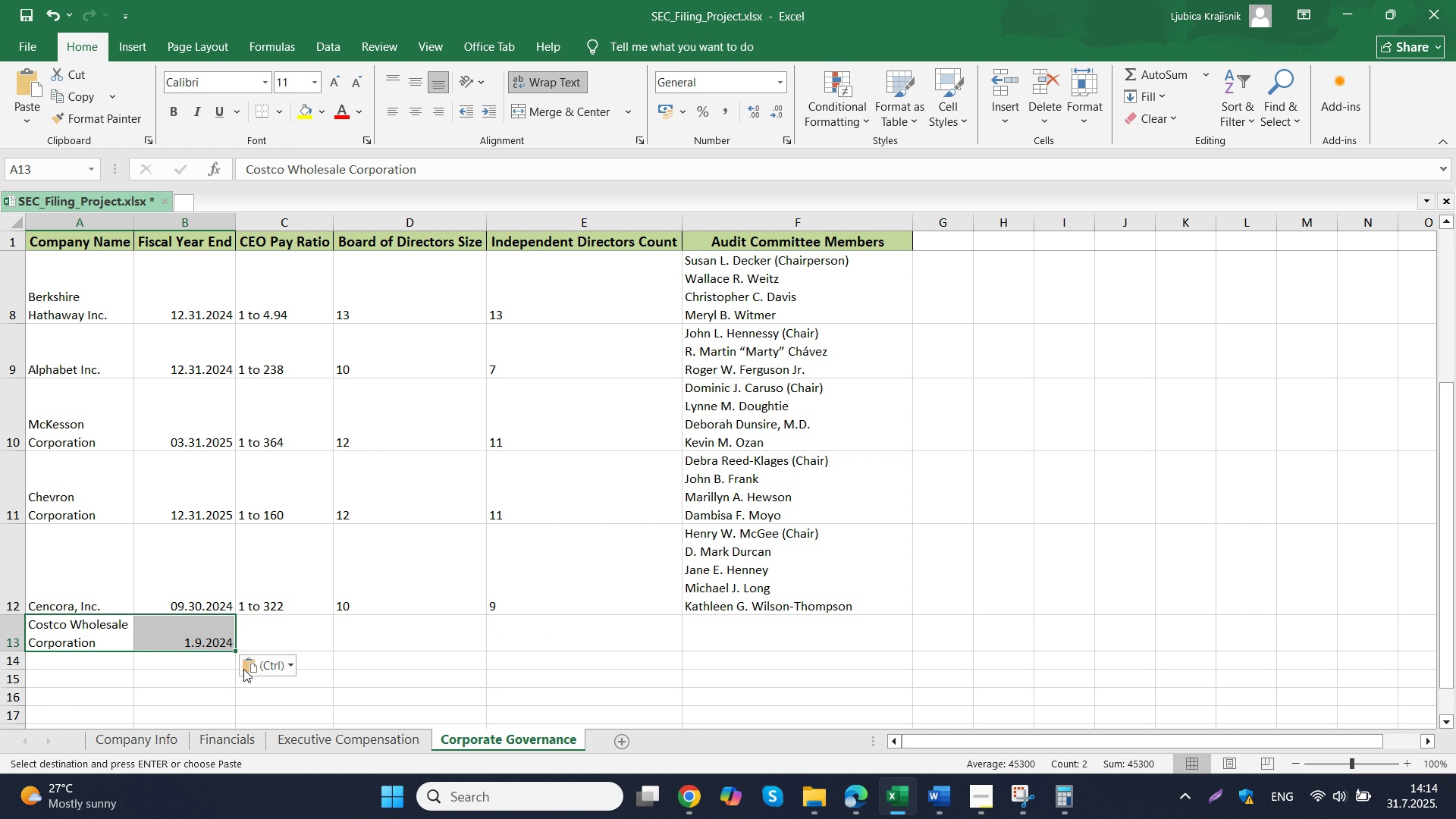 
key(Control+ControlLeft)
 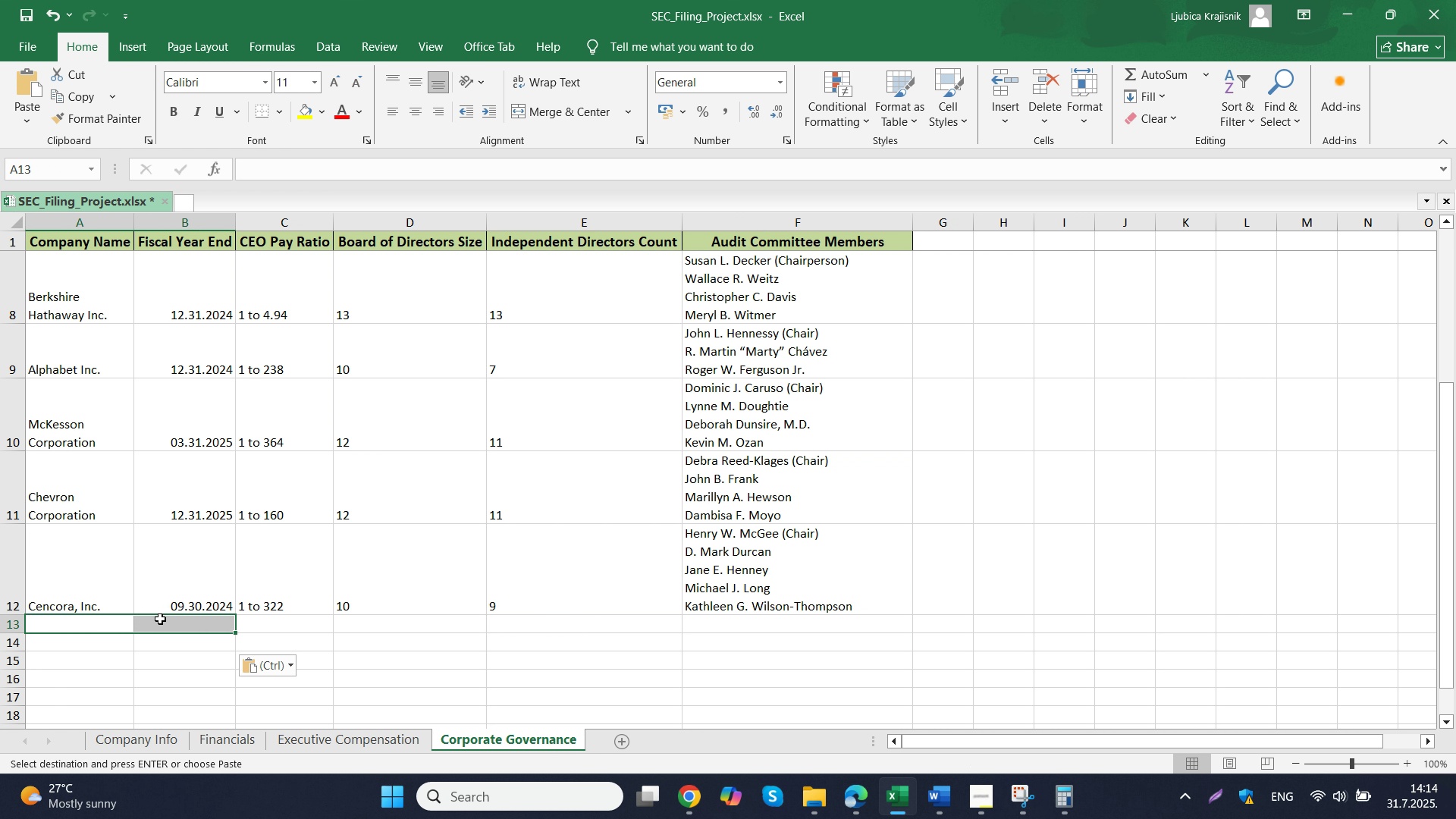 
key(Control+V)
 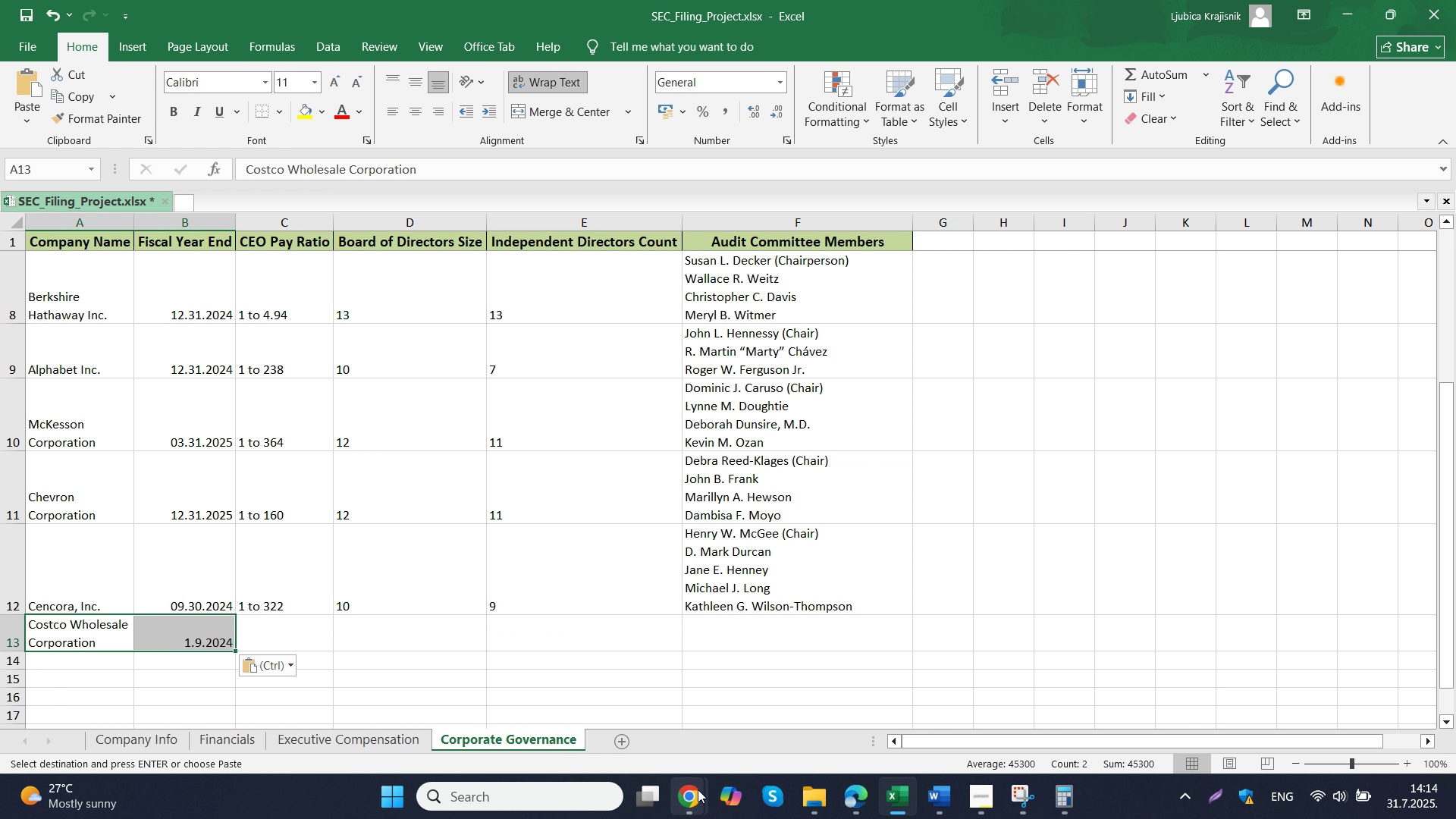 
left_click([619, 723])
 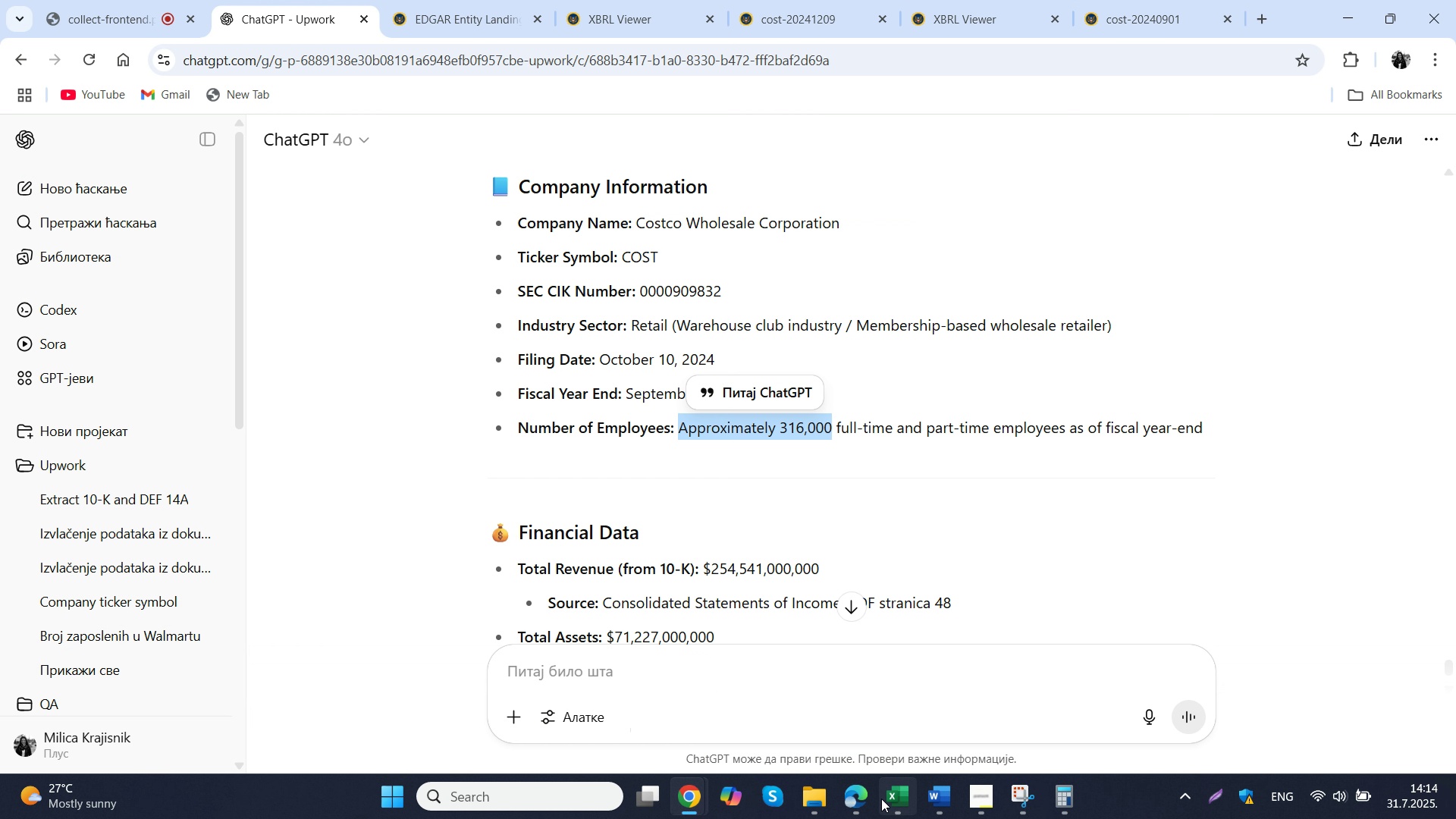 
left_click([855, 798])
 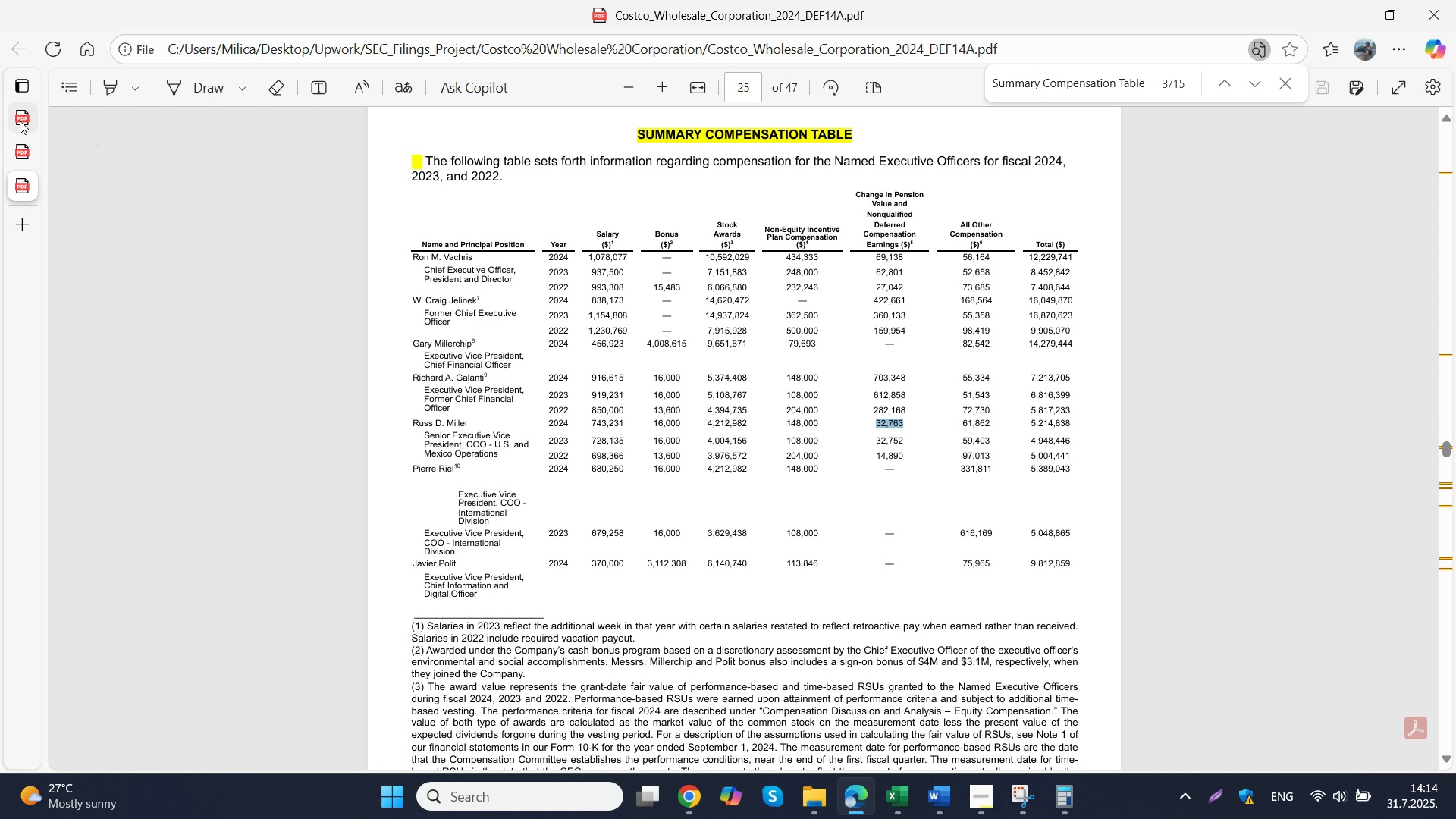 
left_click([20, 121])
 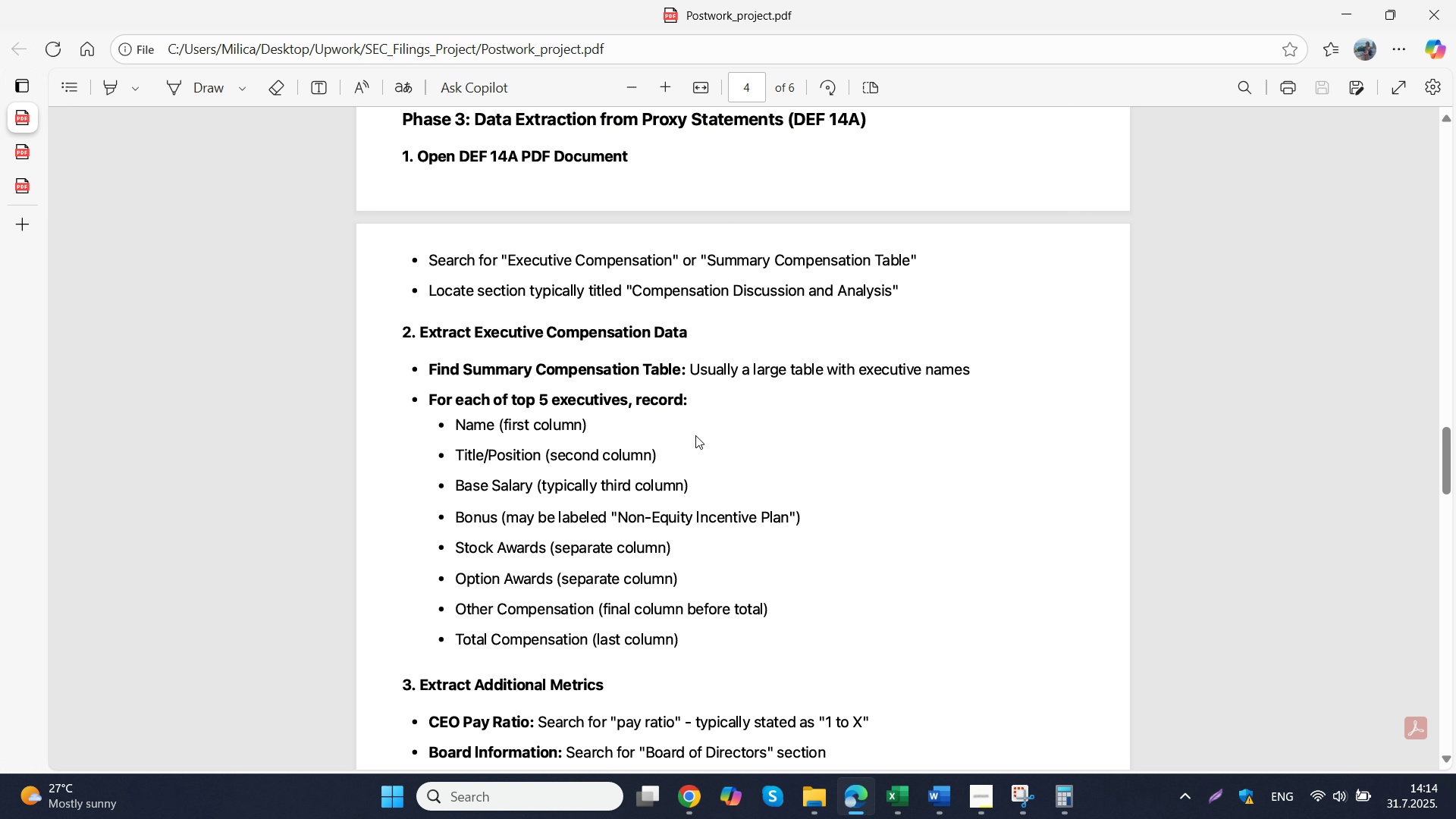 
scroll: coordinate [695, 438], scroll_direction: down, amount: 7.0
 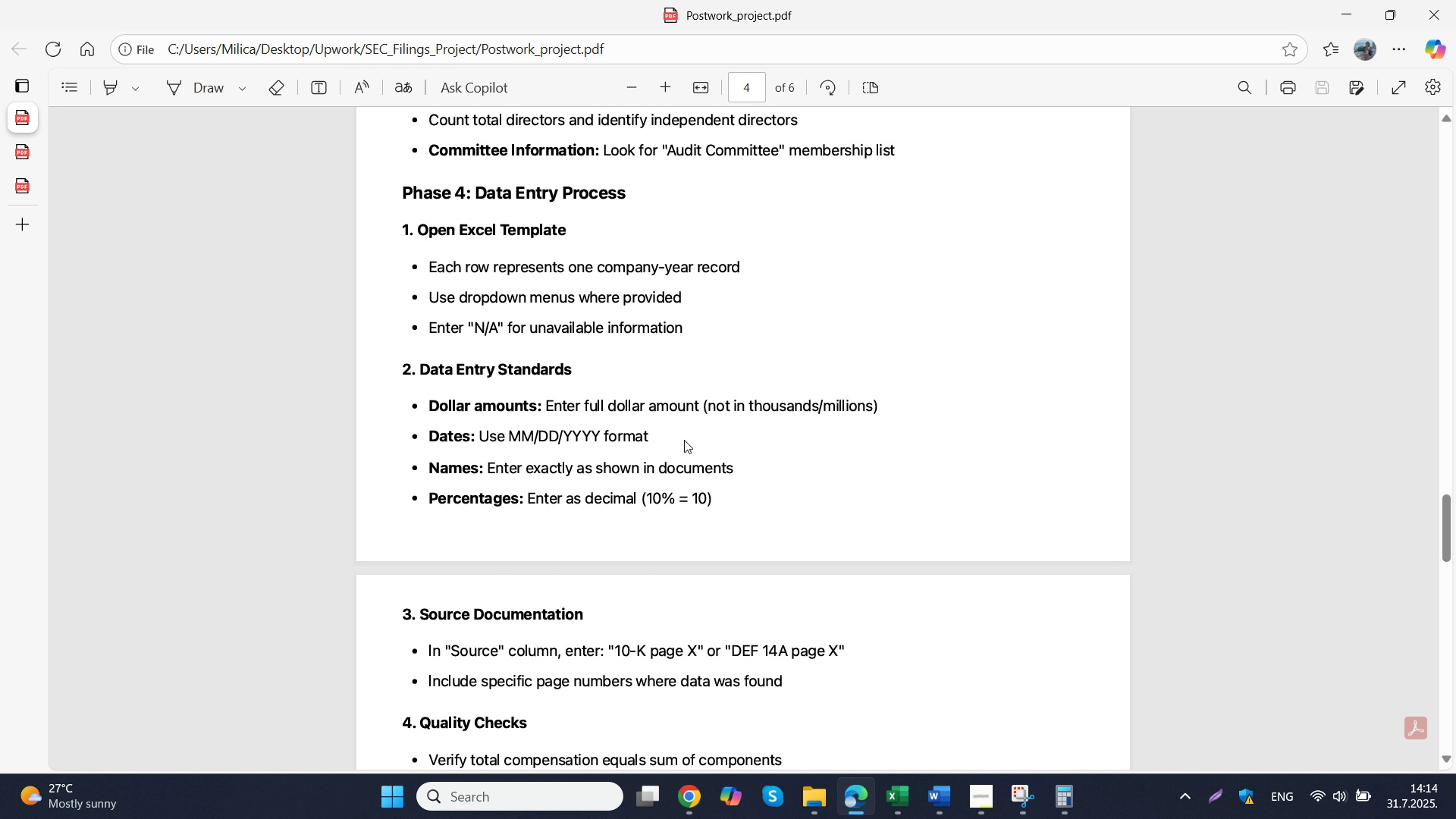 
scroll: coordinate [680, 440], scroll_direction: up, amount: 11.0
 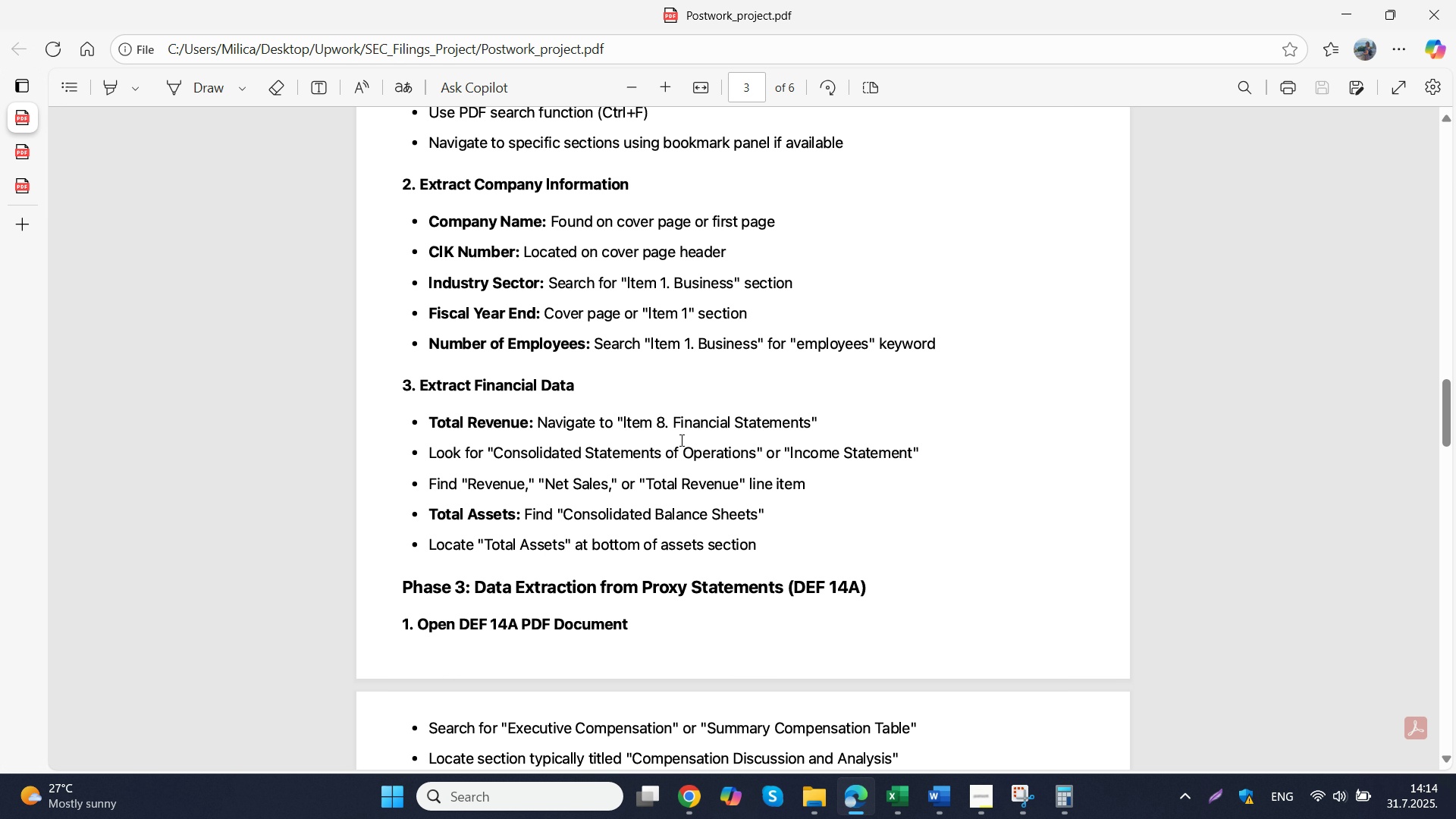 
scroll: coordinate [680, 440], scroll_direction: down, amount: 10.0
 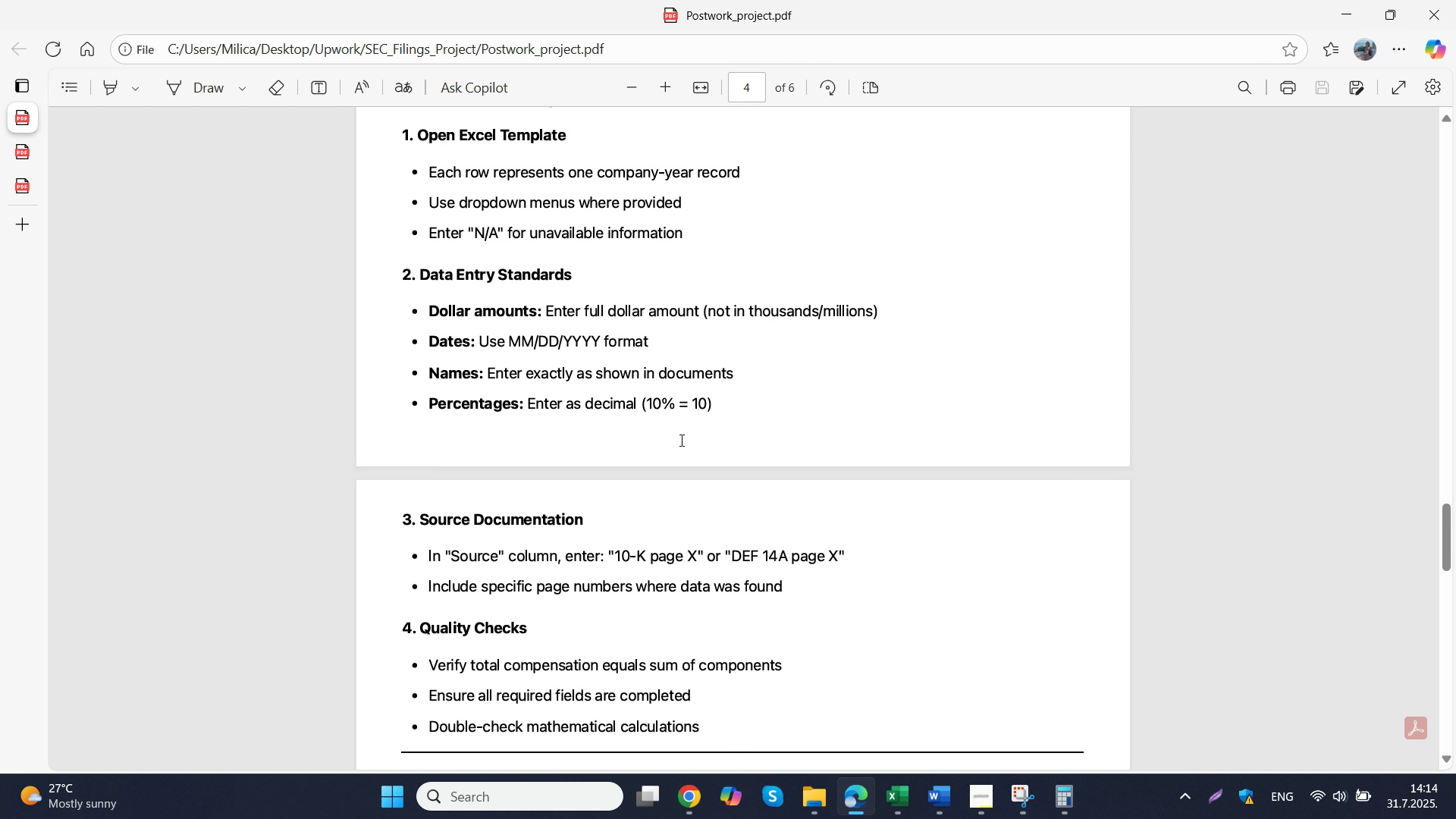 
scroll: coordinate [680, 440], scroll_direction: none, amount: 0.0
 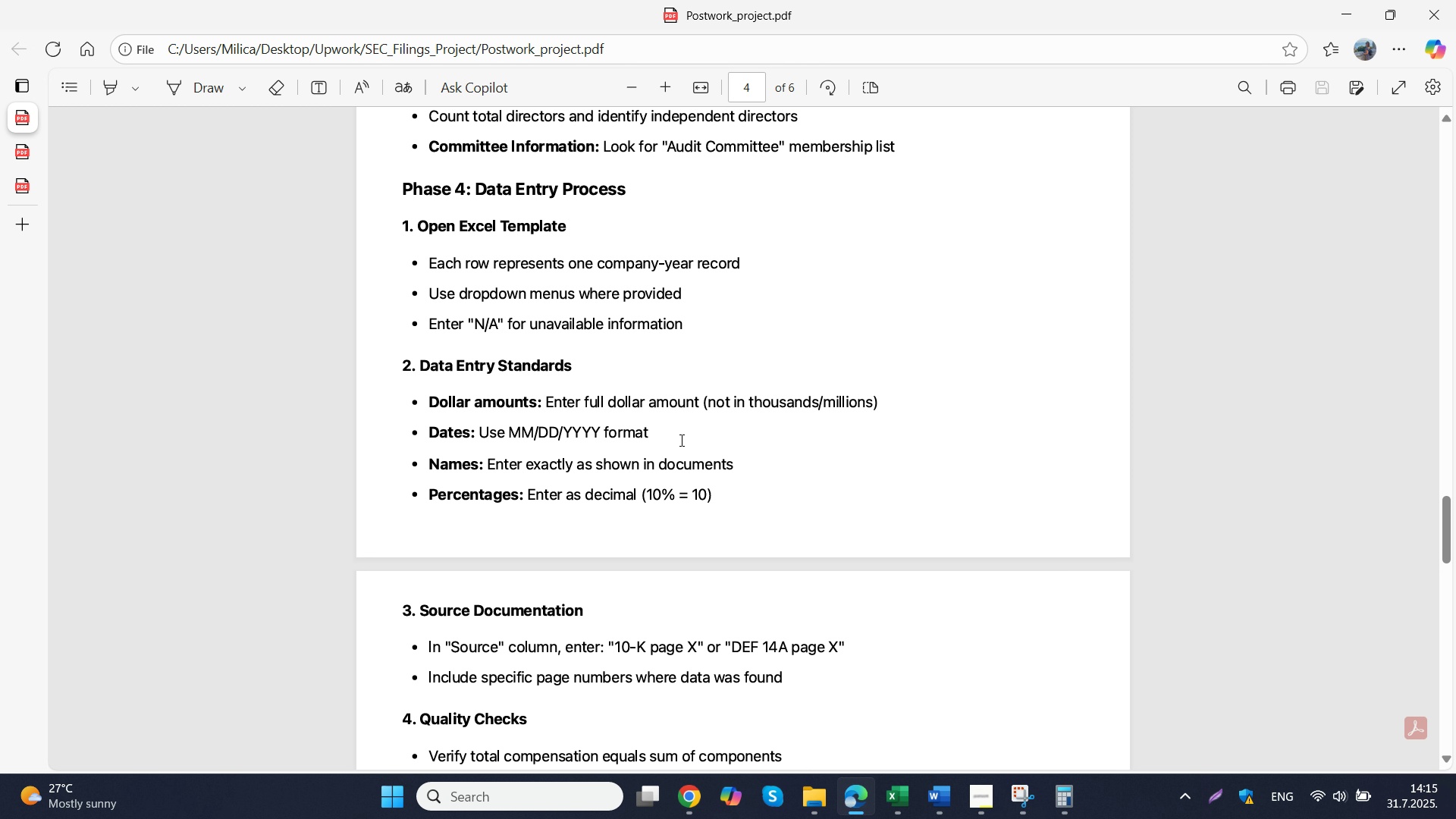 
scroll: coordinate [680, 440], scroll_direction: down, amount: 3.0
 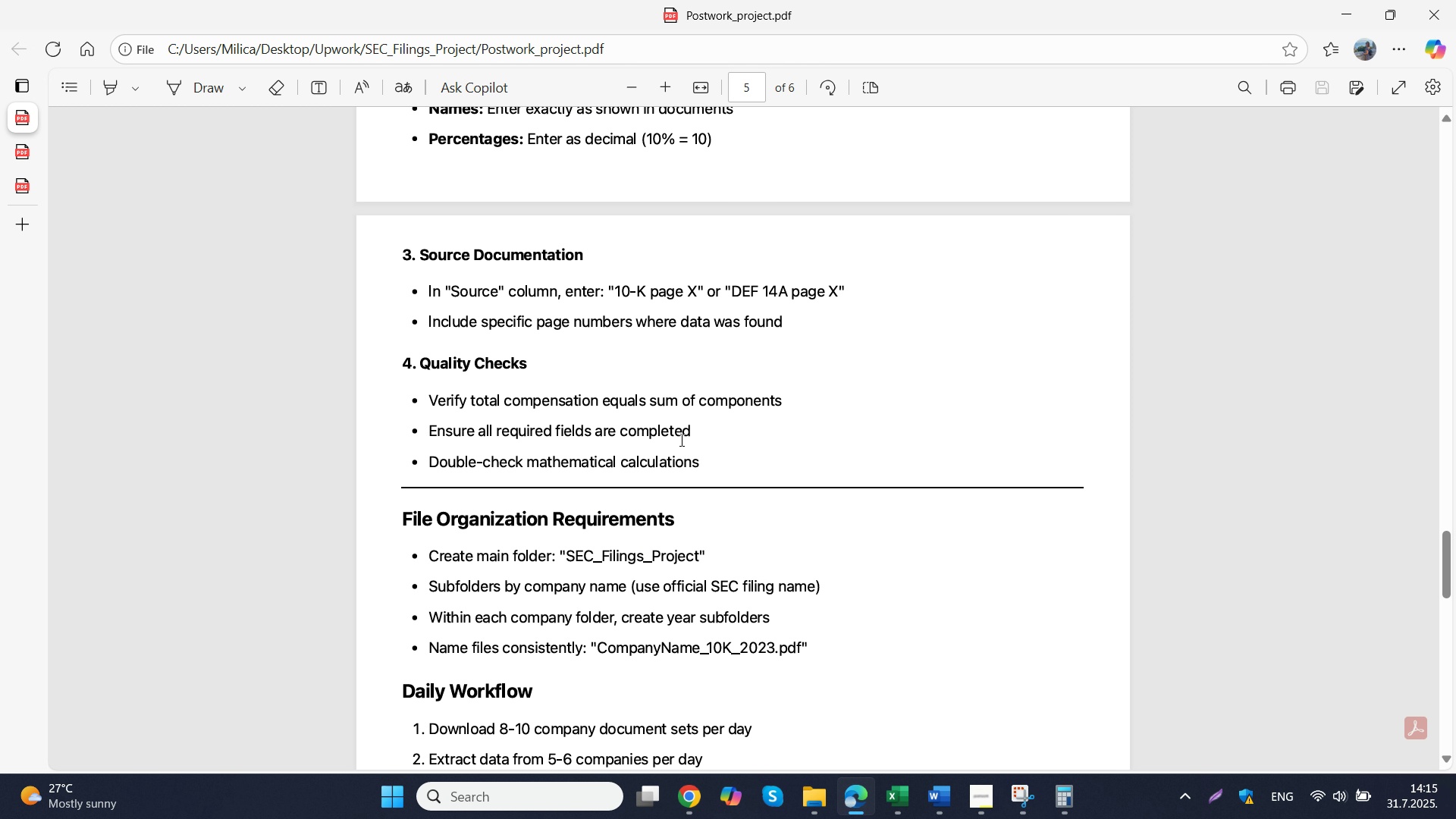 
scroll: coordinate [682, 443], scroll_direction: up, amount: 6.0
 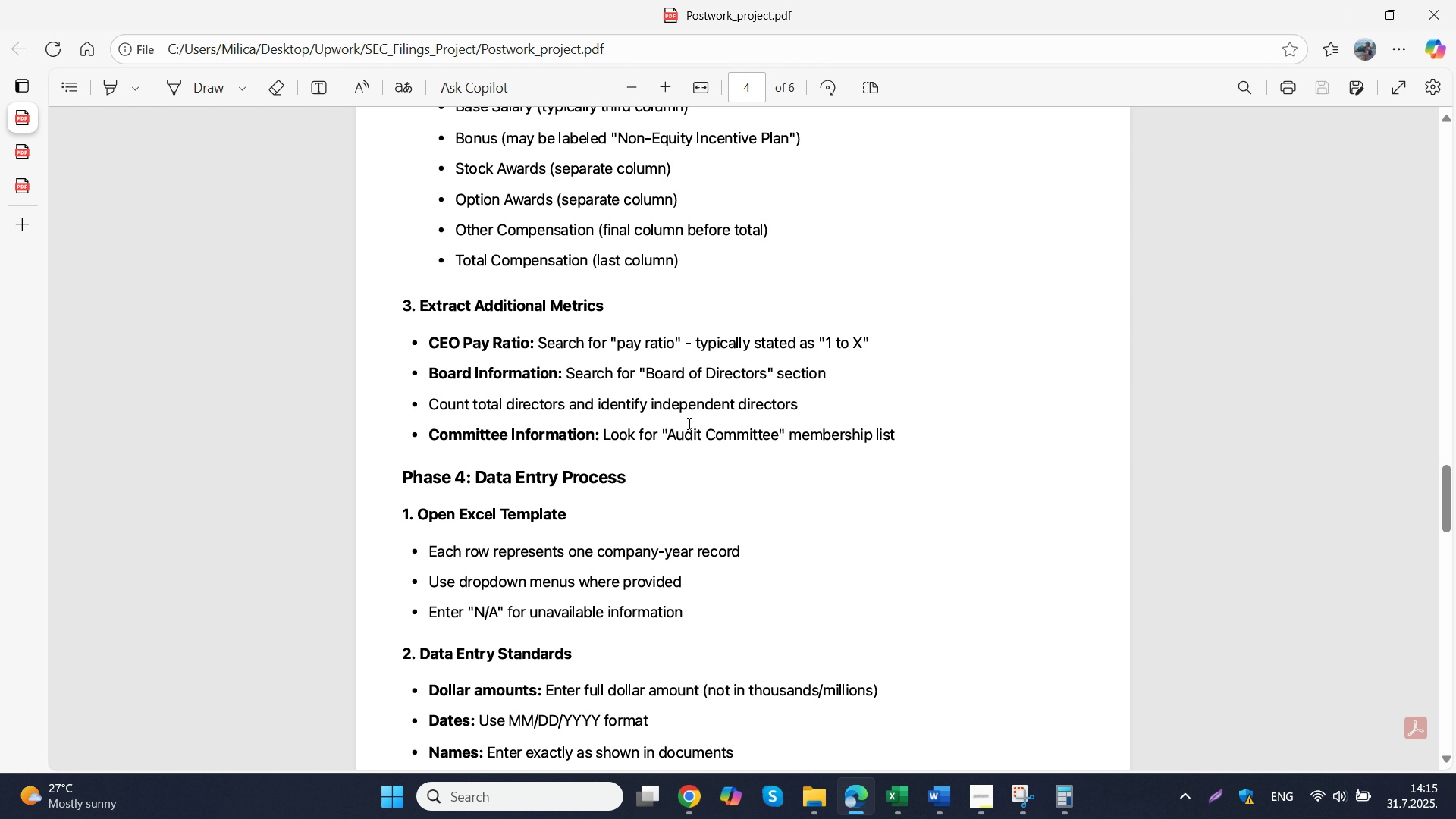 
wait(7.02)
 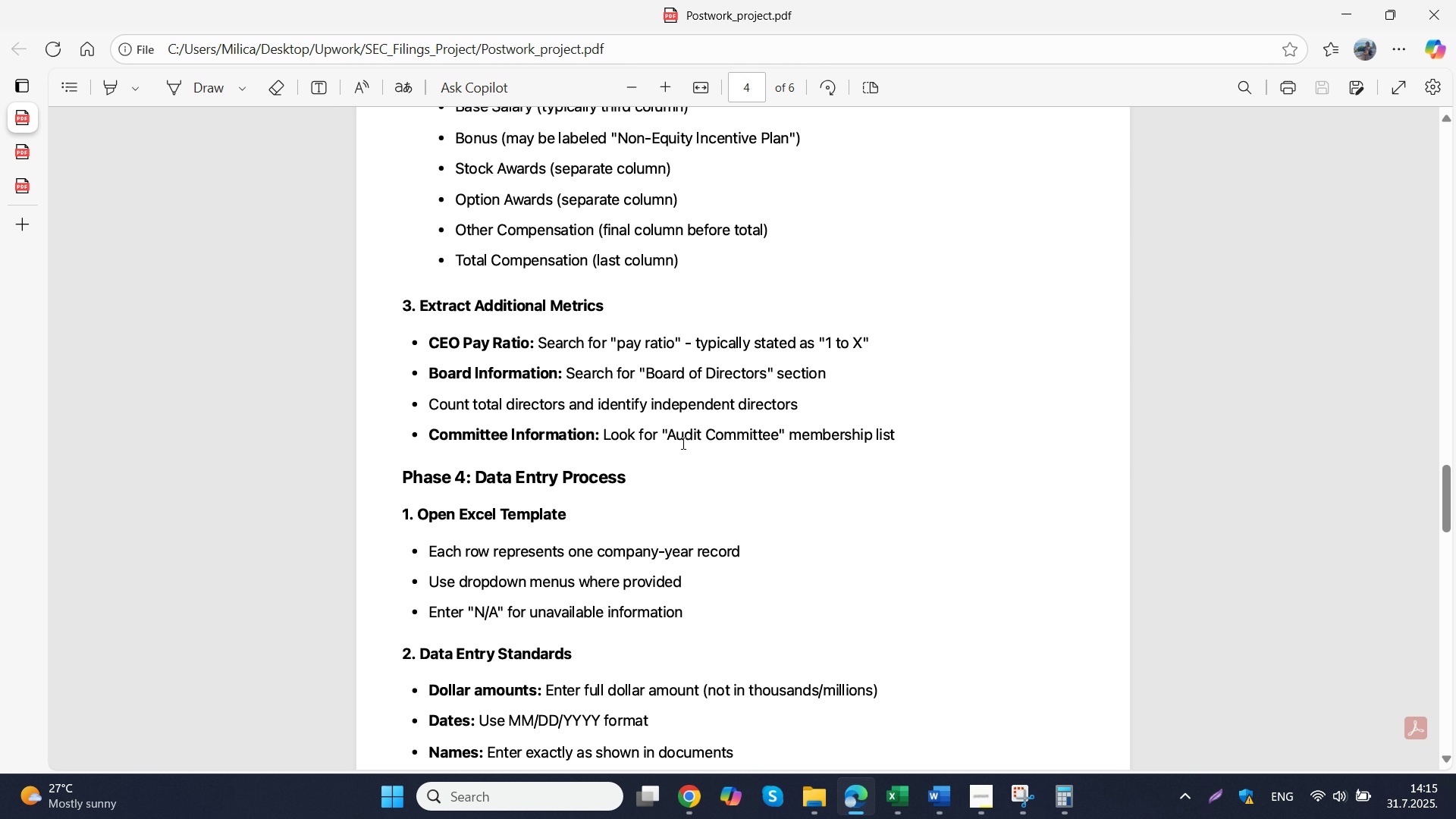 
left_click_drag(start_coordinate=[433, 346], to_coordinate=[893, 429])
 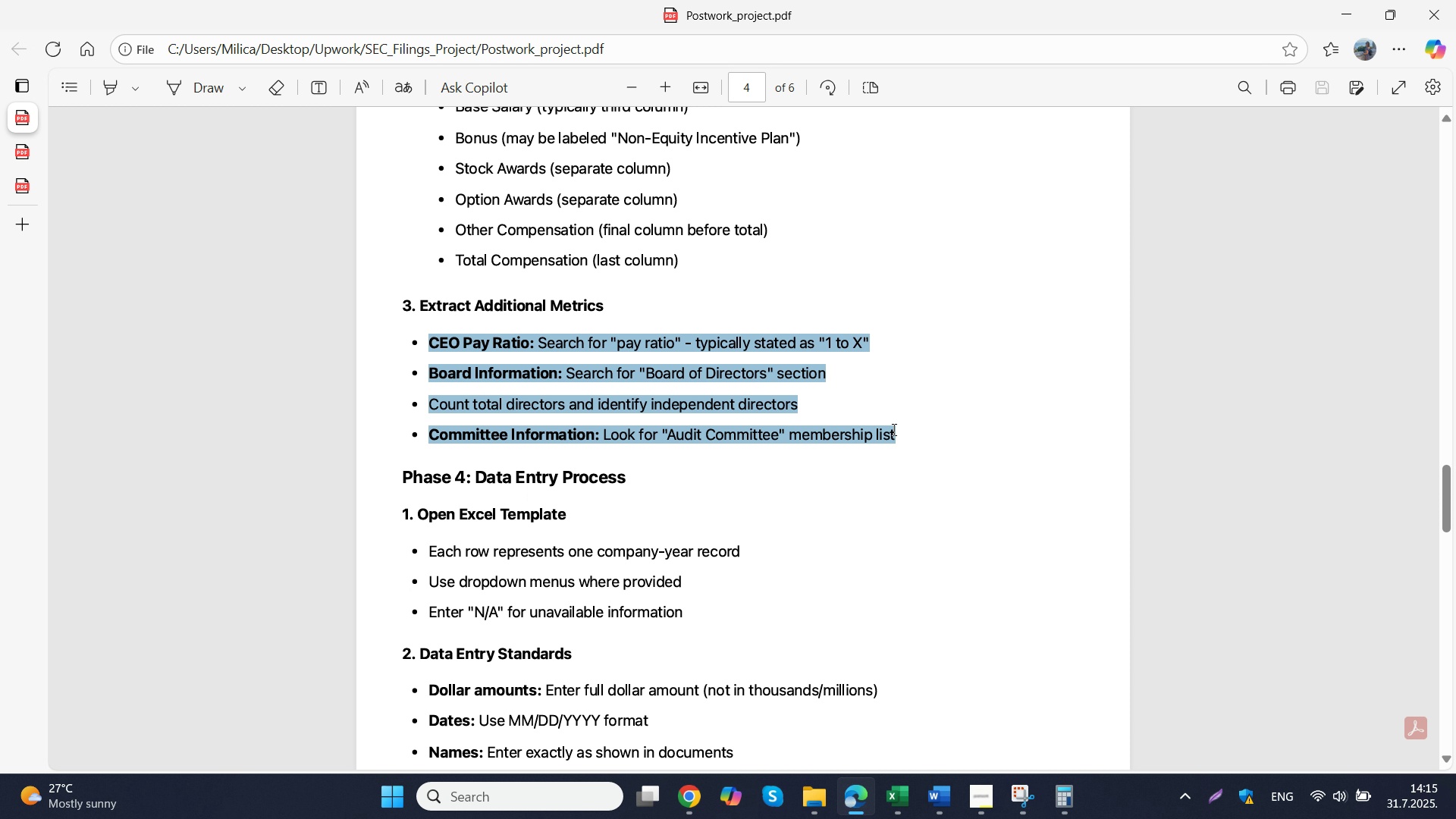 
key(Control+ControlLeft)
 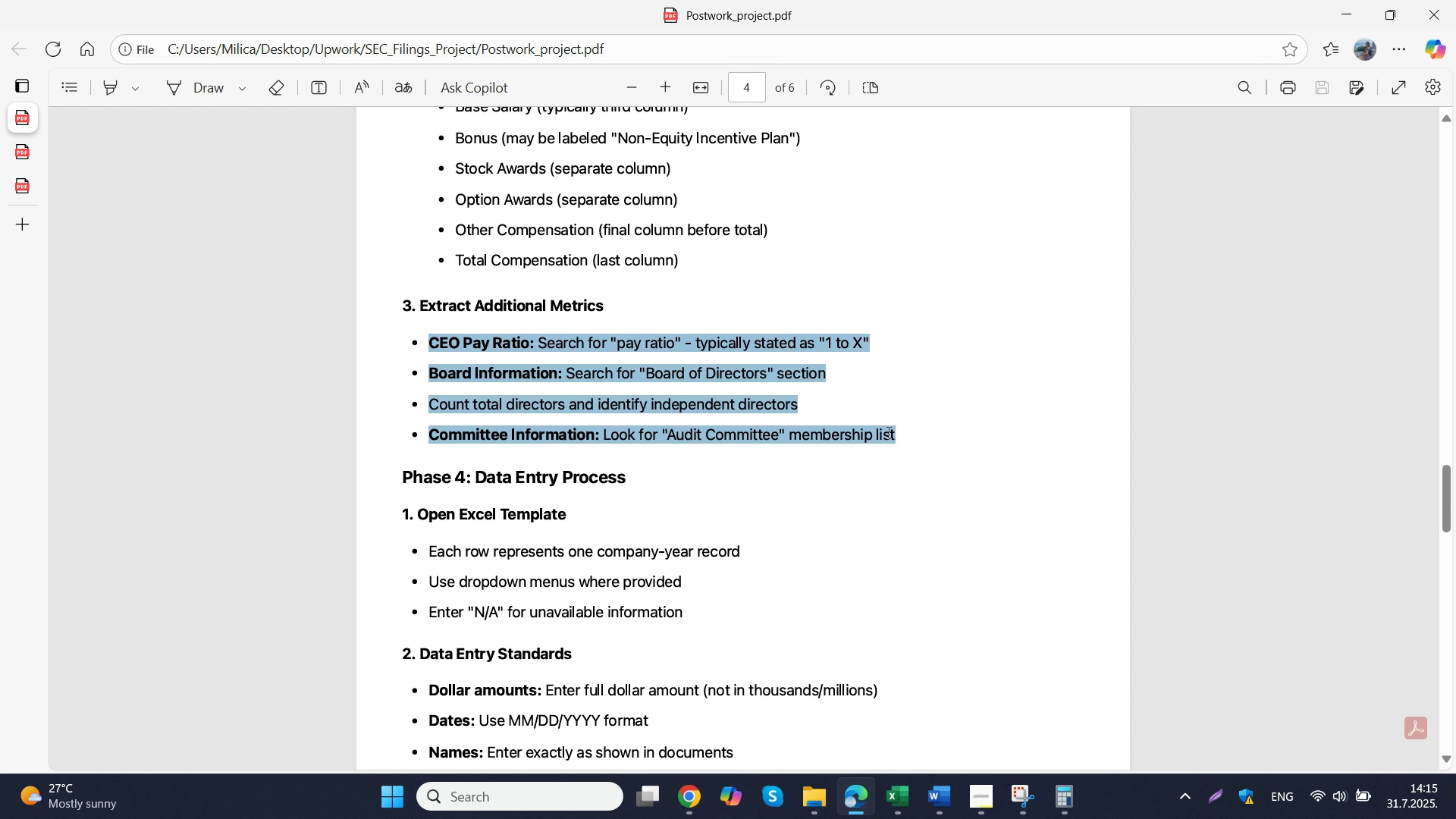 
key(Control+C)
 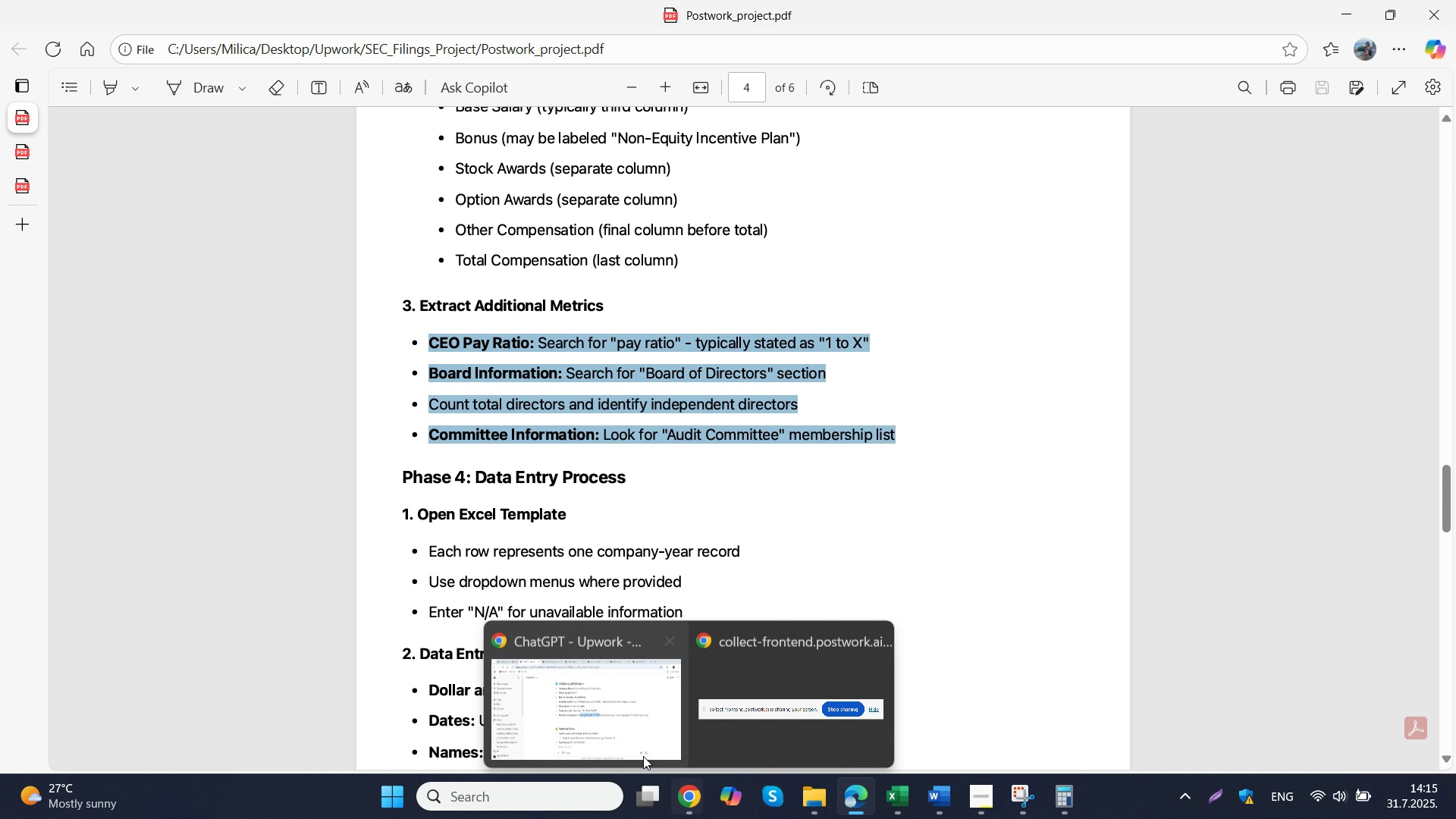 
left_click([575, 698])
 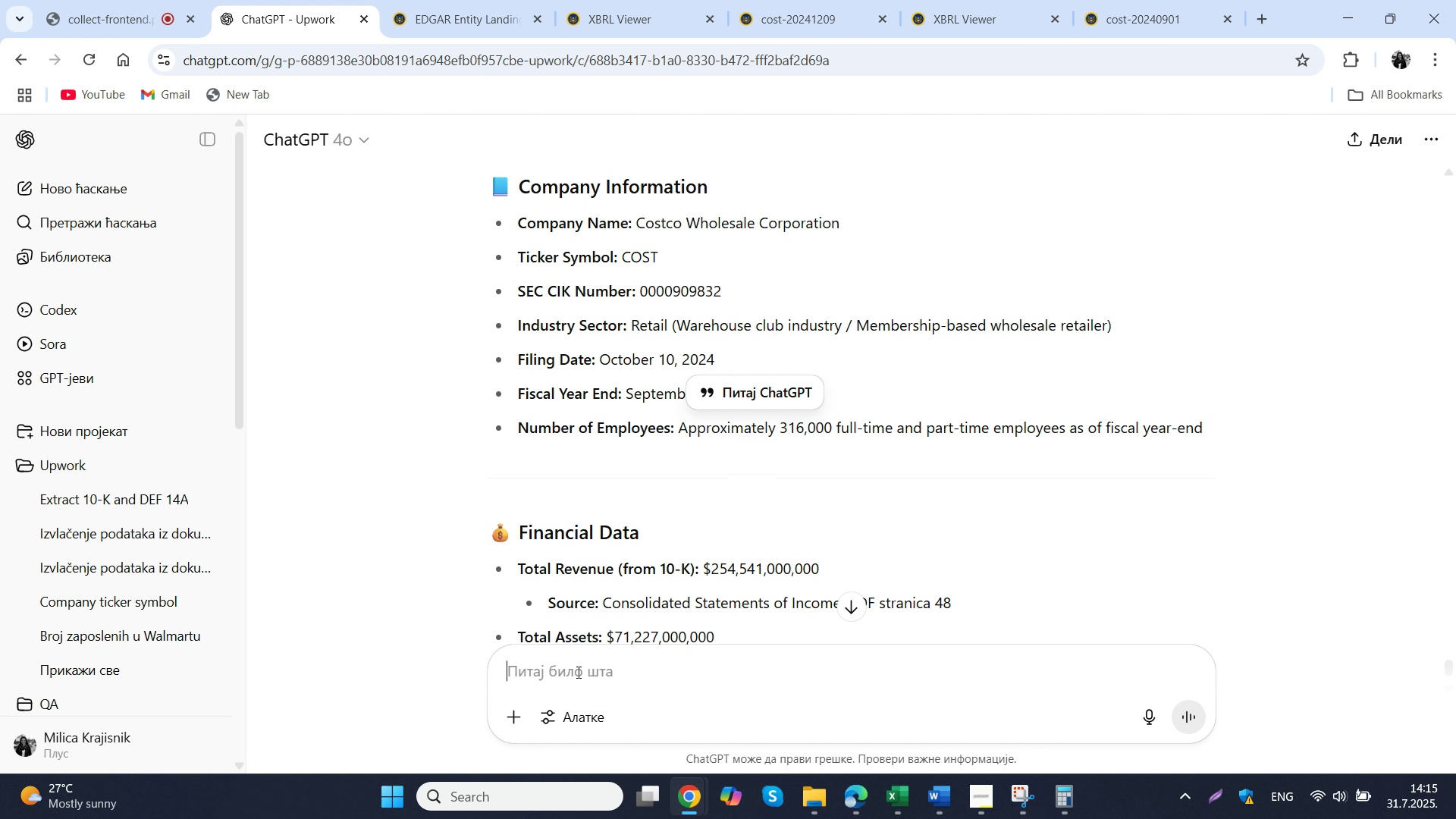 
left_click([577, 672])
 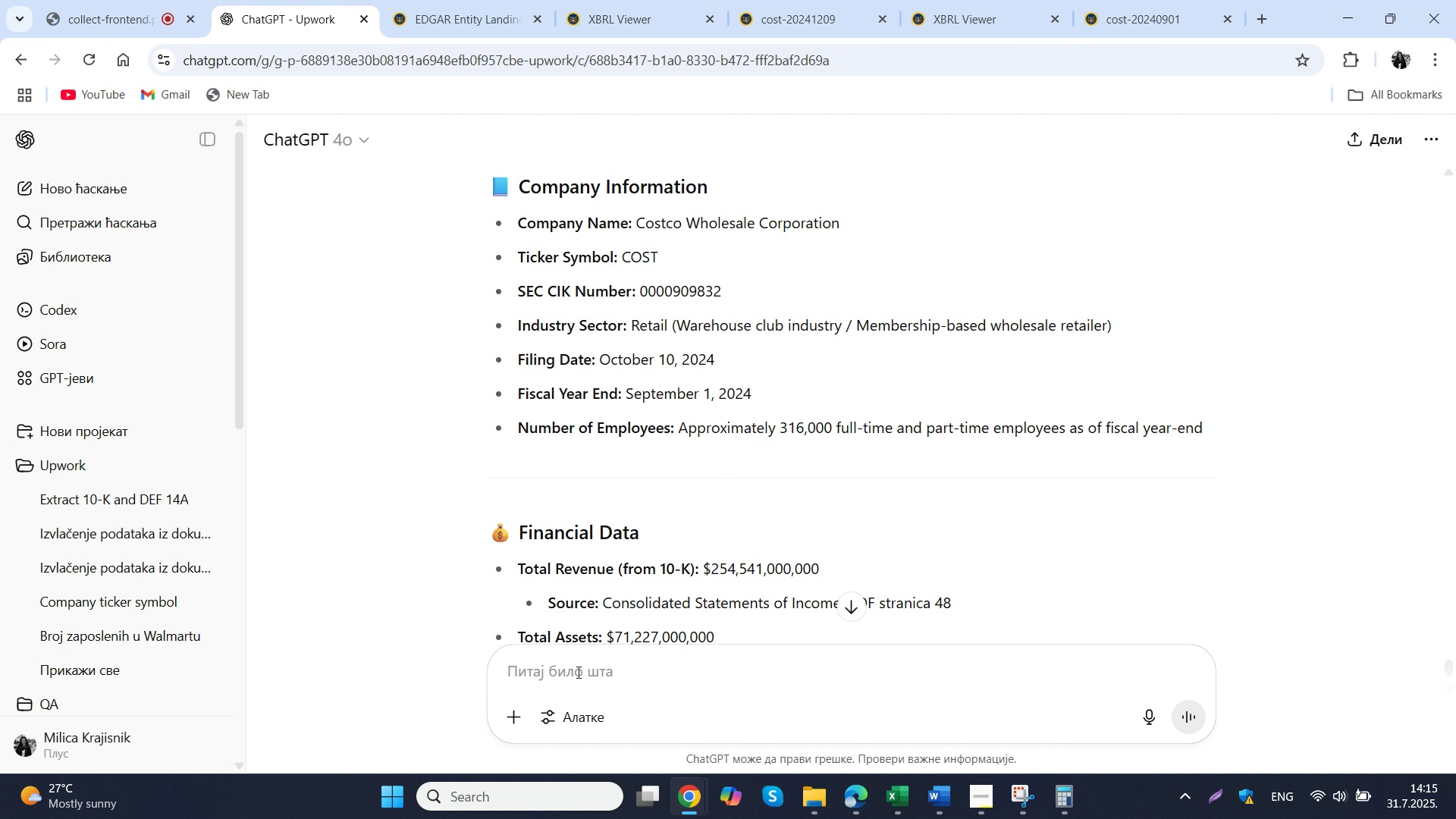 
key(Control+ControlLeft)
 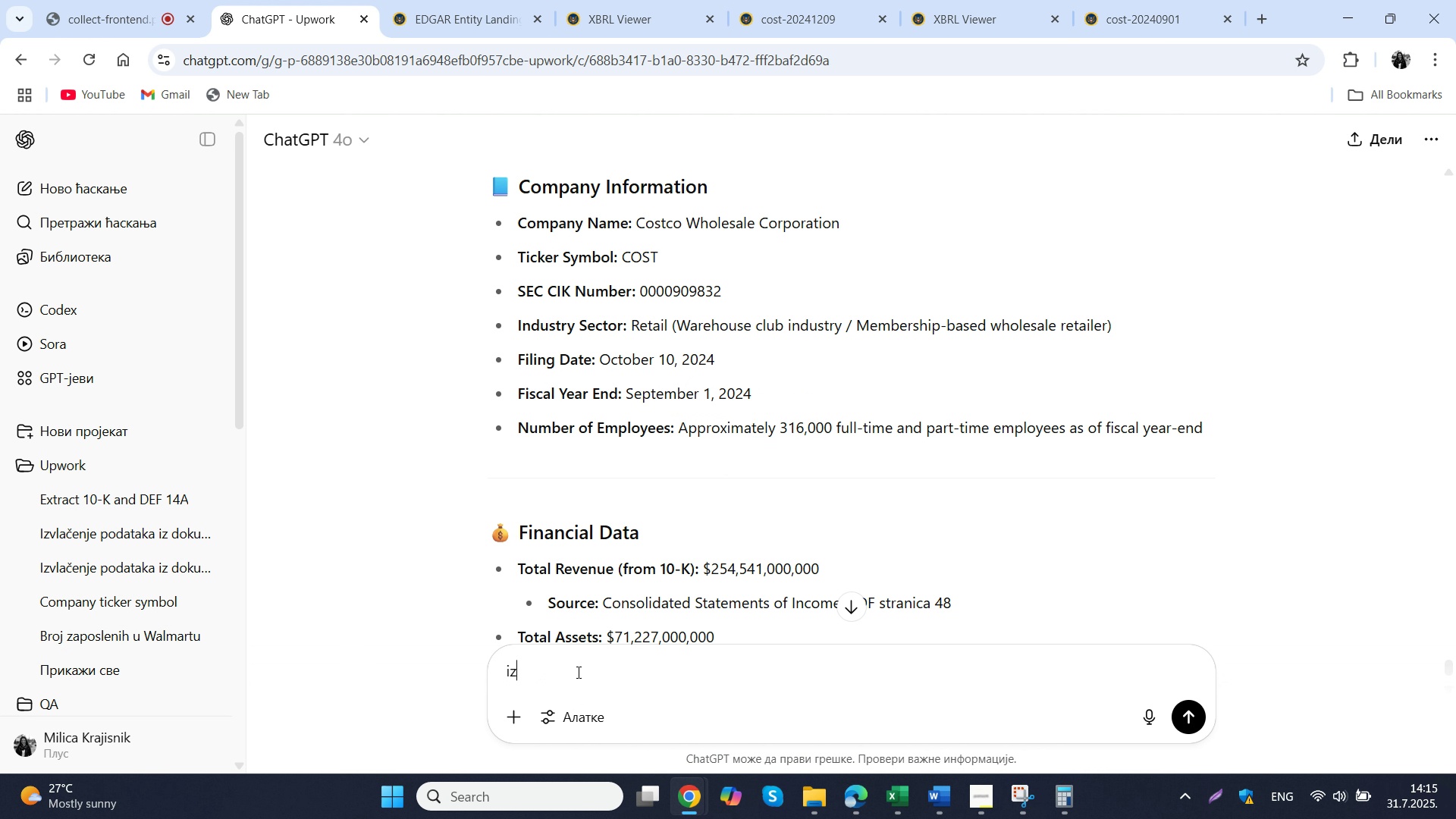 
type(izvuci mi sledece informacije iz pdf dokue)
key(Backspace)
type(menta:)
 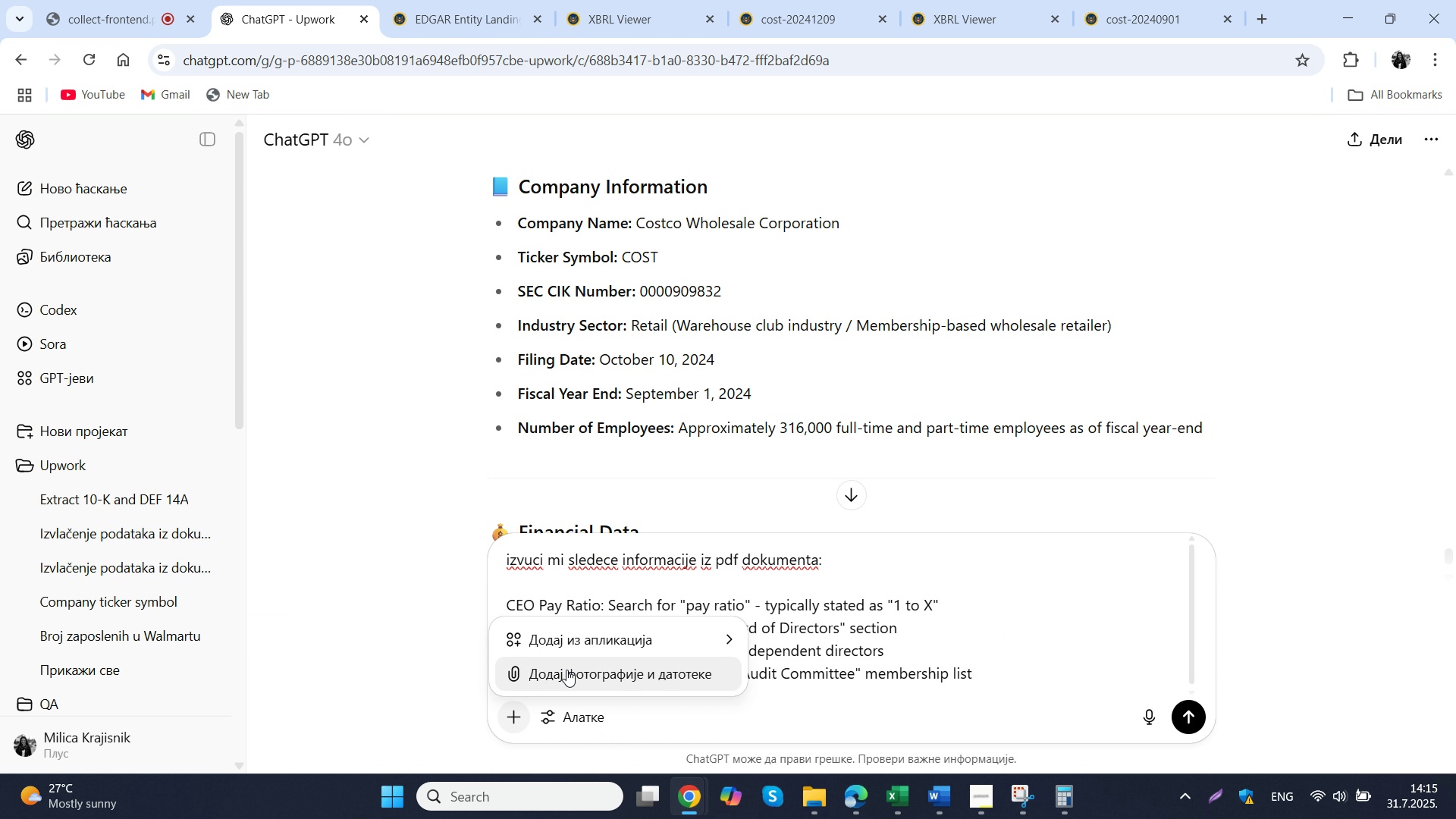 
key(Shift+Enter)
 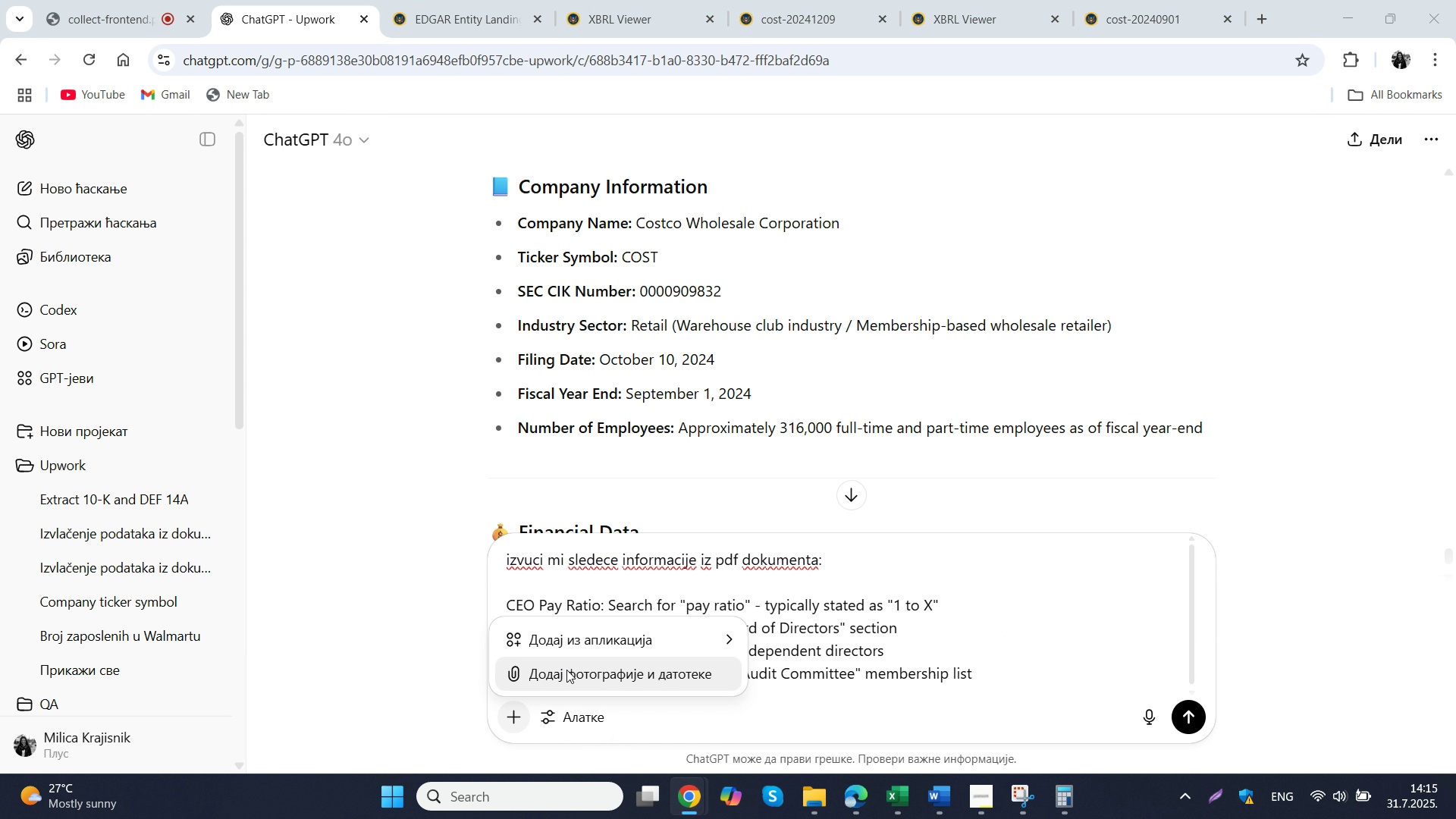 
key(Shift+Enter)
 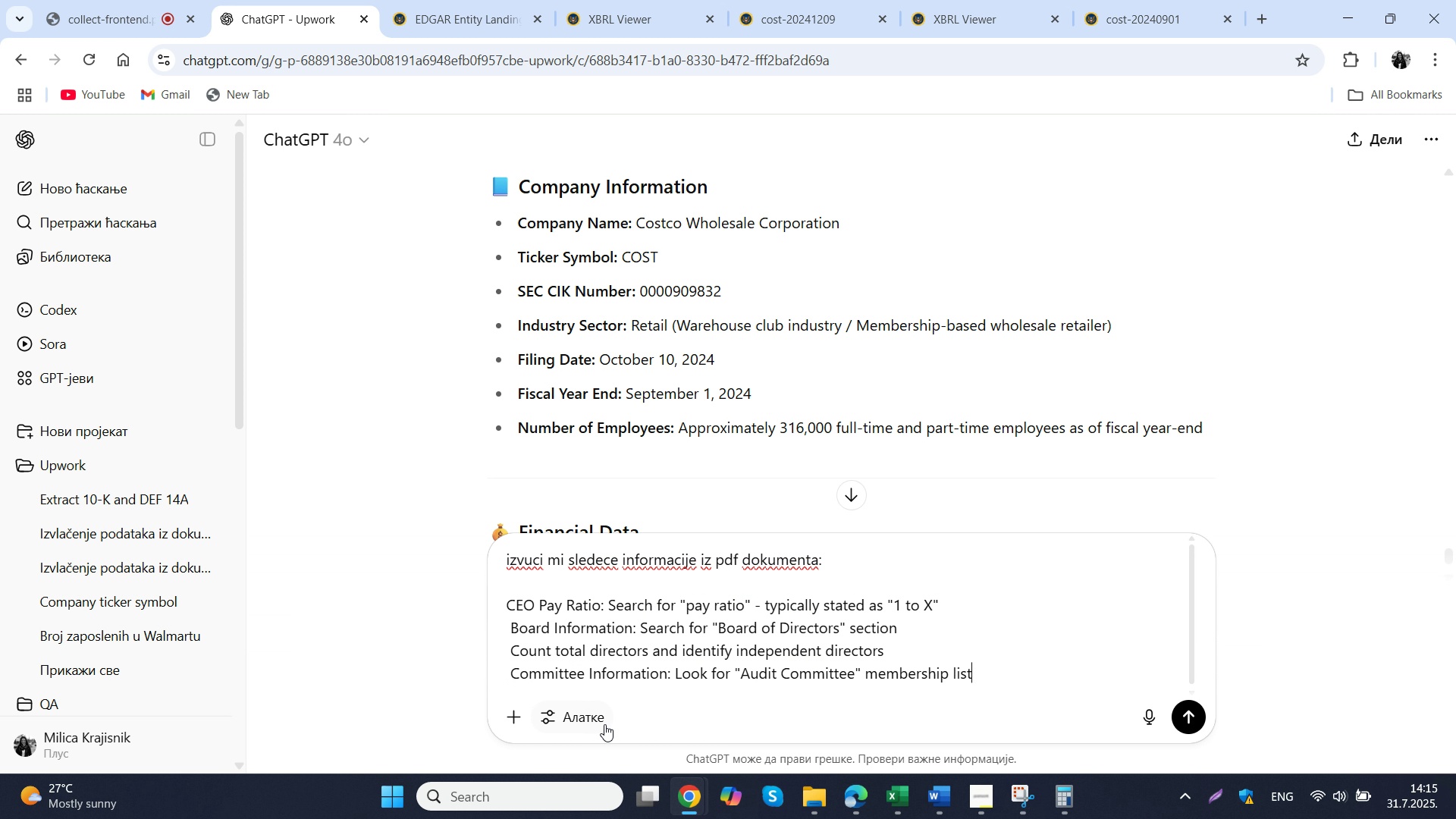 
key(Control+ControlLeft)
 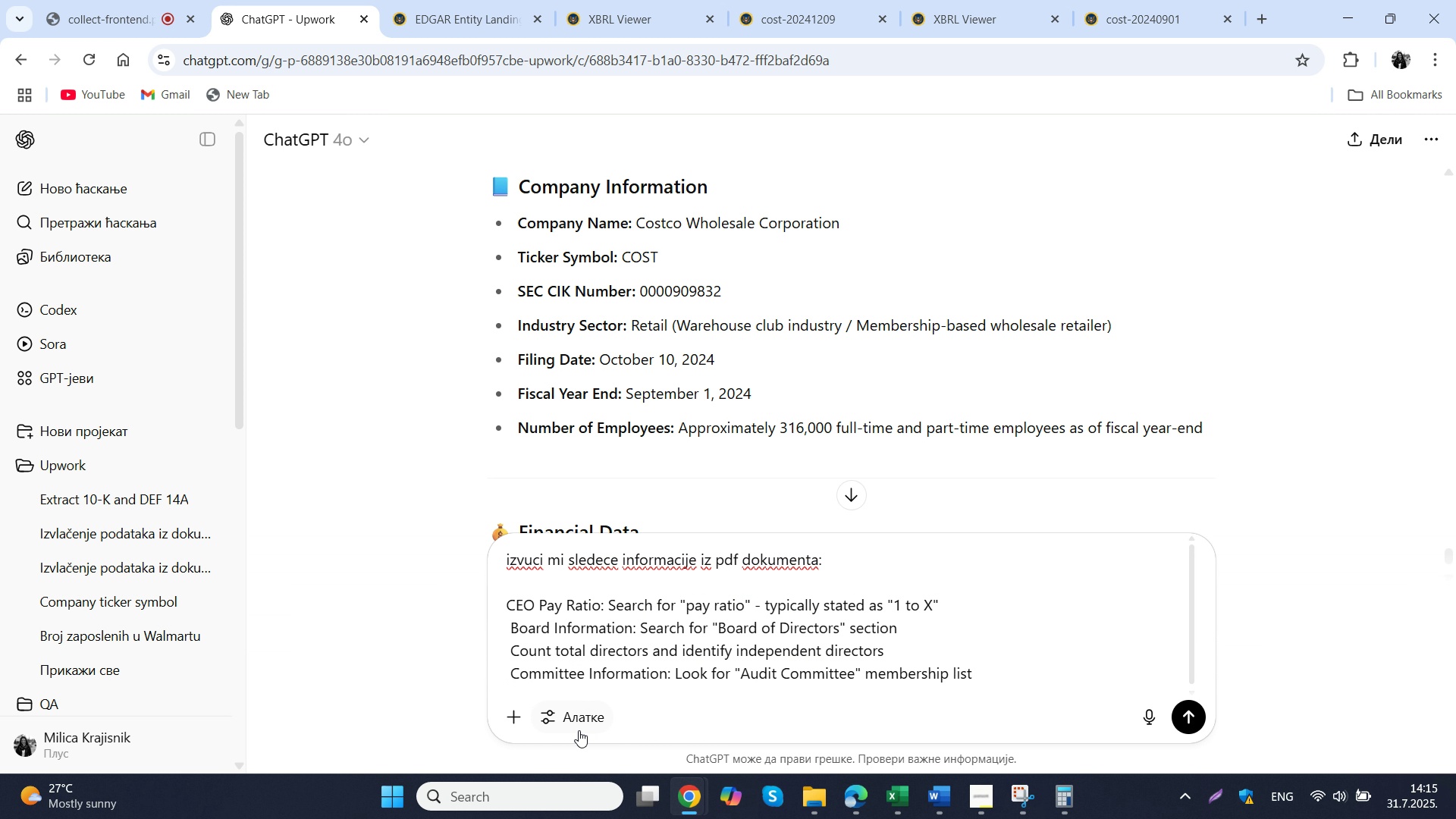 
key(Control+V)
 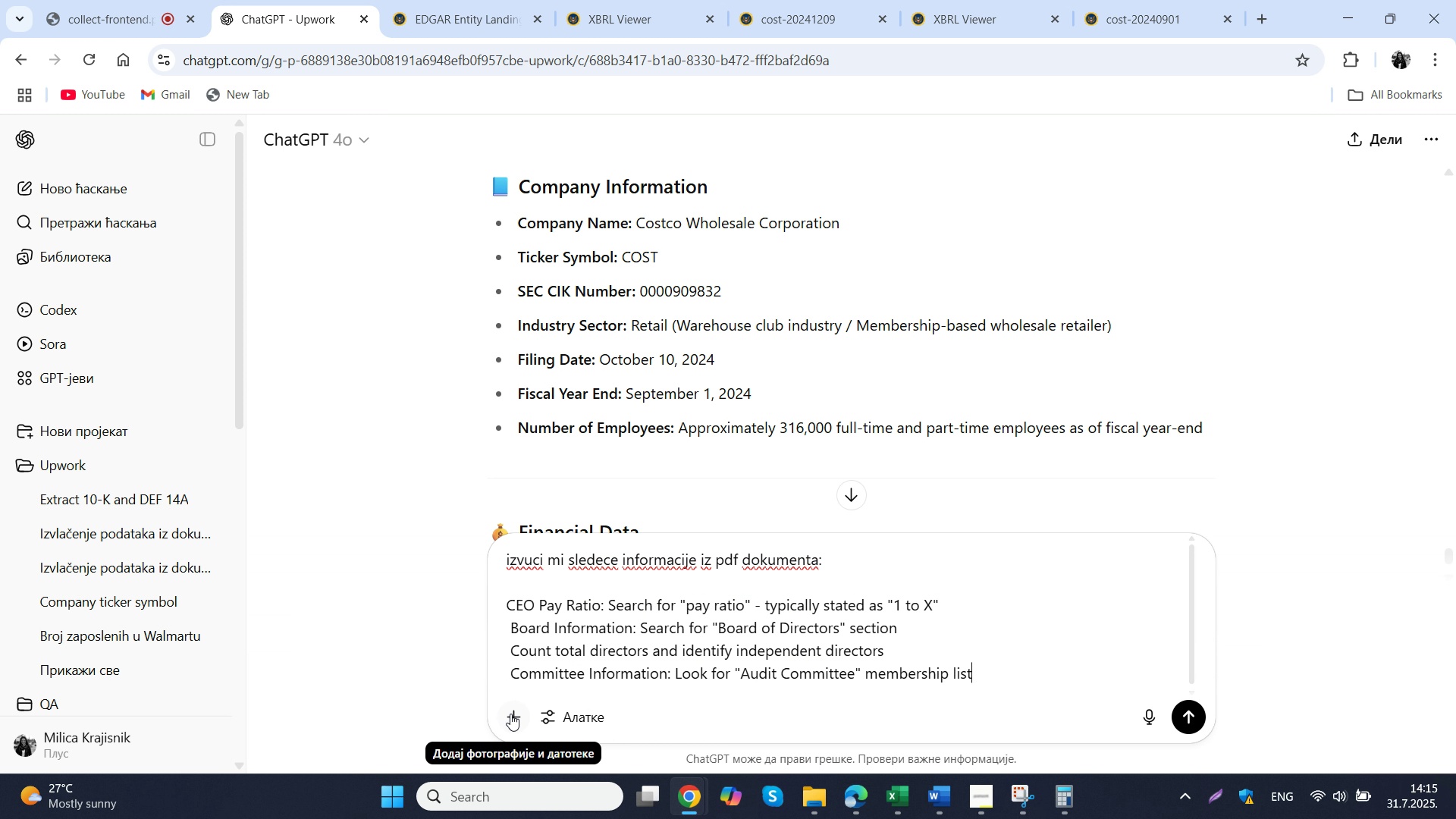 
left_click([511, 714])
 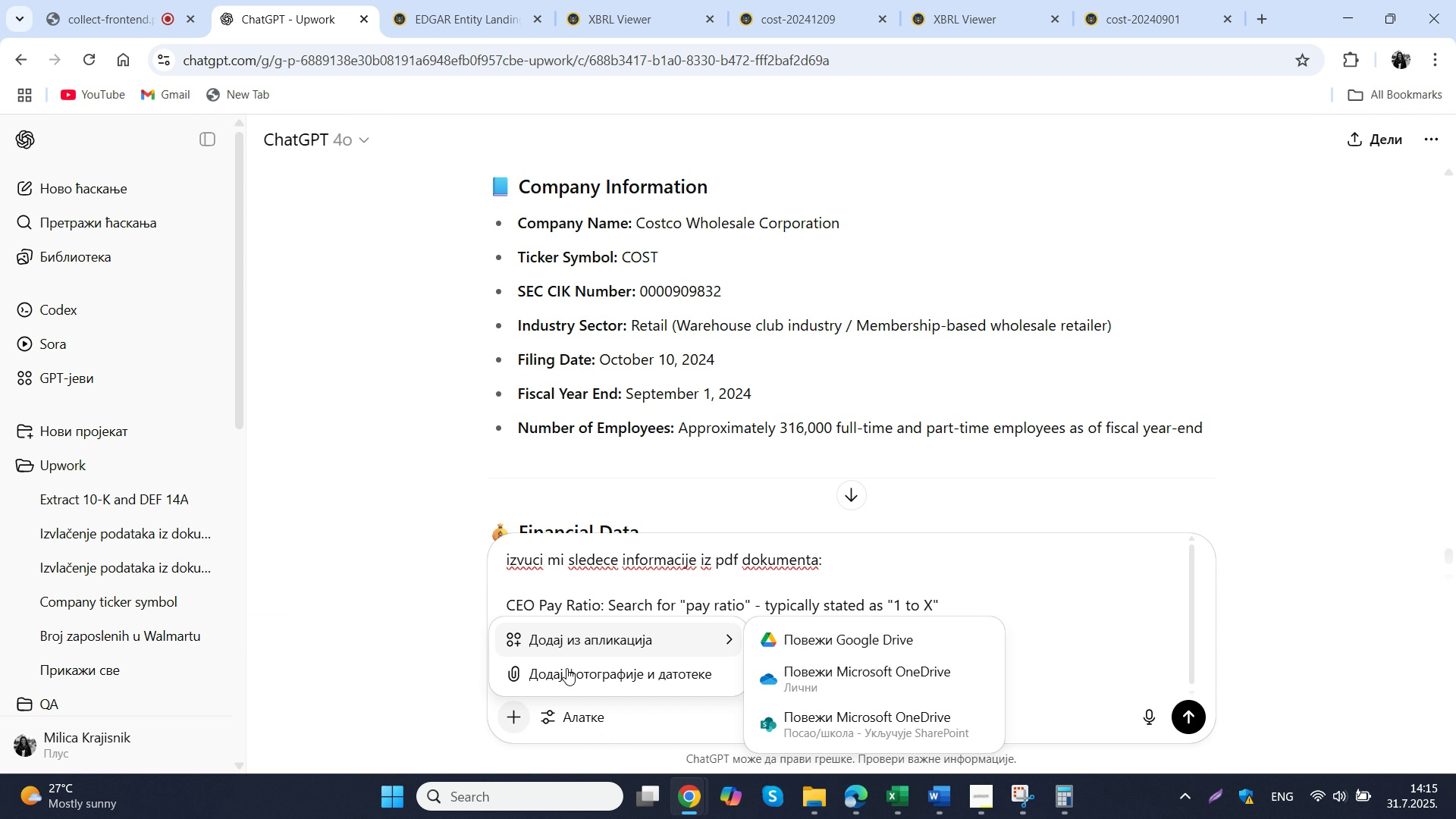 
left_click([566, 670])
 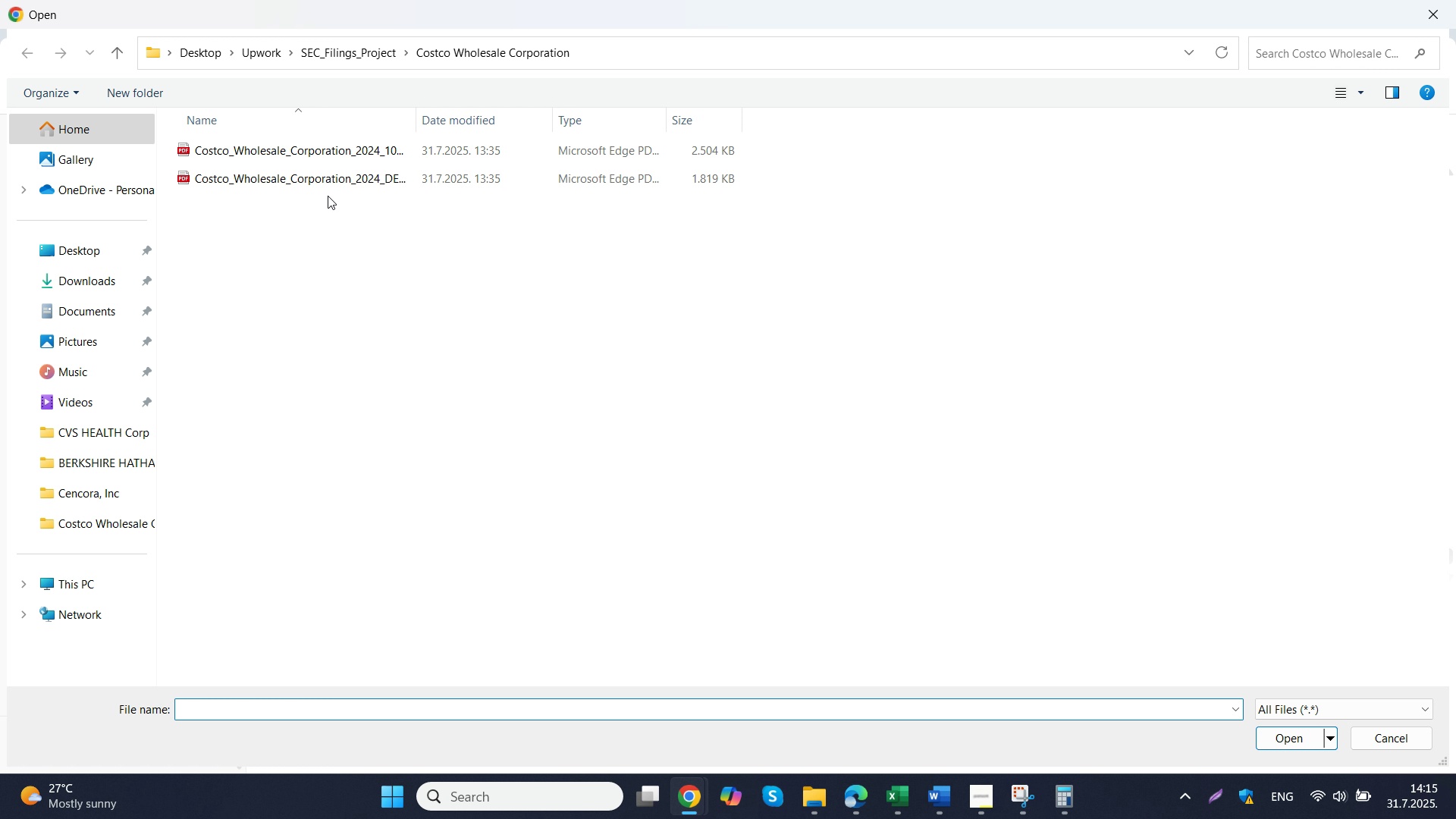 
double_click([325, 189])
 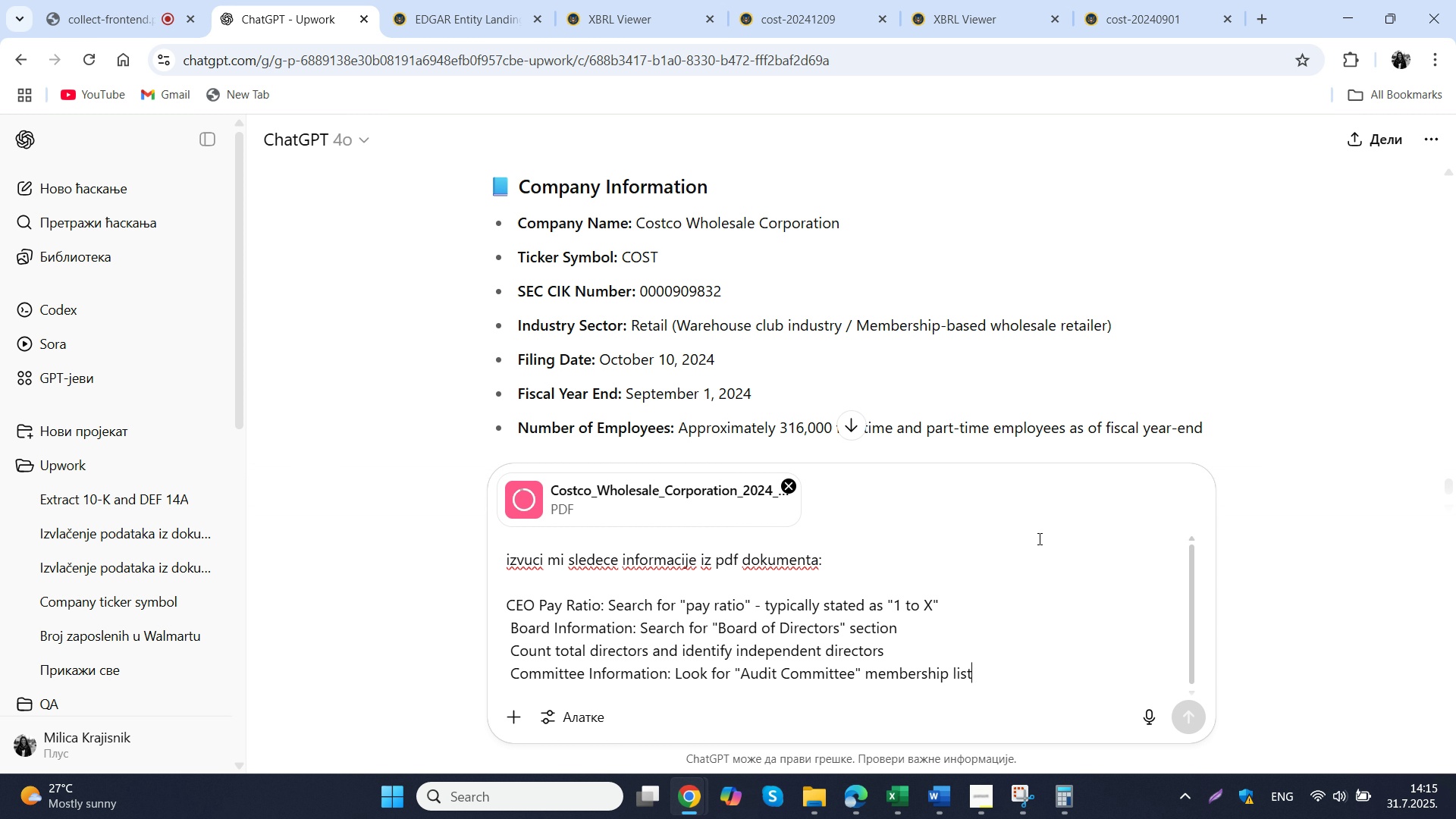 
wait(7.59)
 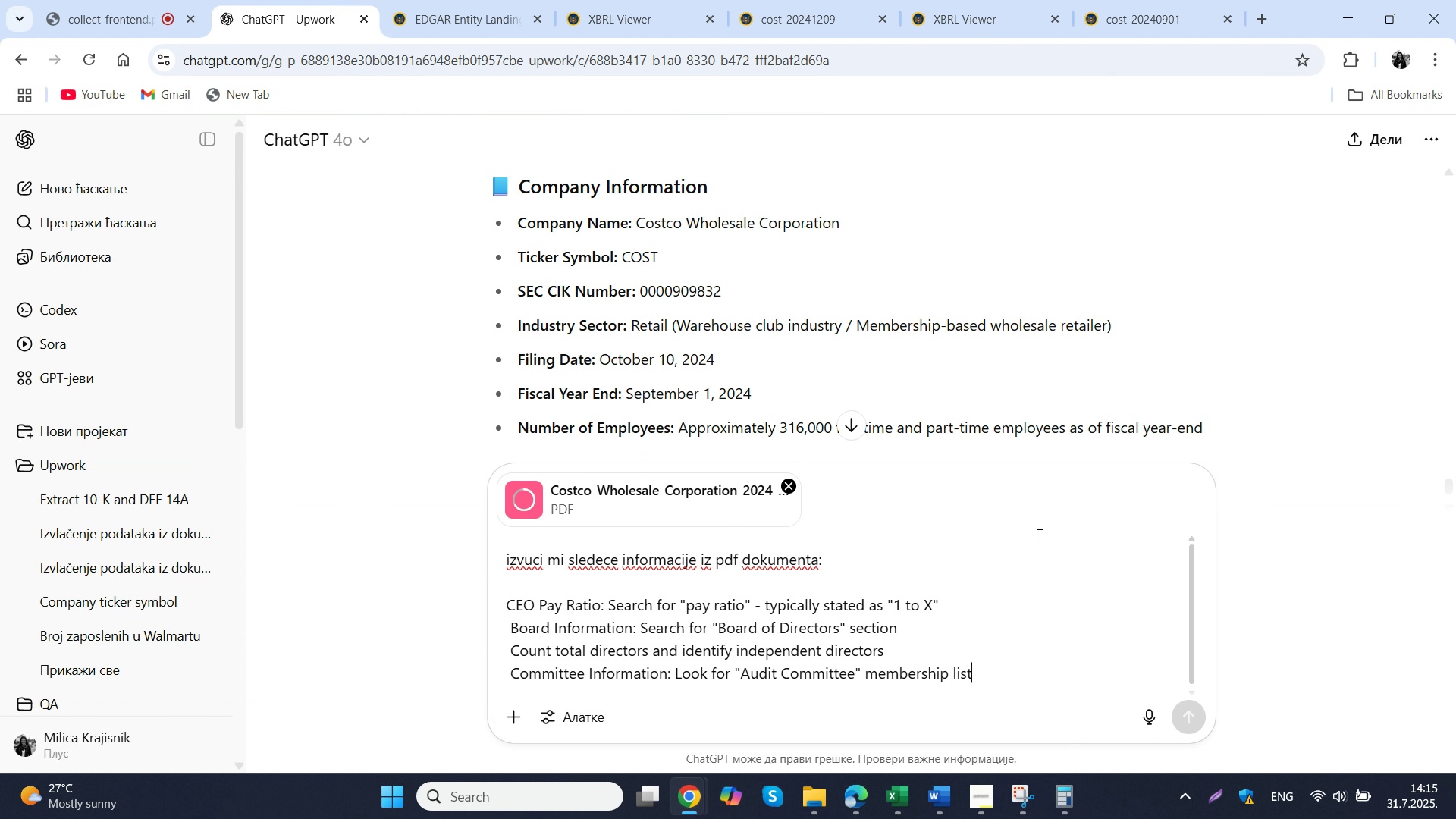 
left_click([1188, 736])
 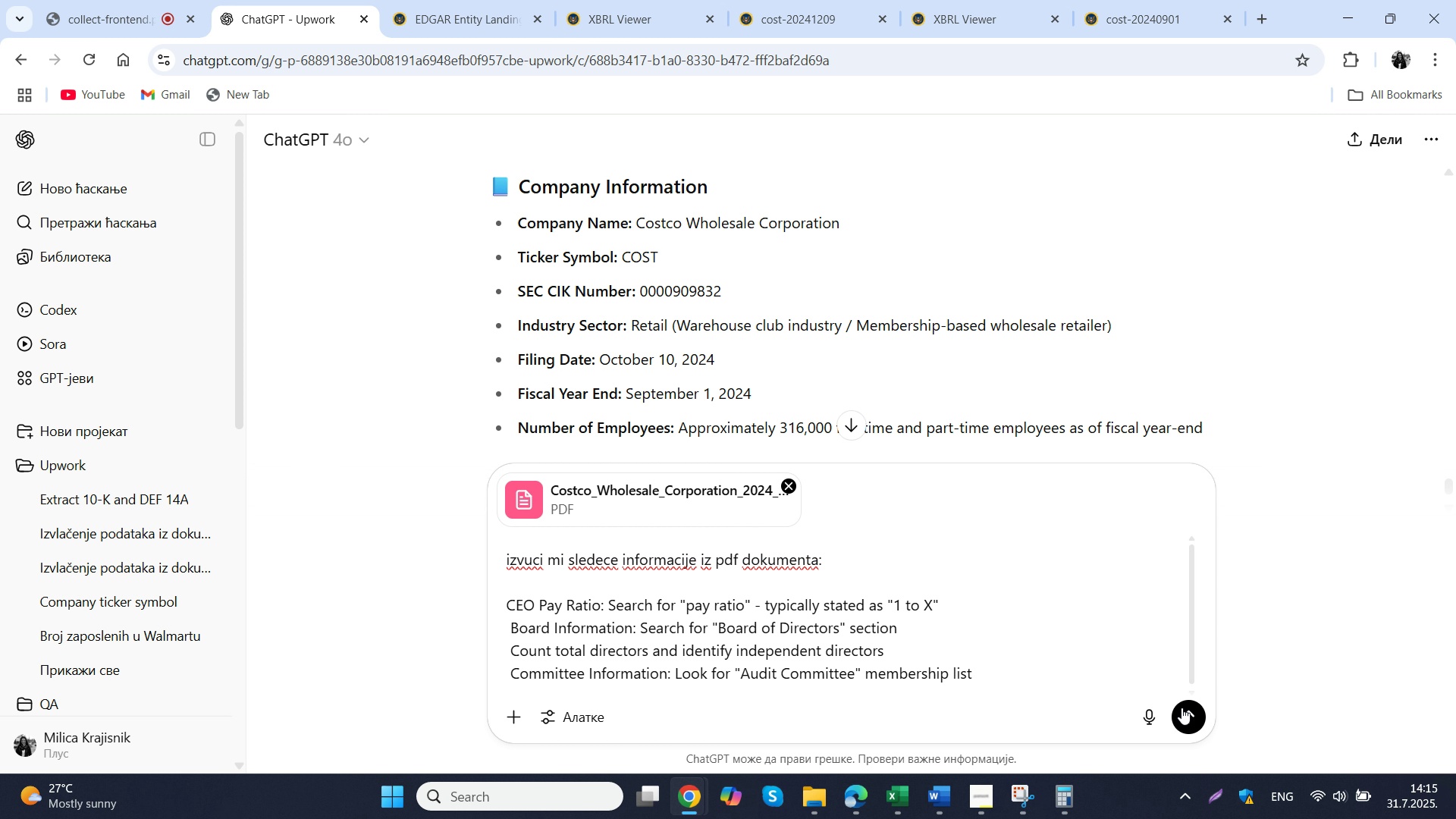 
left_click([1184, 714])
 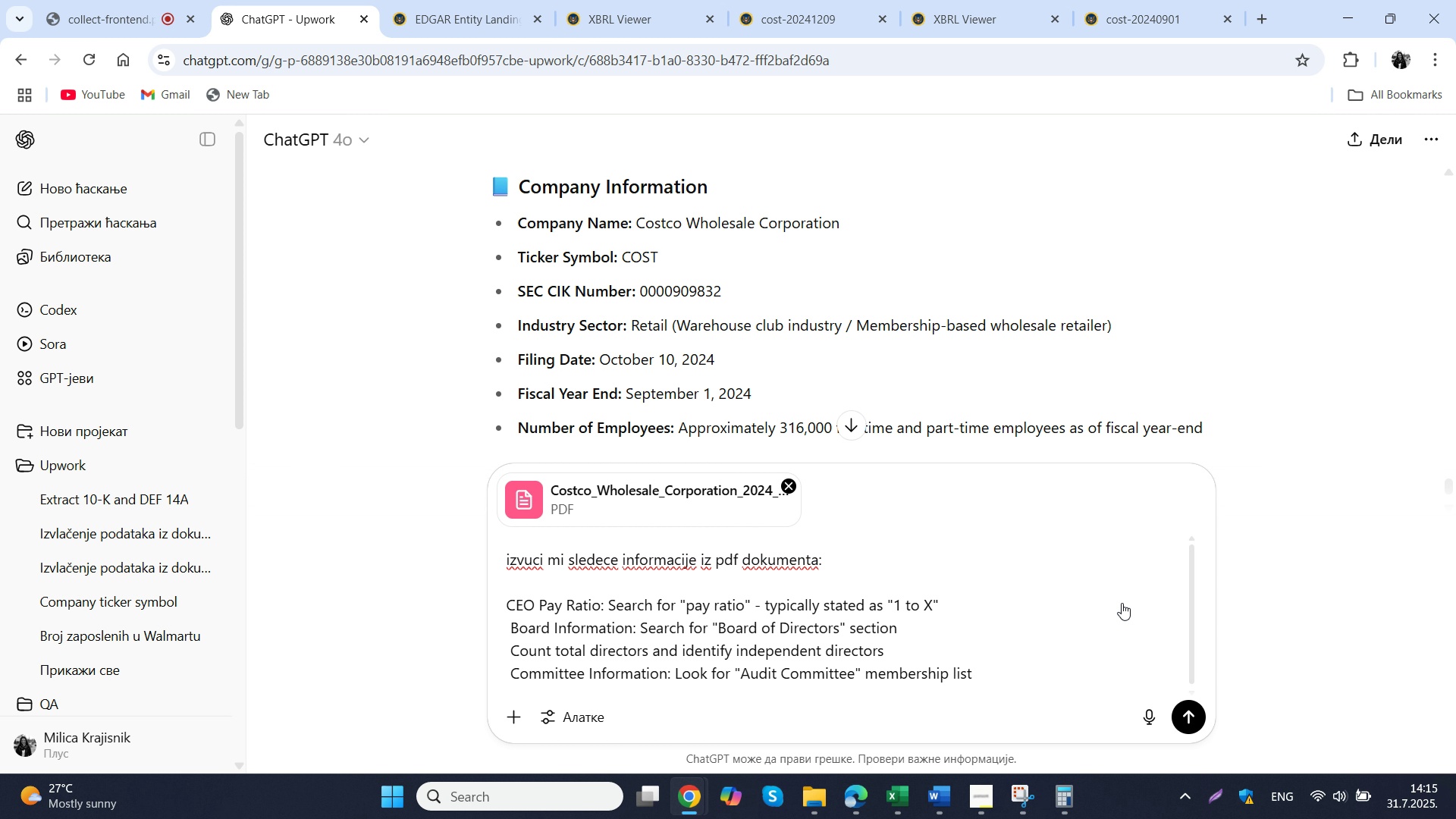 
mouse_move([1122, 597])
 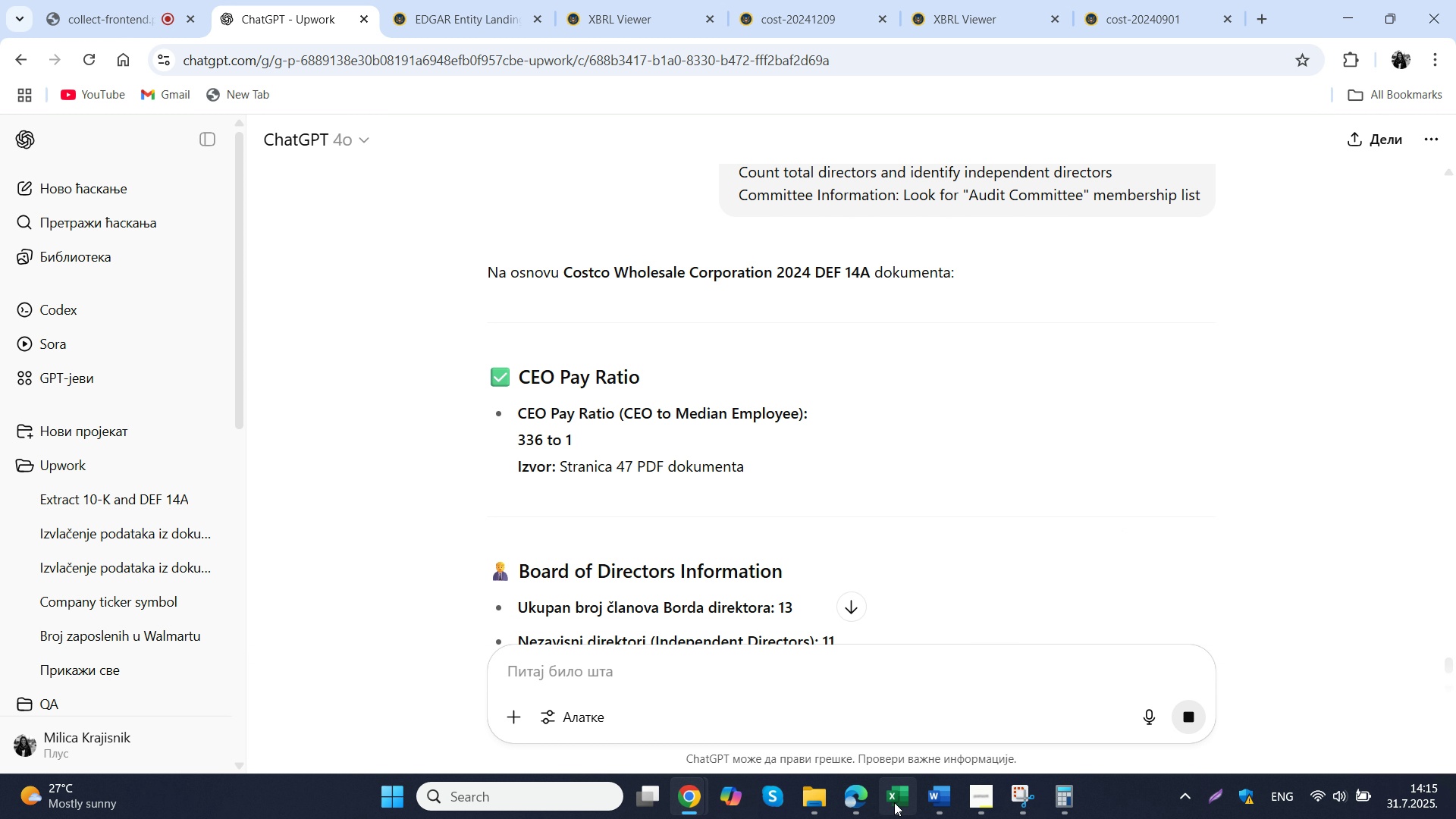 
left_click([897, 796])
 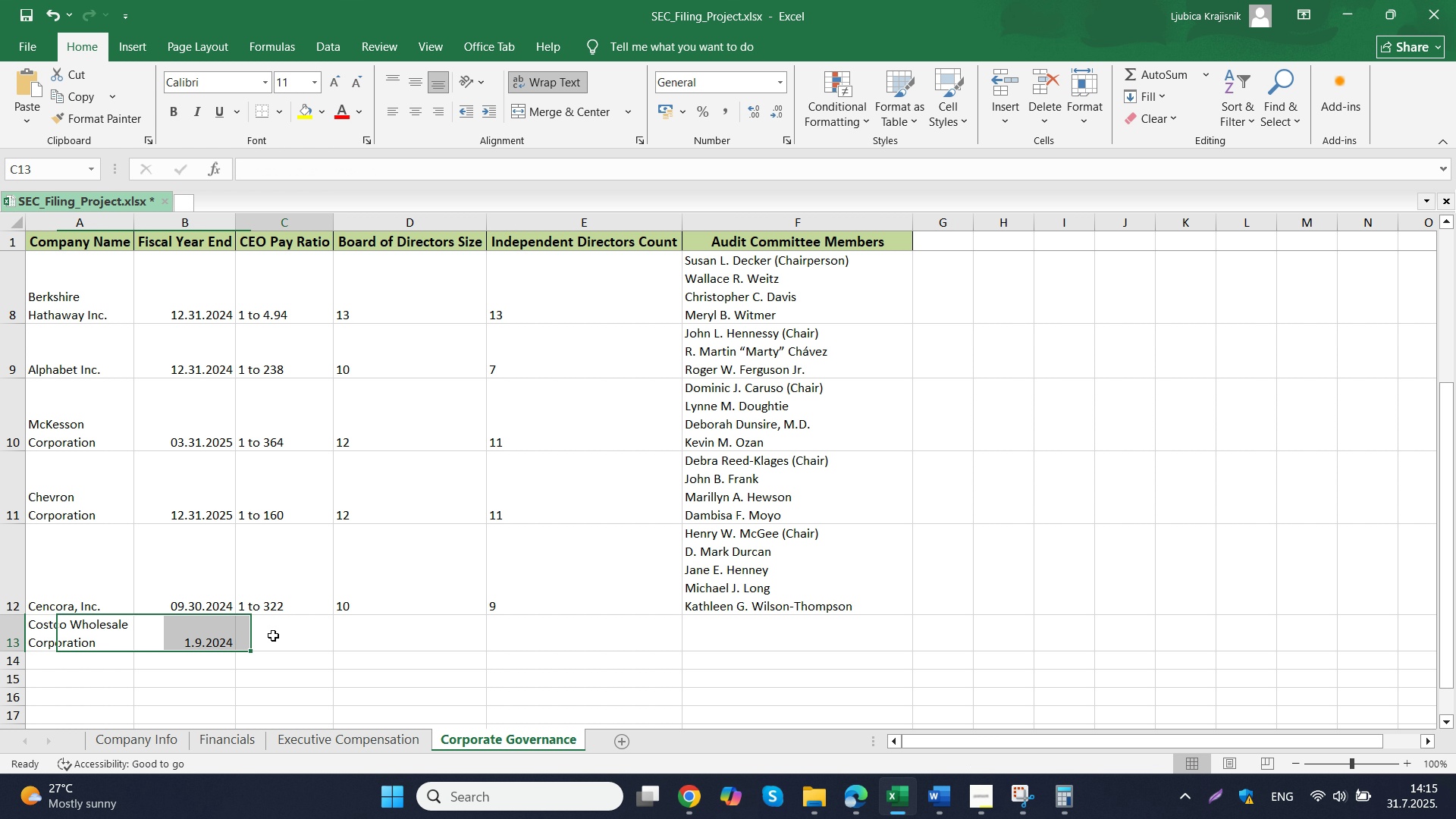 
left_click([273, 635])
 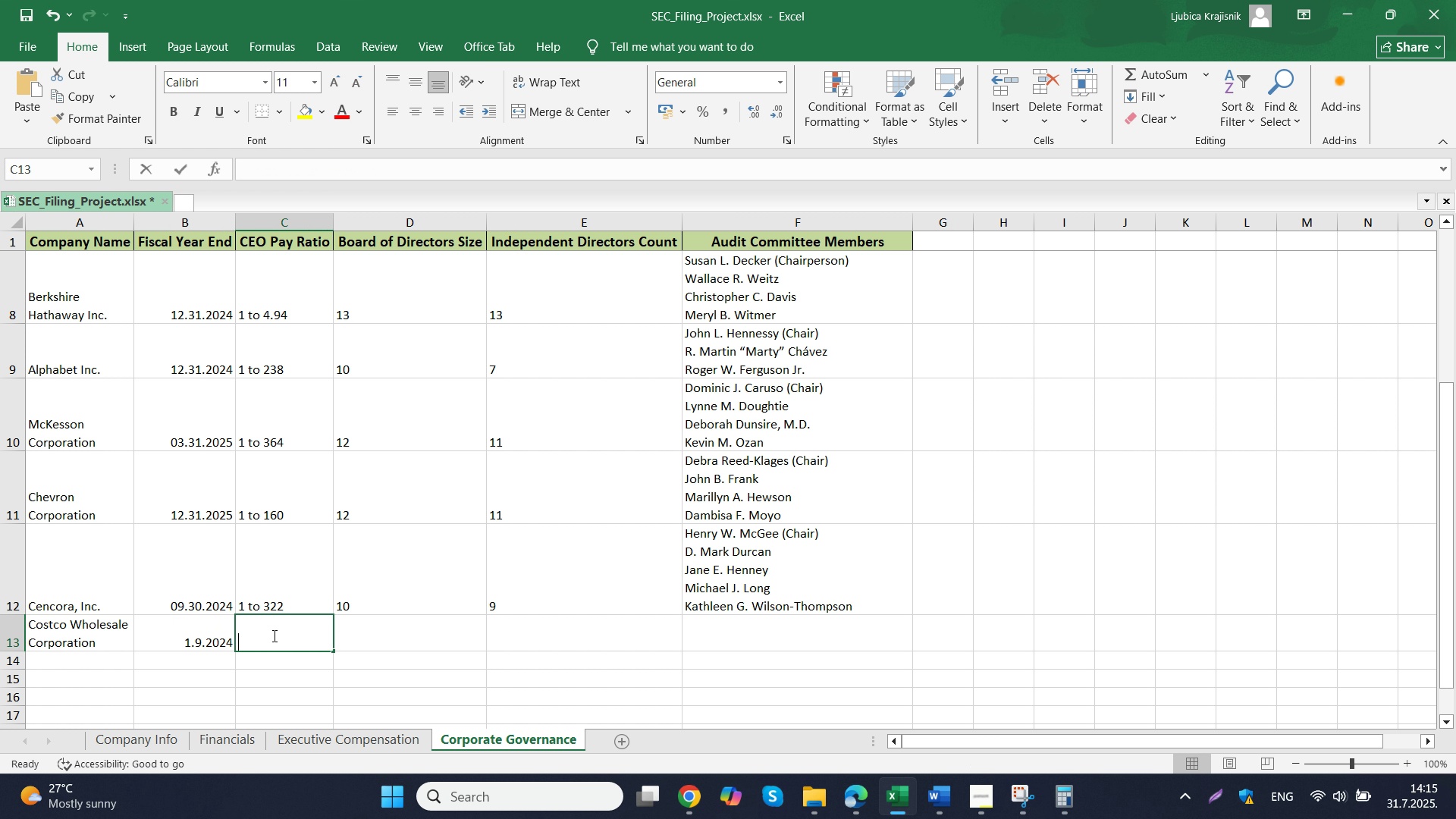 
type(1 to 36)
key(Tab)
key(Tab)
 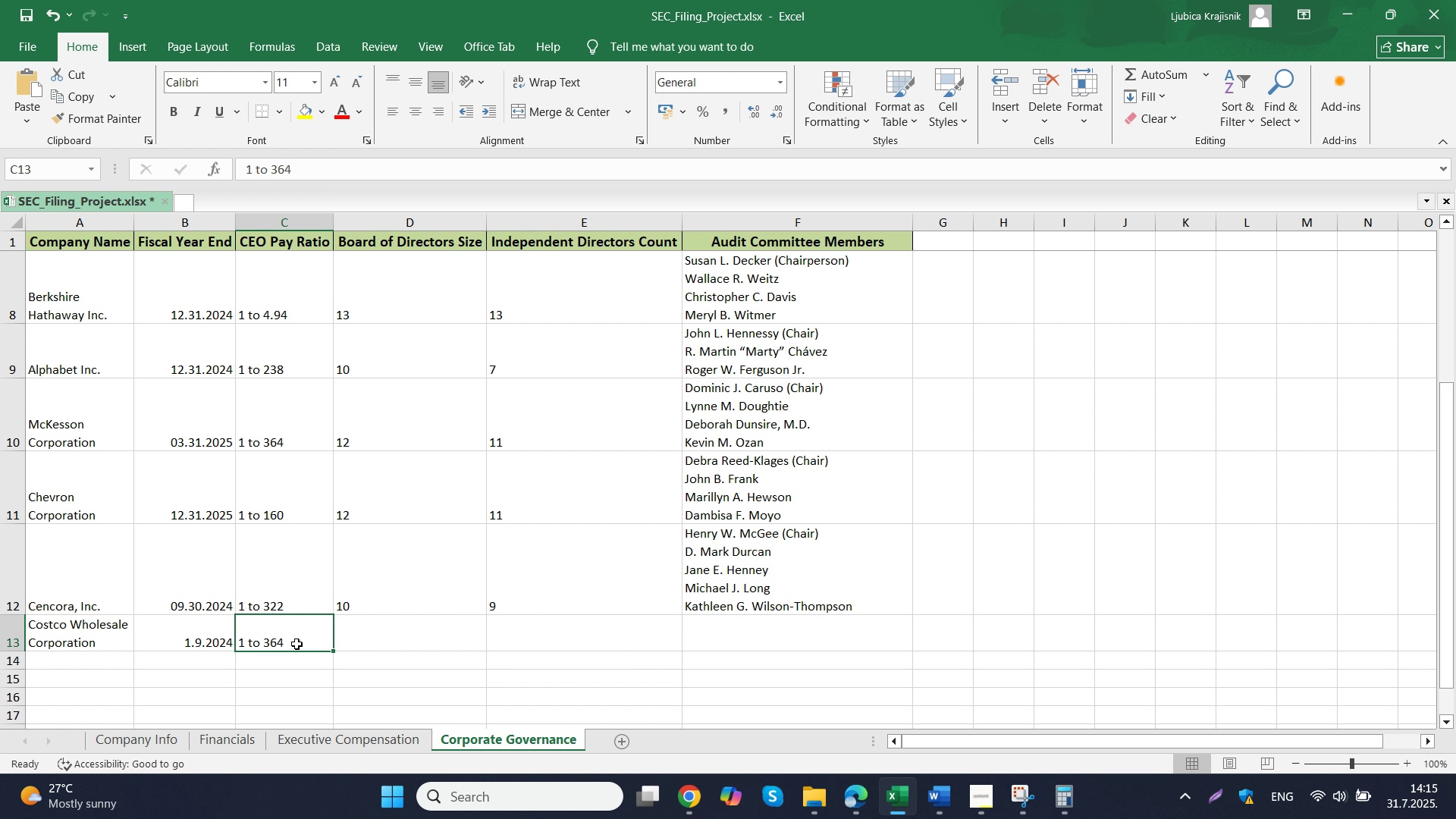 
double_click([297, 644])
 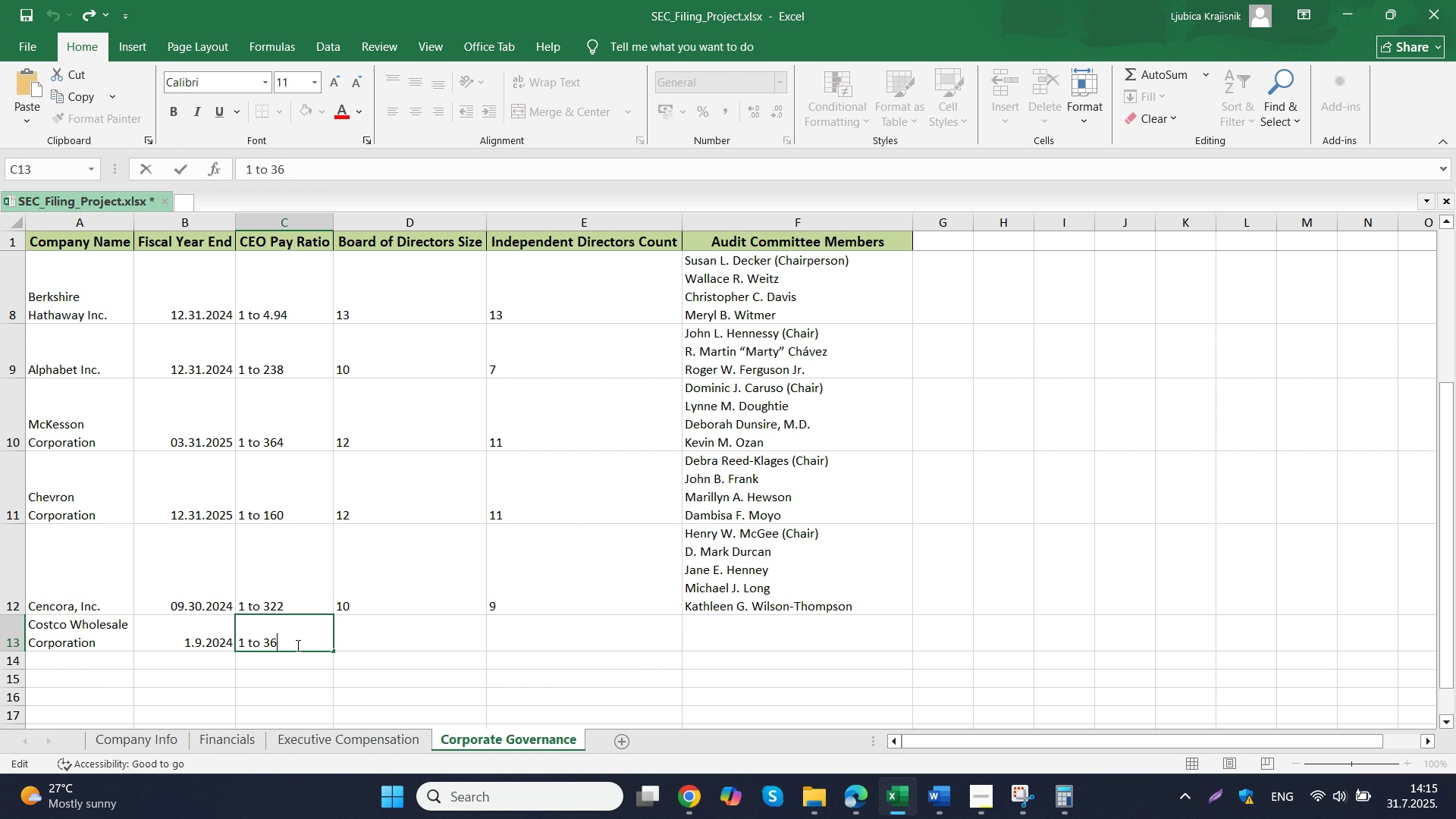 
key(Backspace)
 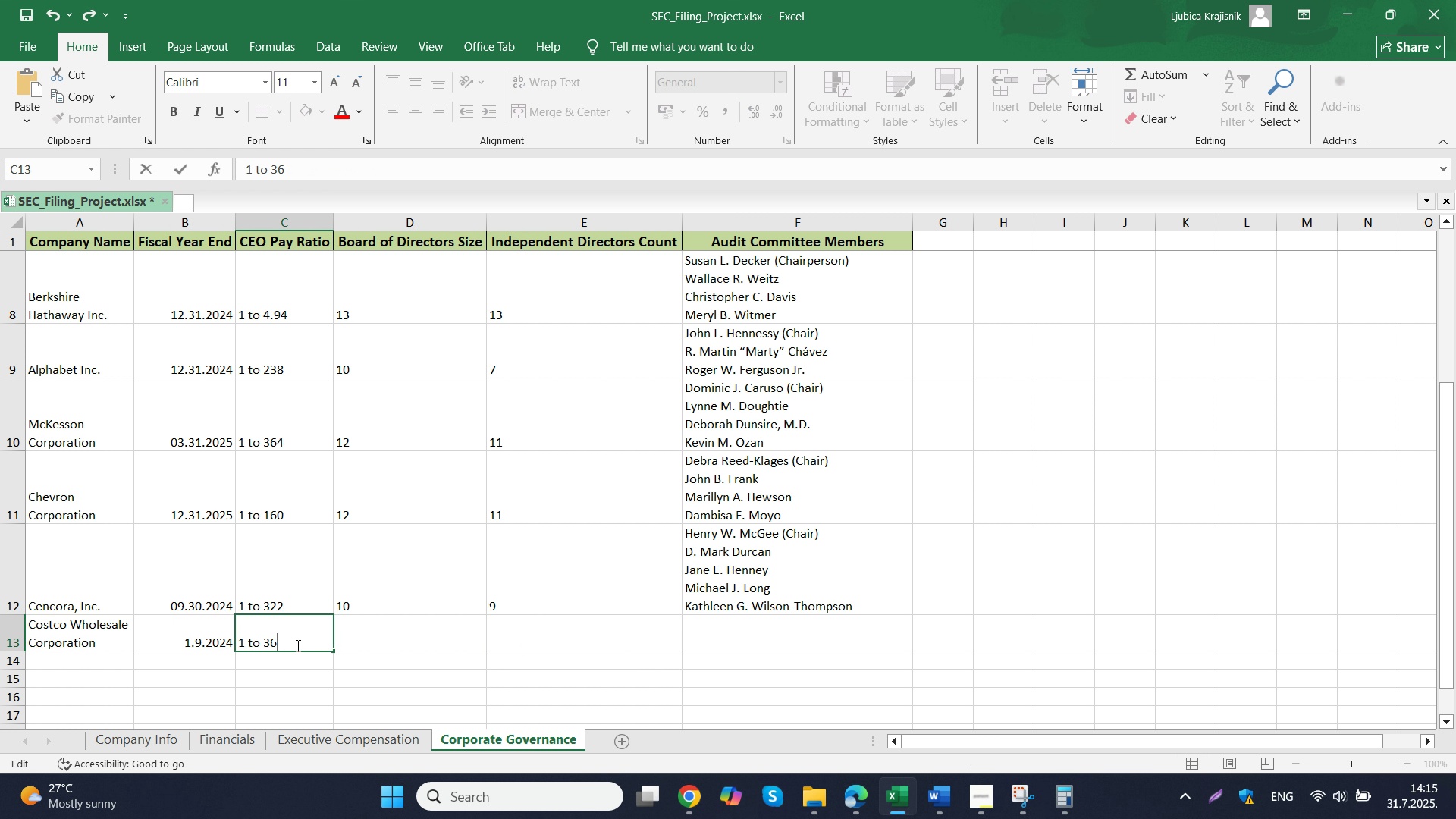 
key(Numpad6)
 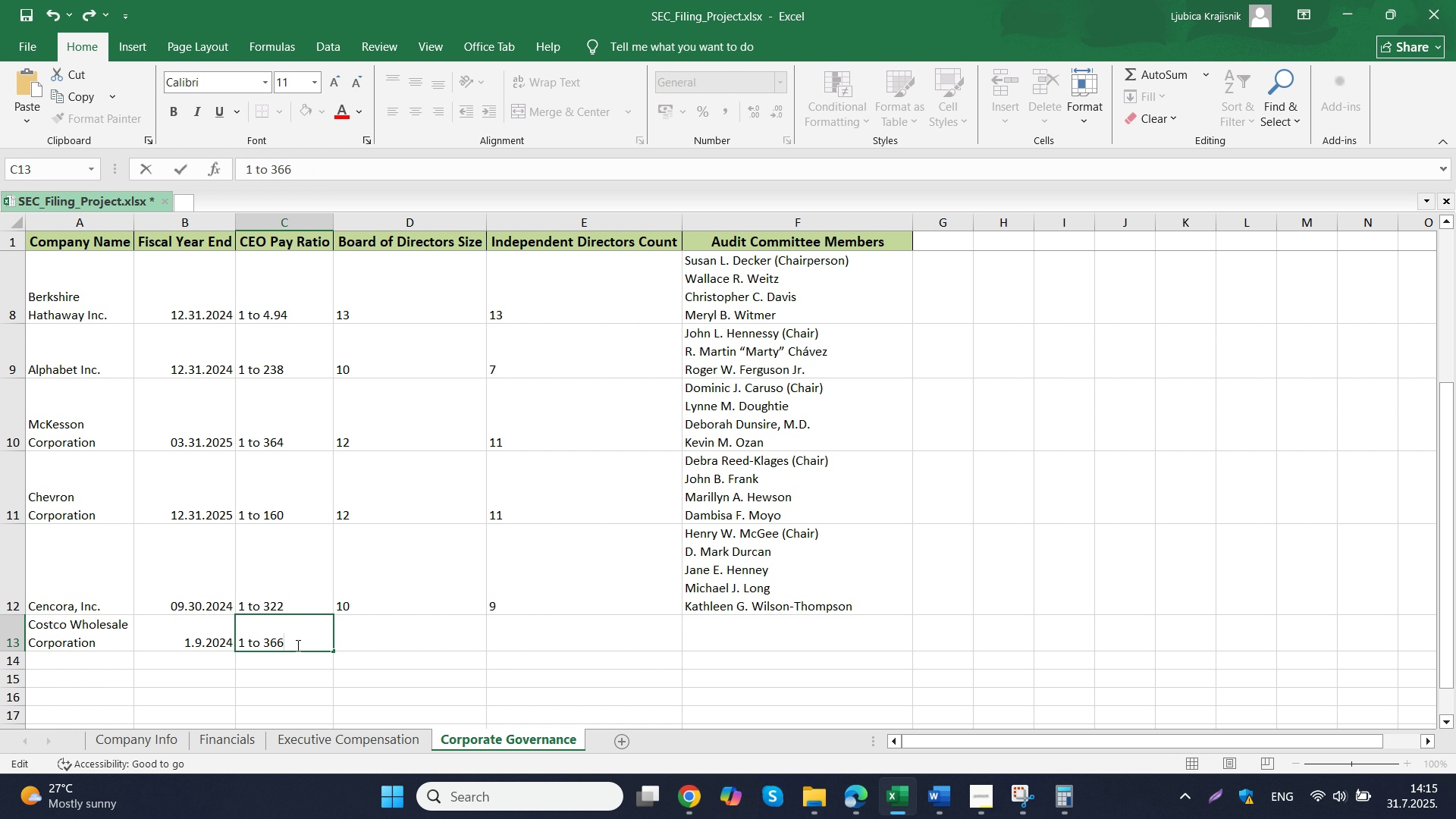 
key(CapsLock)
 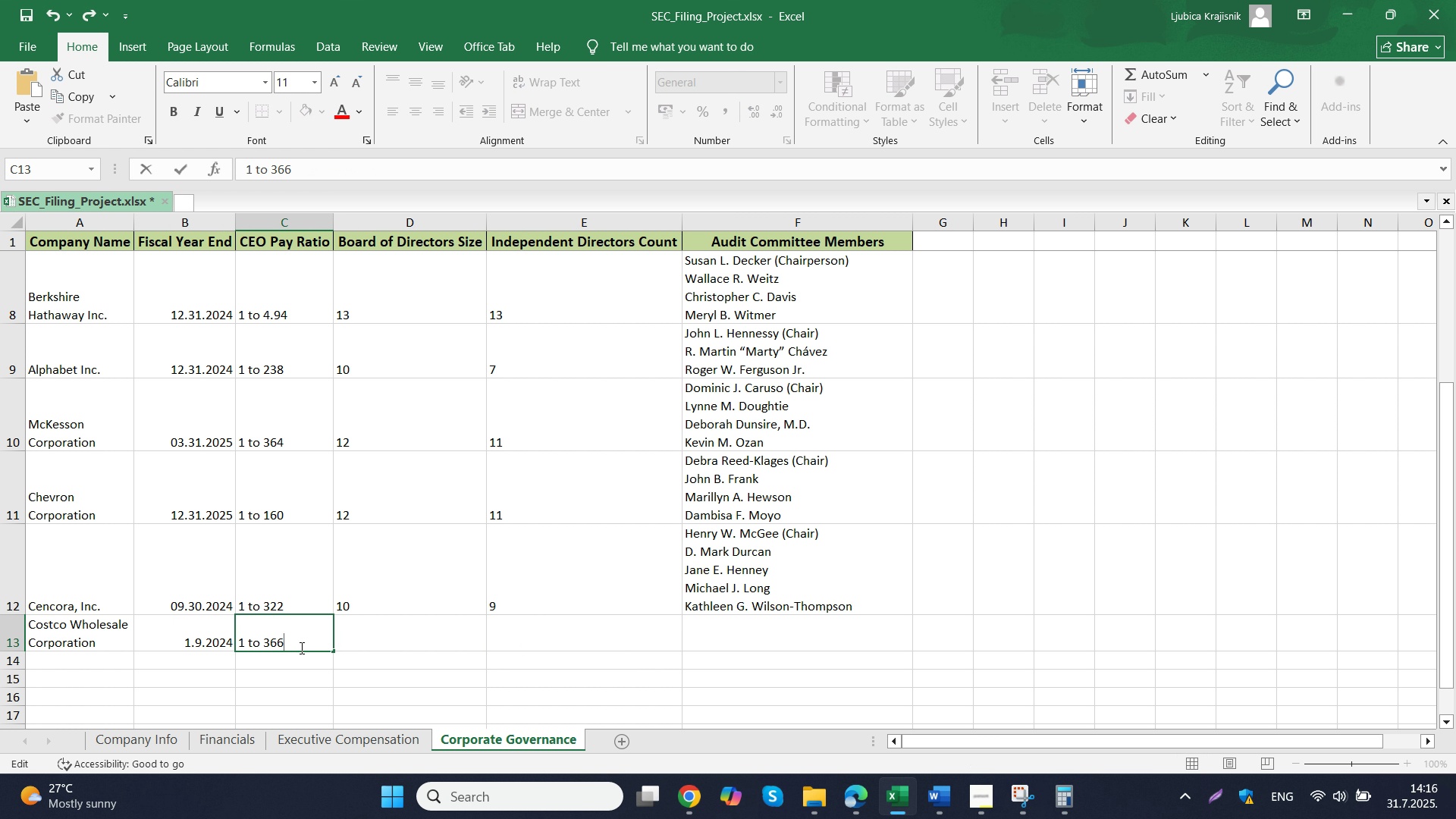 
key(CapsLock)
 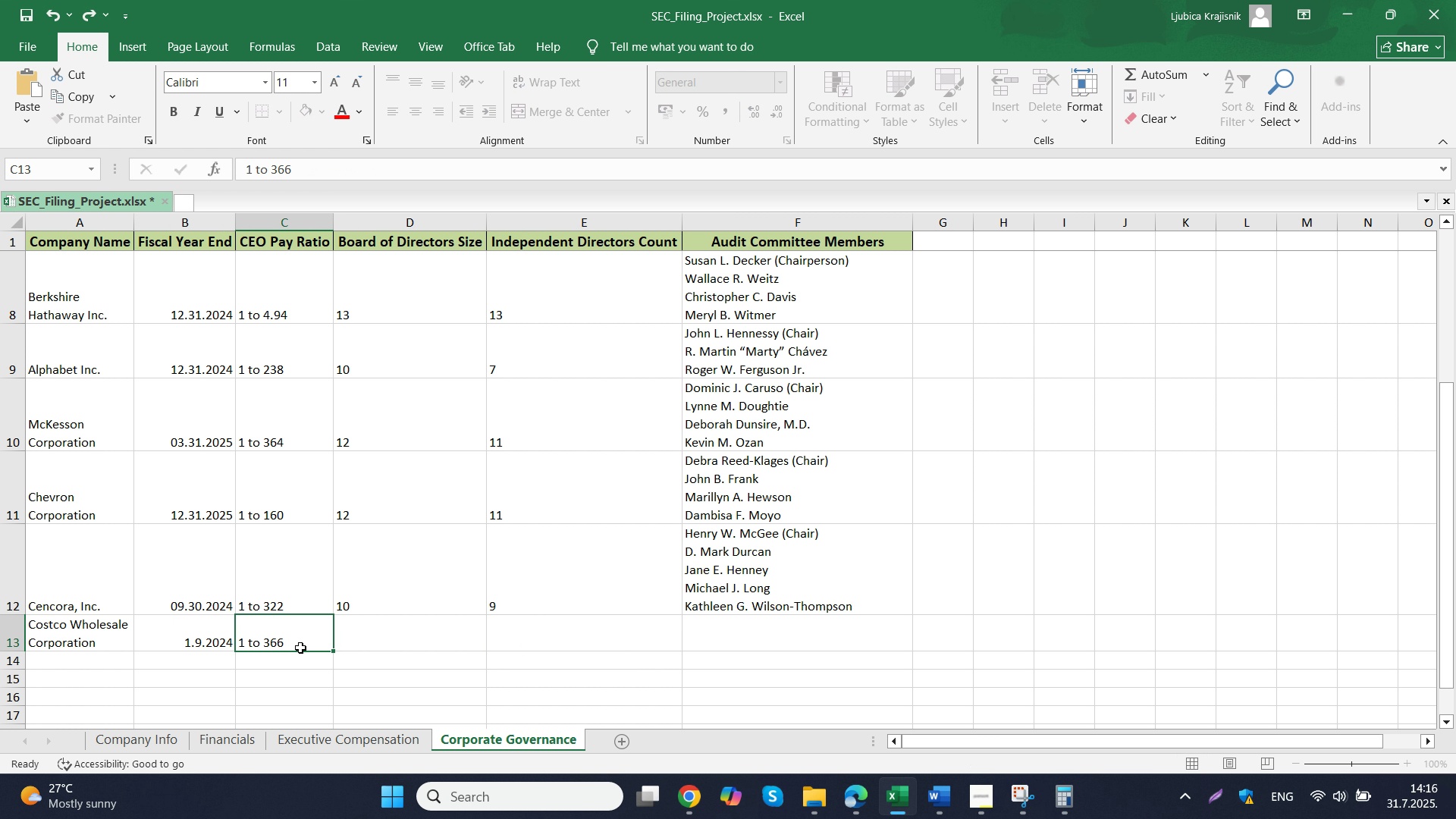 
key(Tab)
 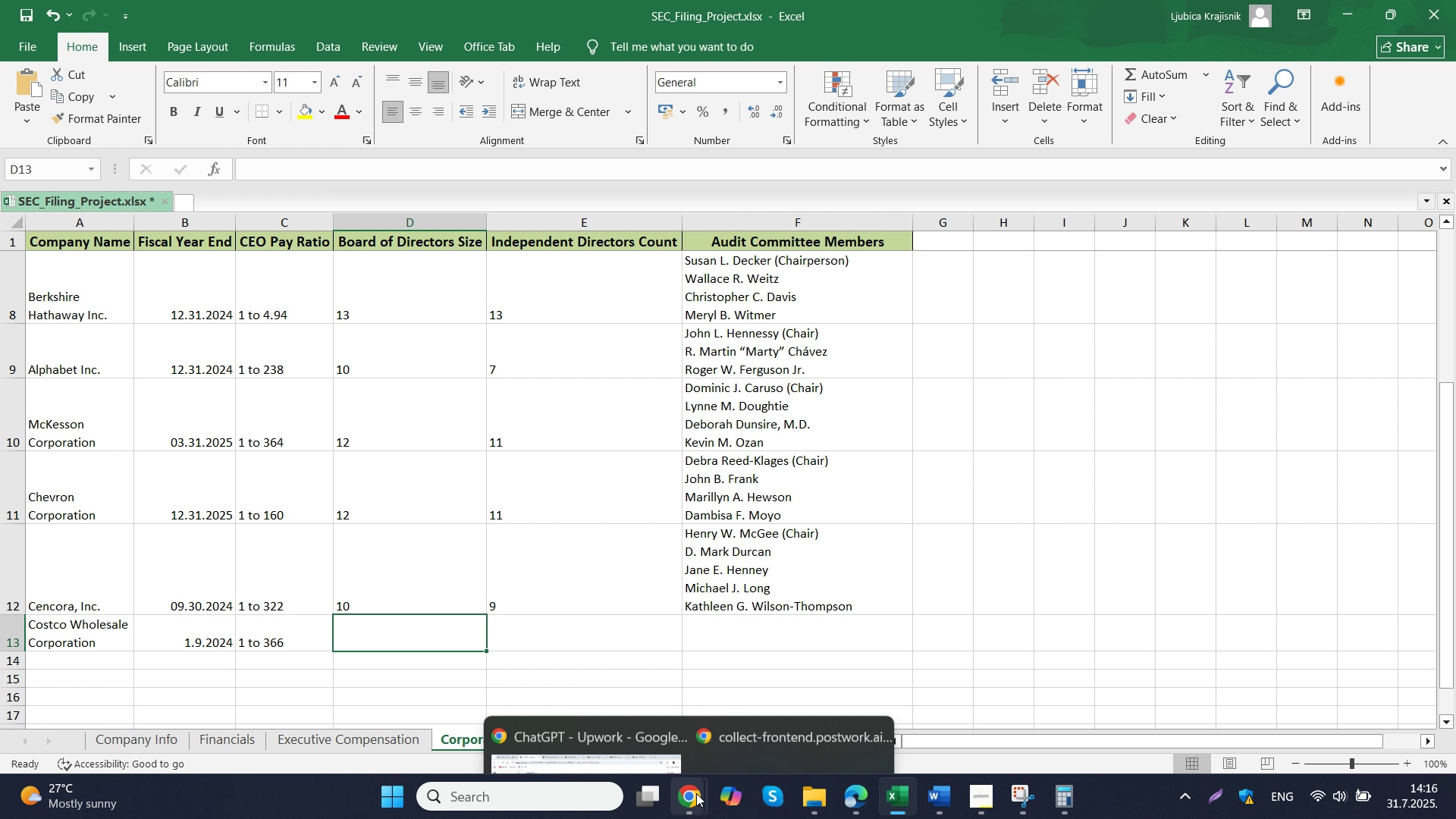 
left_click([625, 729])
 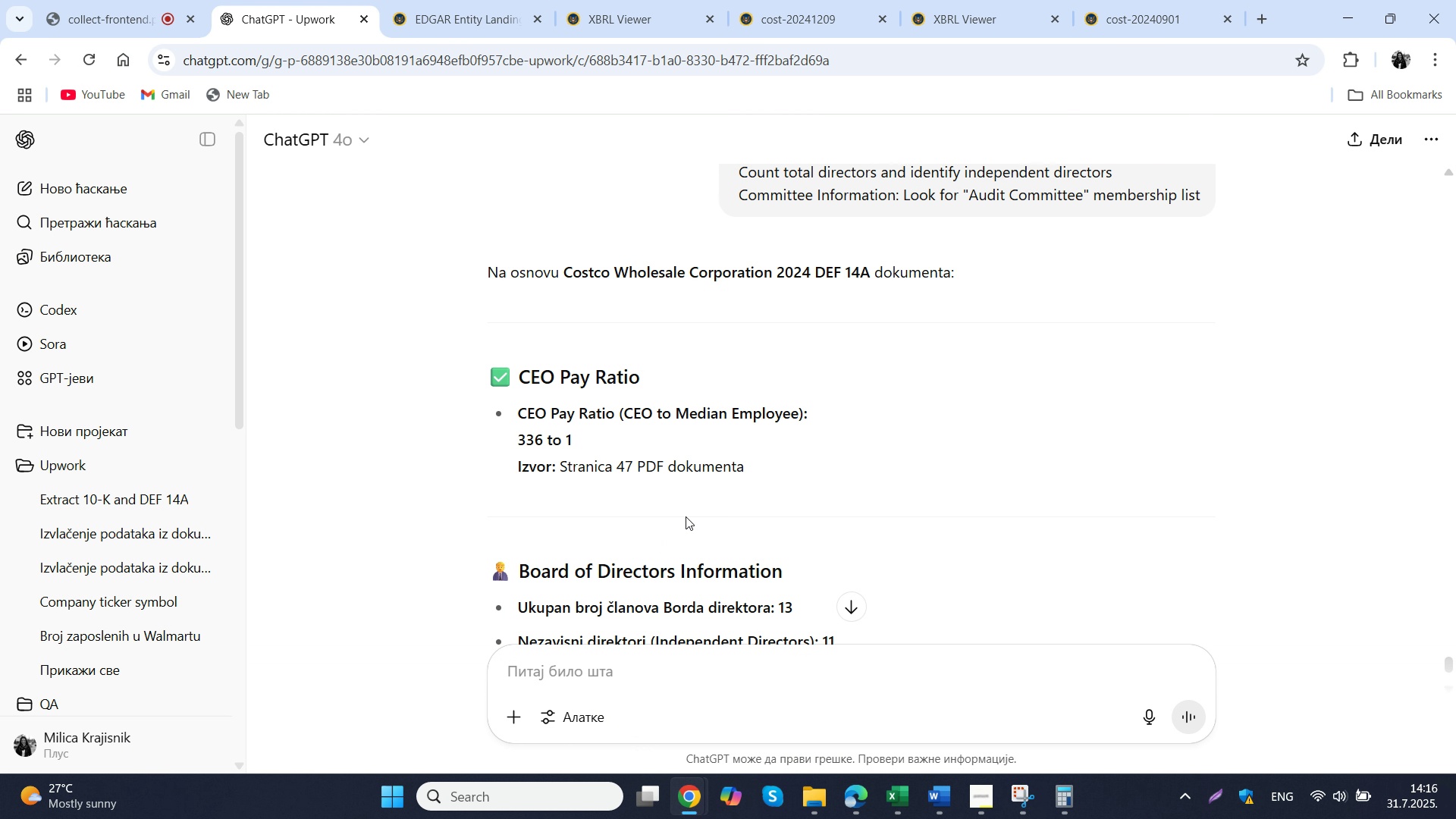 
scroll: coordinate [686, 516], scroll_direction: none, amount: 0.0
 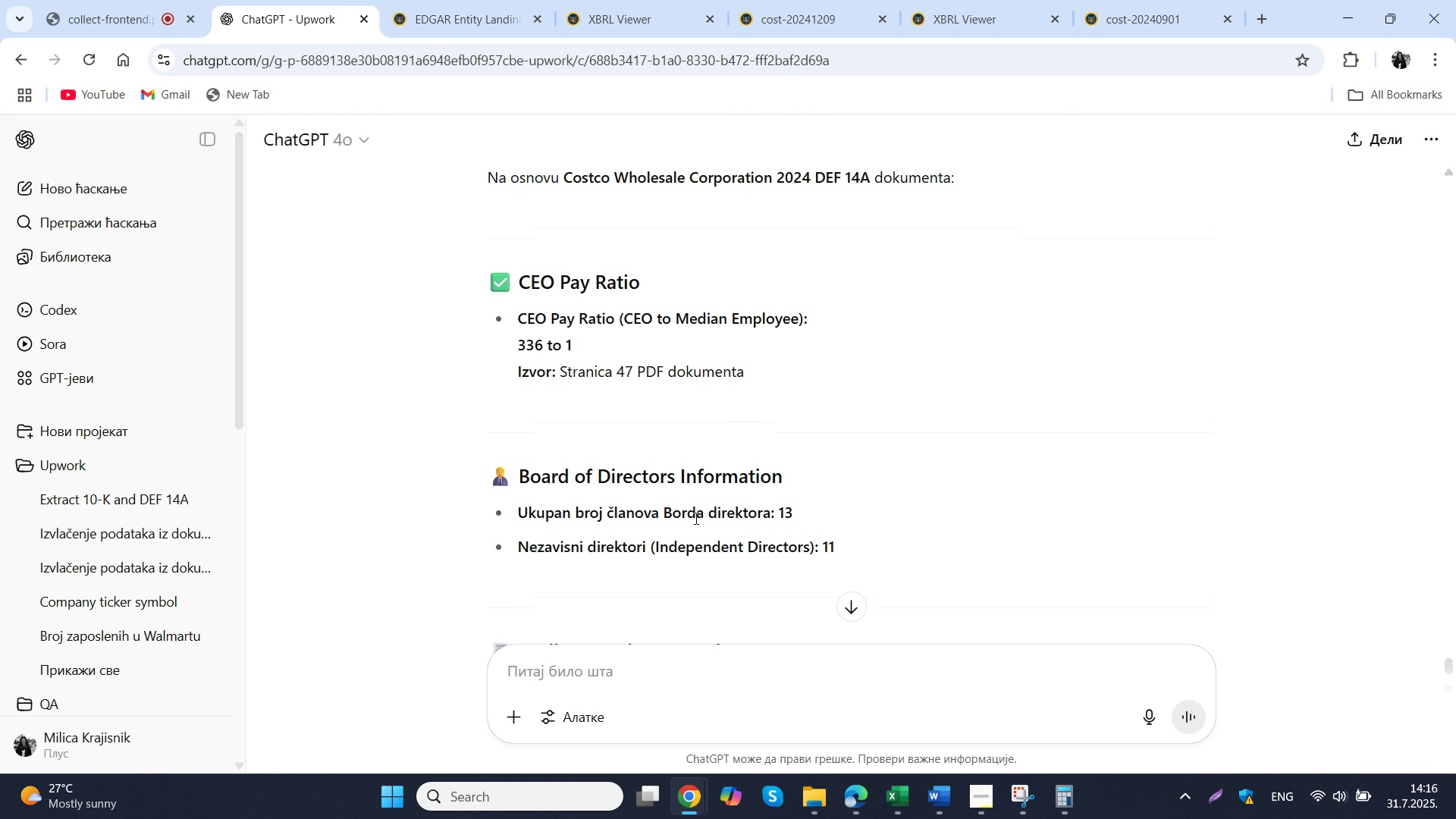 
scroll: coordinate [690, 515], scroll_direction: down, amount: 3.0
 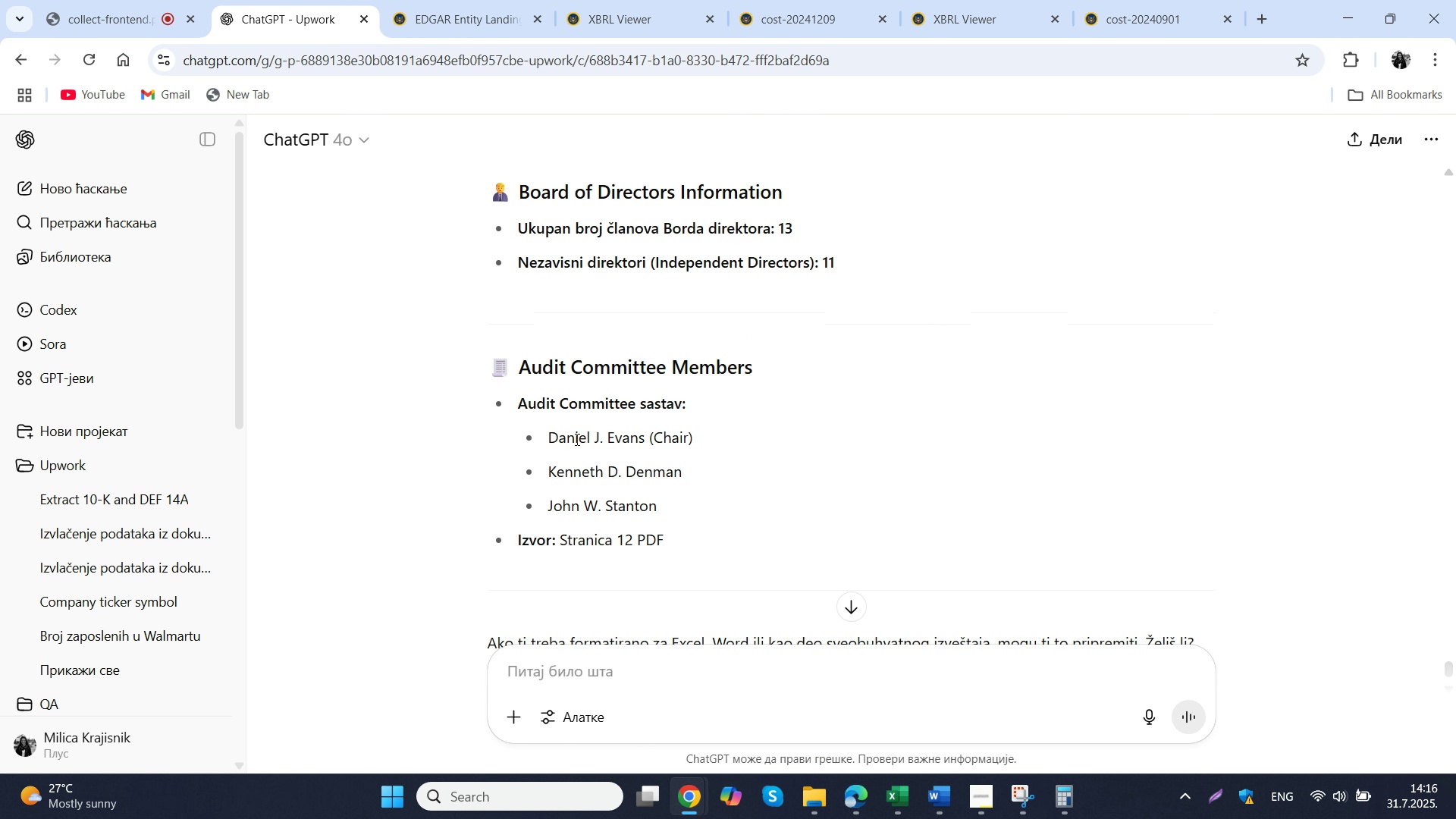 
left_click_drag(start_coordinate=[552, 440], to_coordinate=[659, 510])
 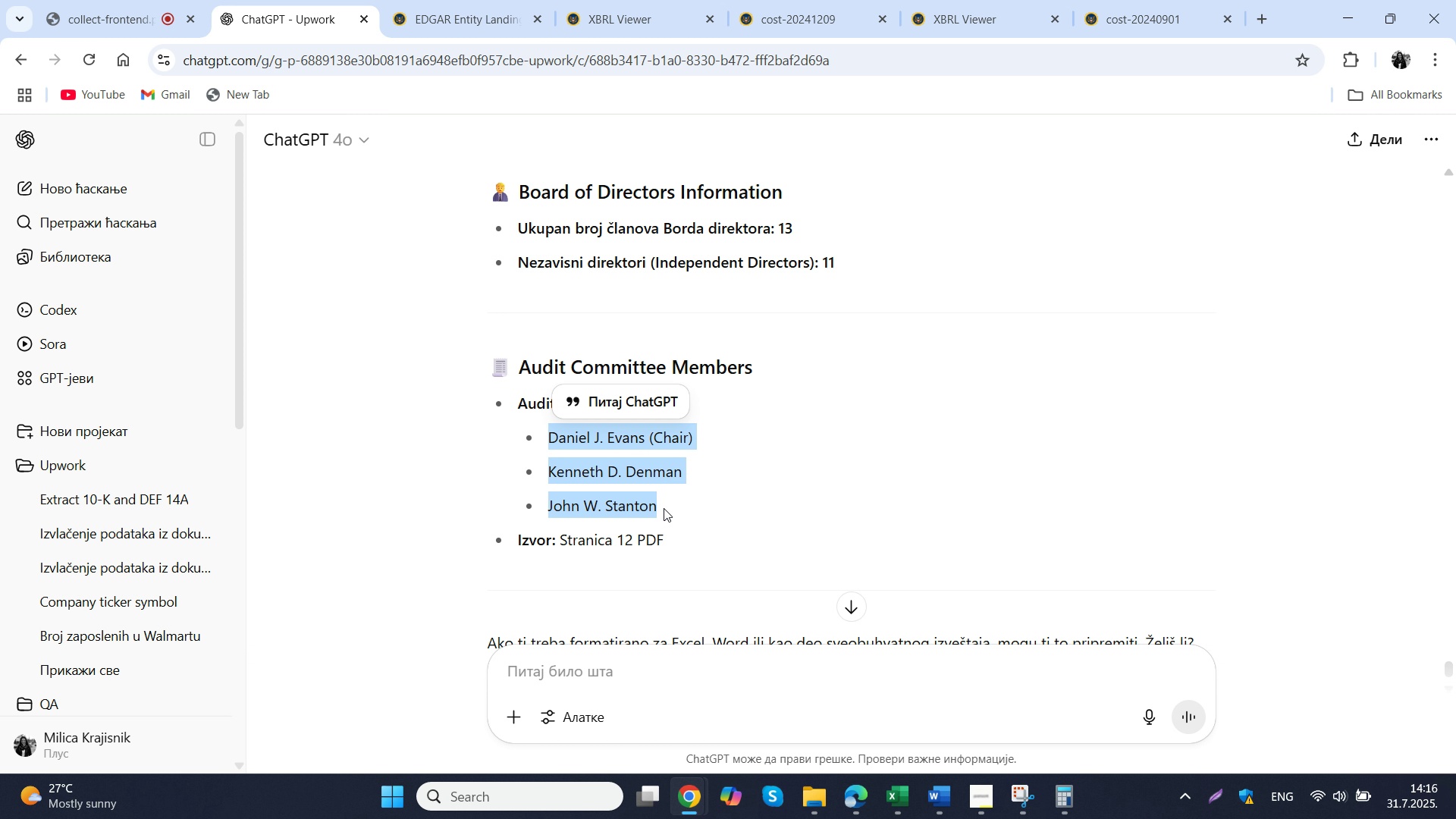 
key(Control+C)
 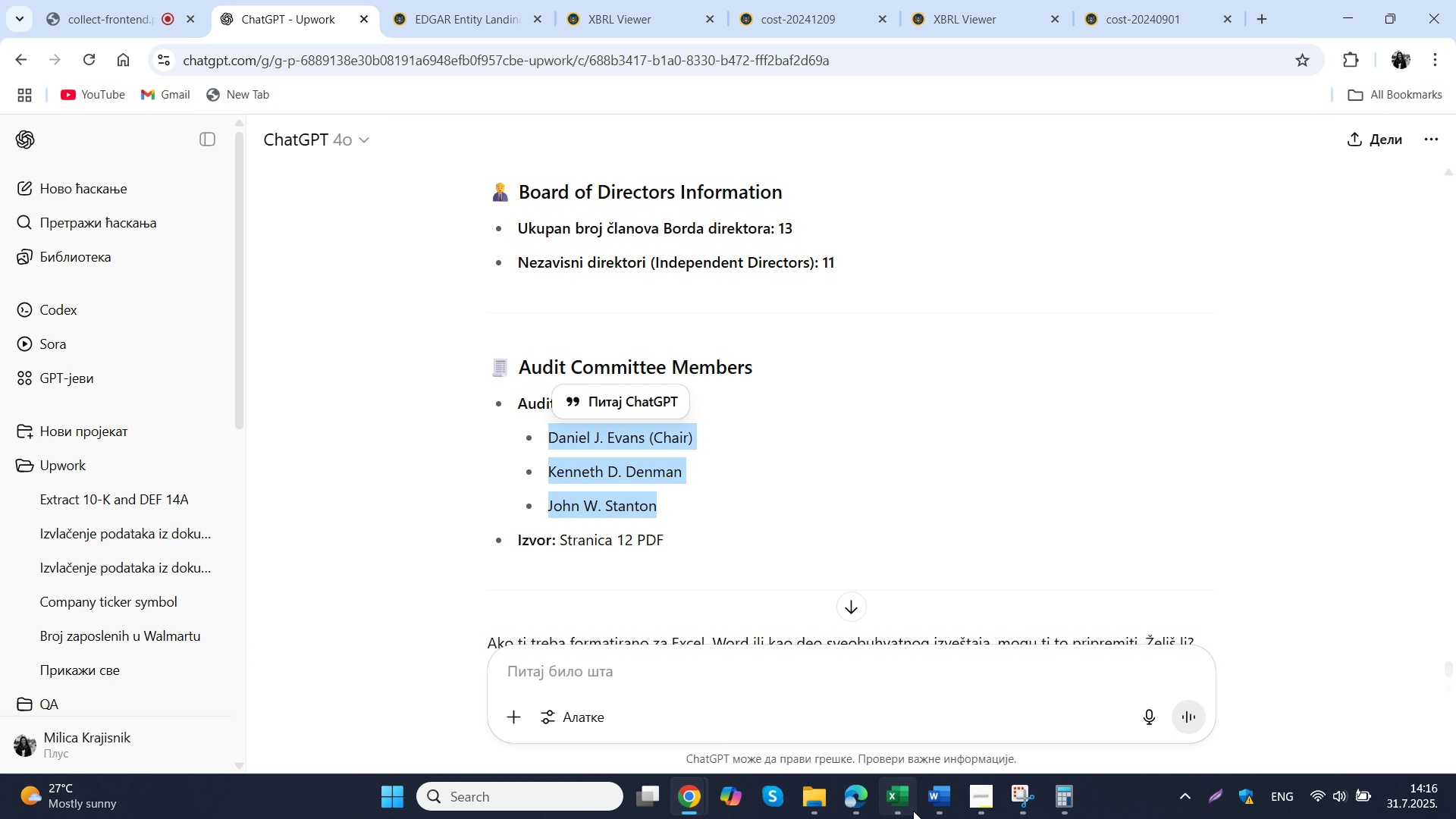 
left_click([855, 714])
 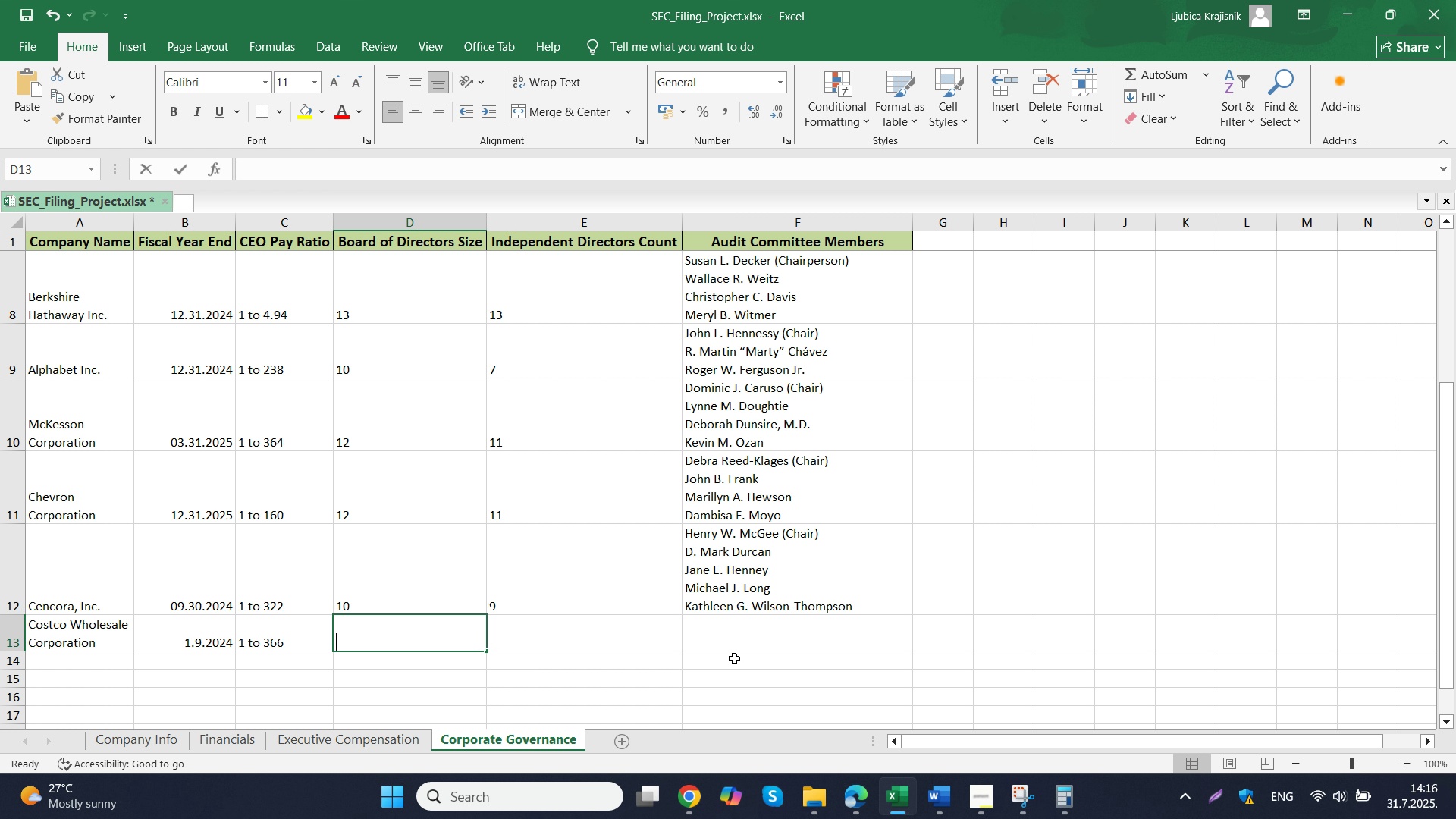 
type(13)
key(Tab)
type(11)
key(Tab)
 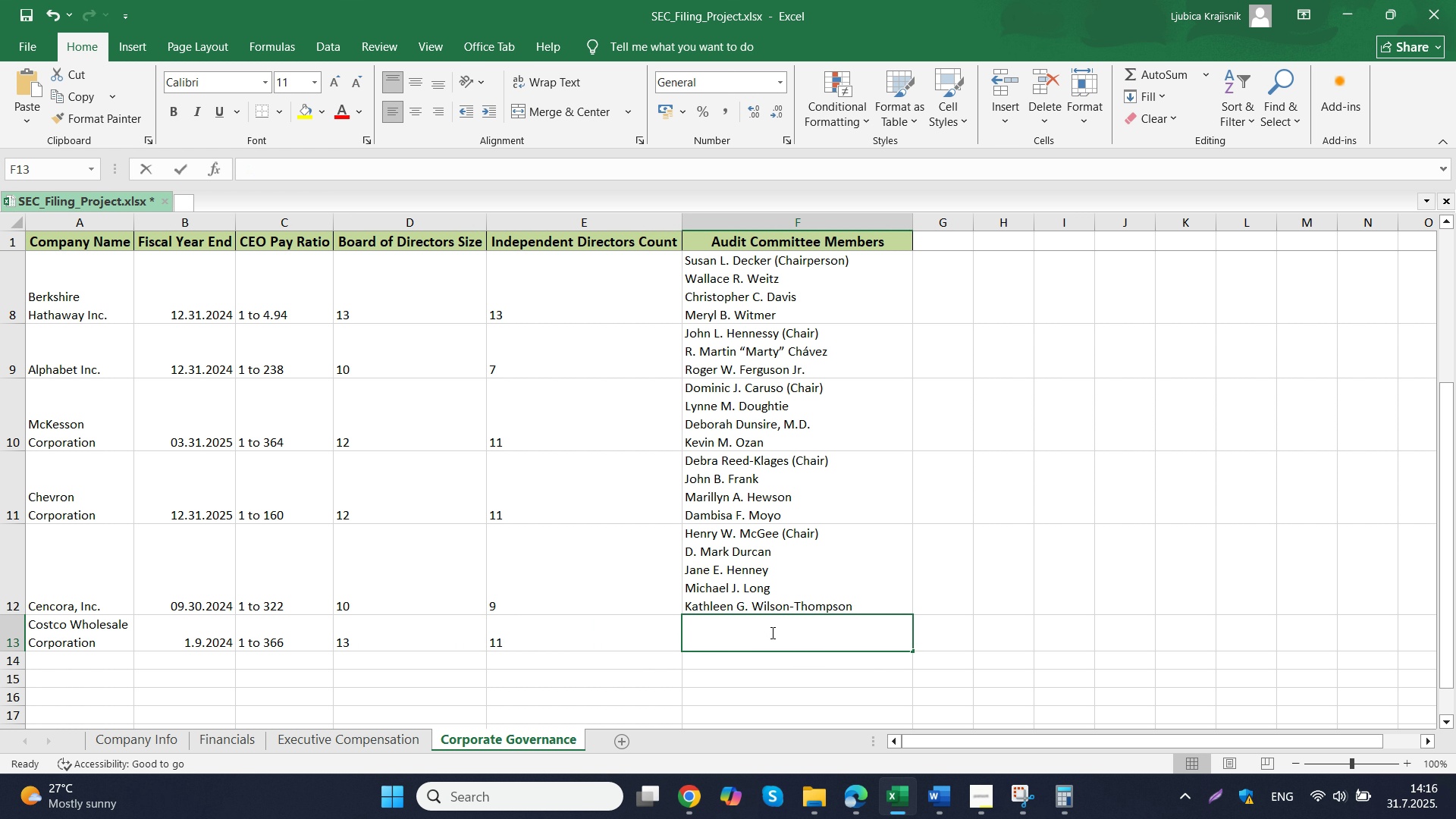 
double_click([771, 632])
 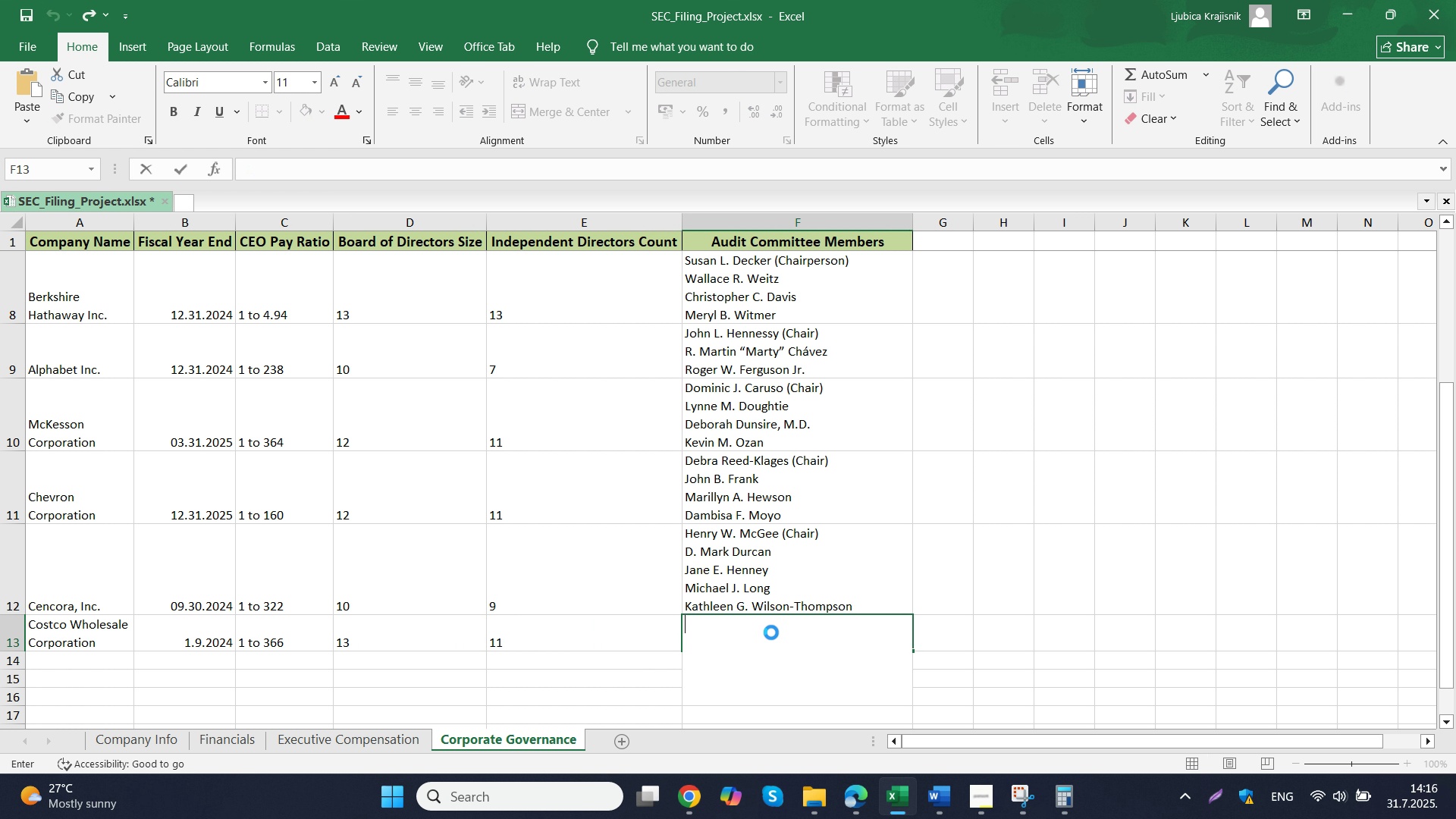 
key(Control+ControlLeft)
 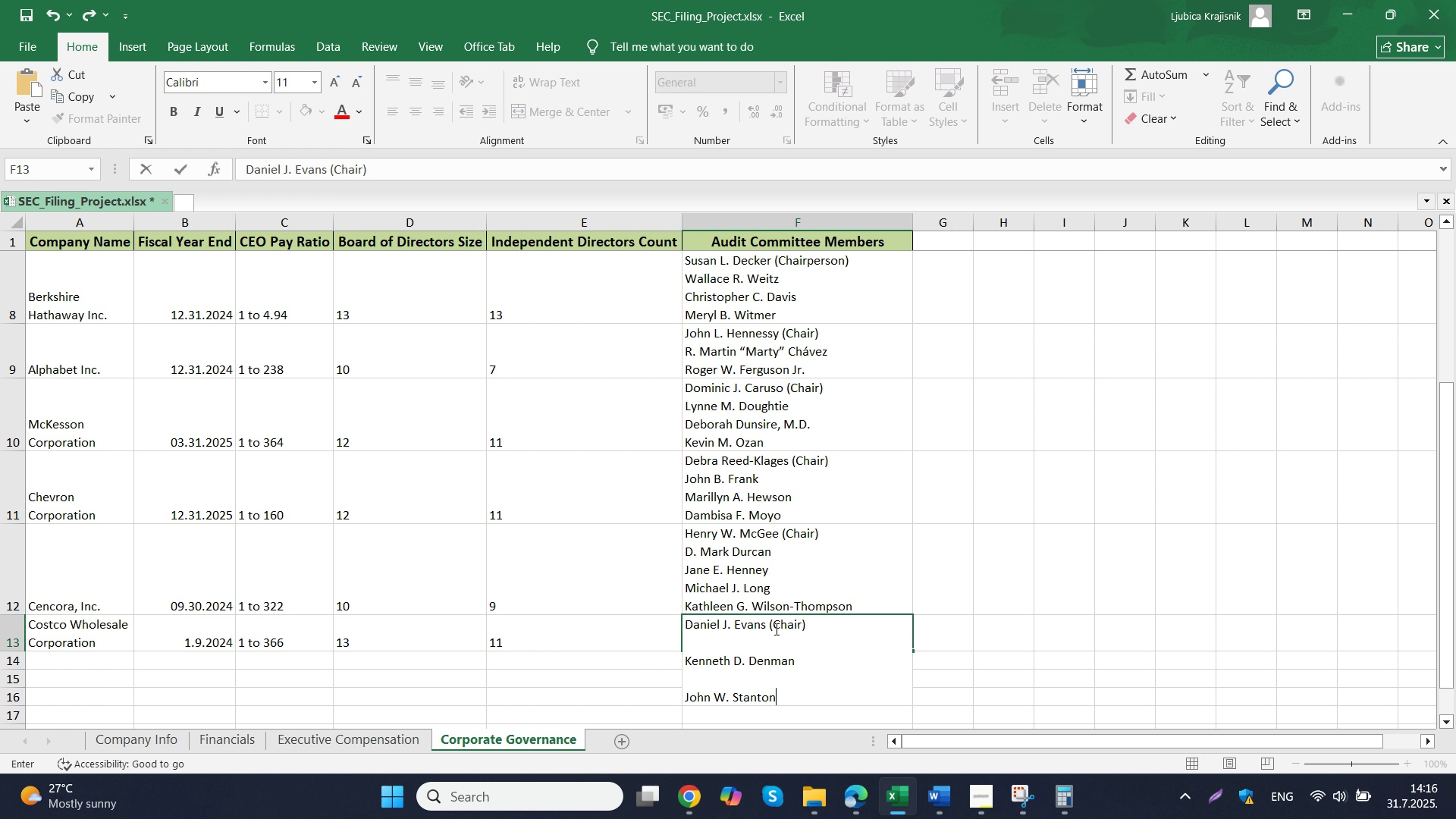 
key(Control+V)
 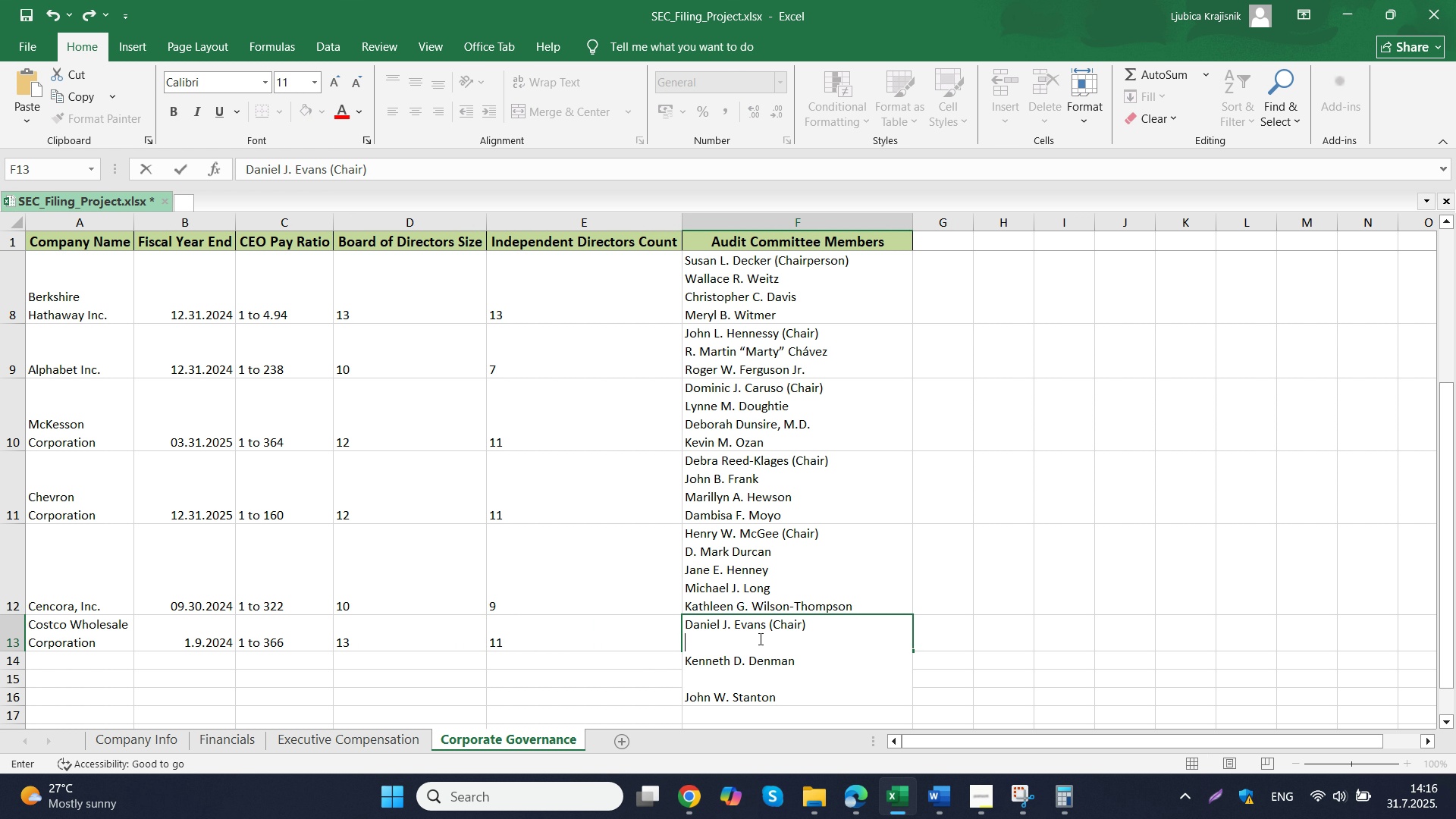 
left_click([759, 639])
 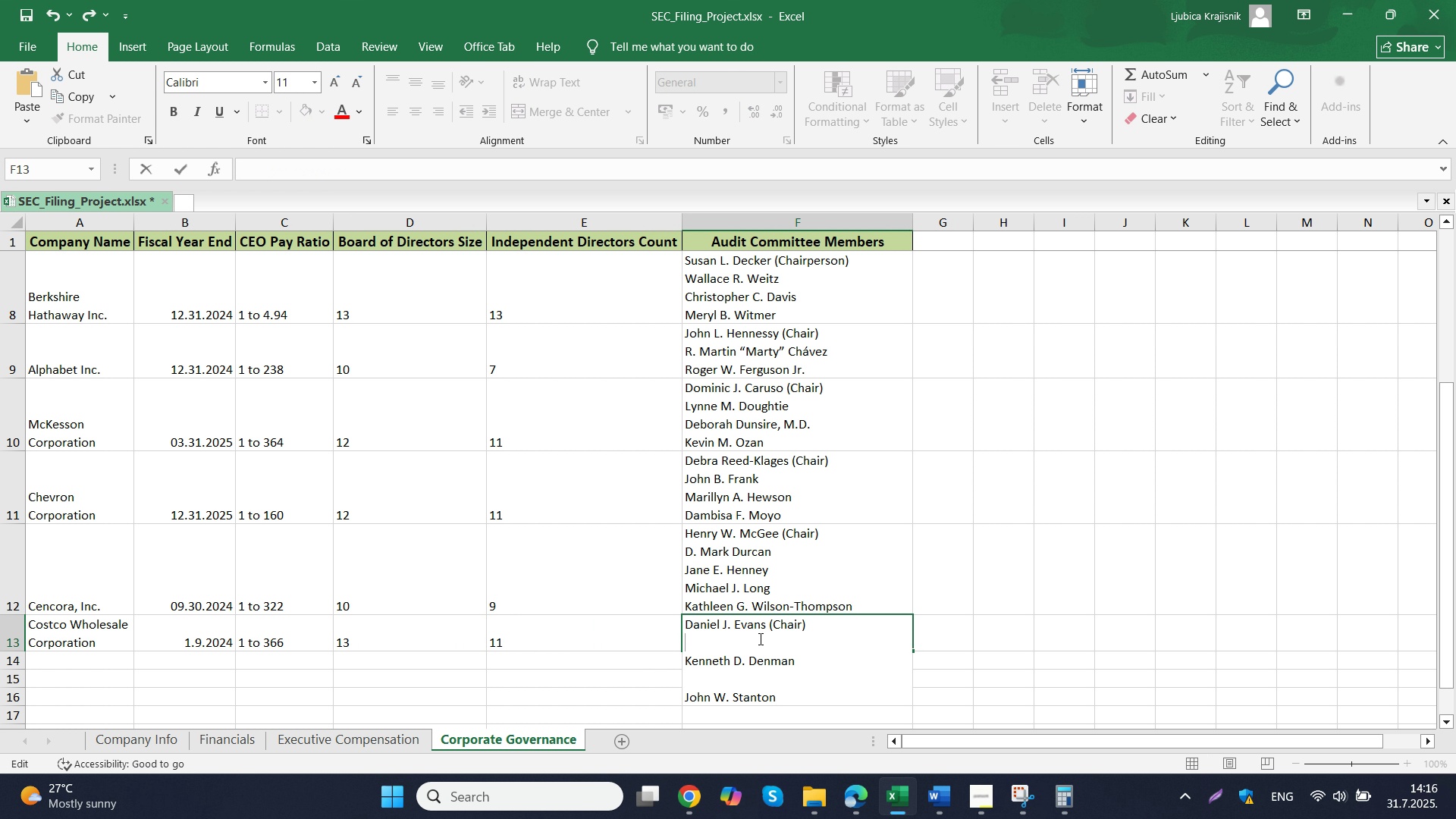 
key(Delete)
 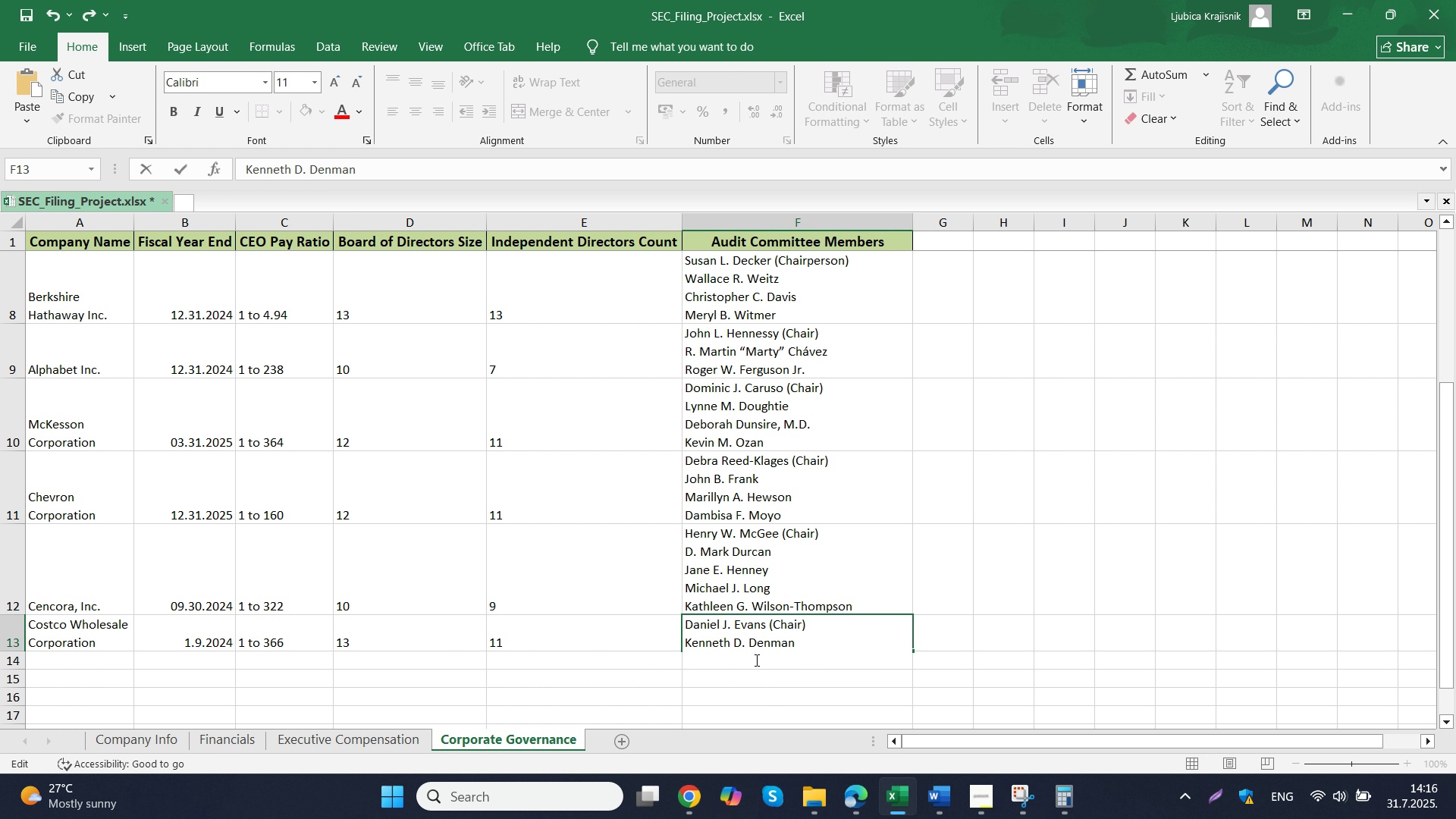 
left_click([755, 660])
 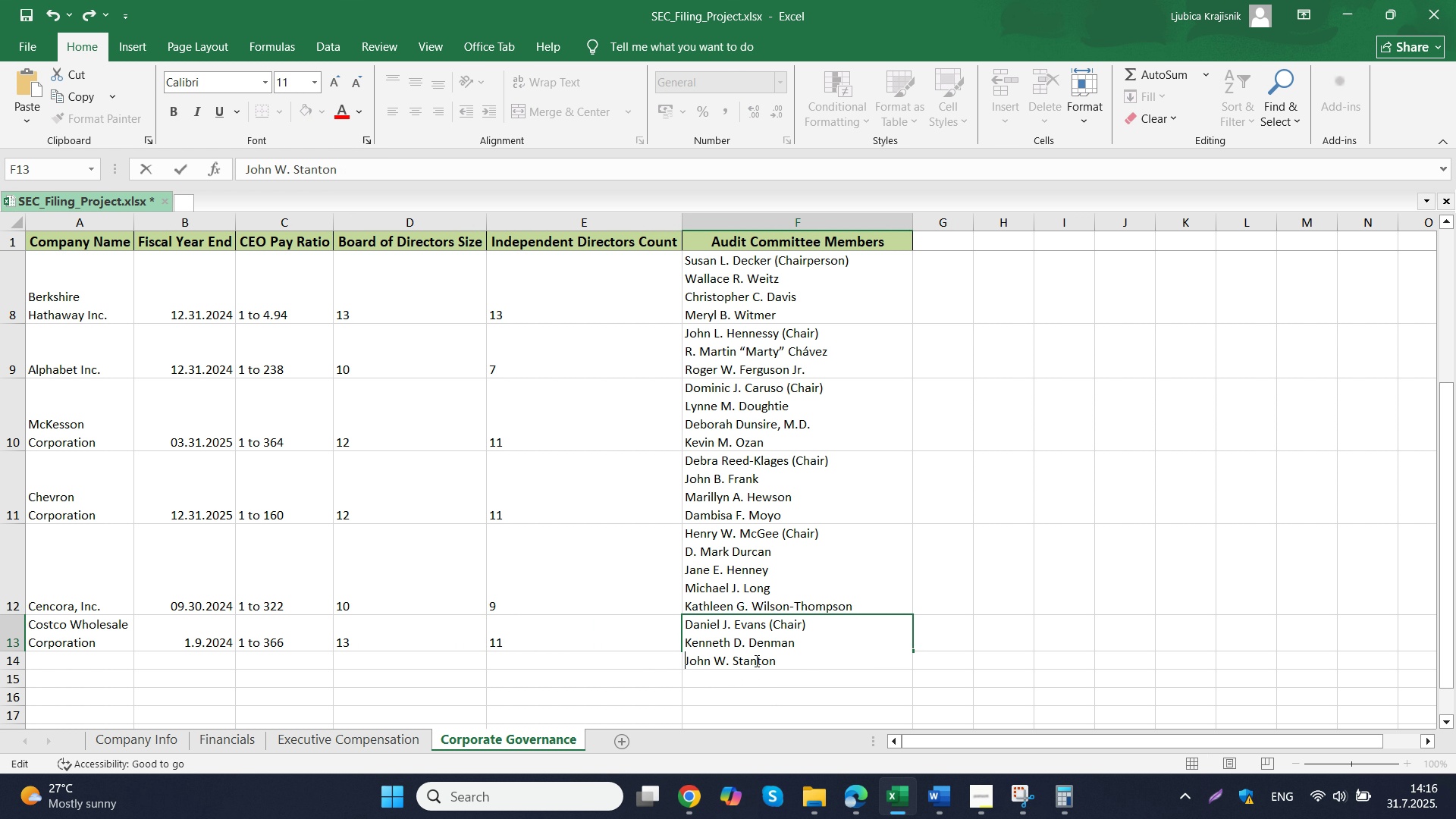 
key(Delete)
 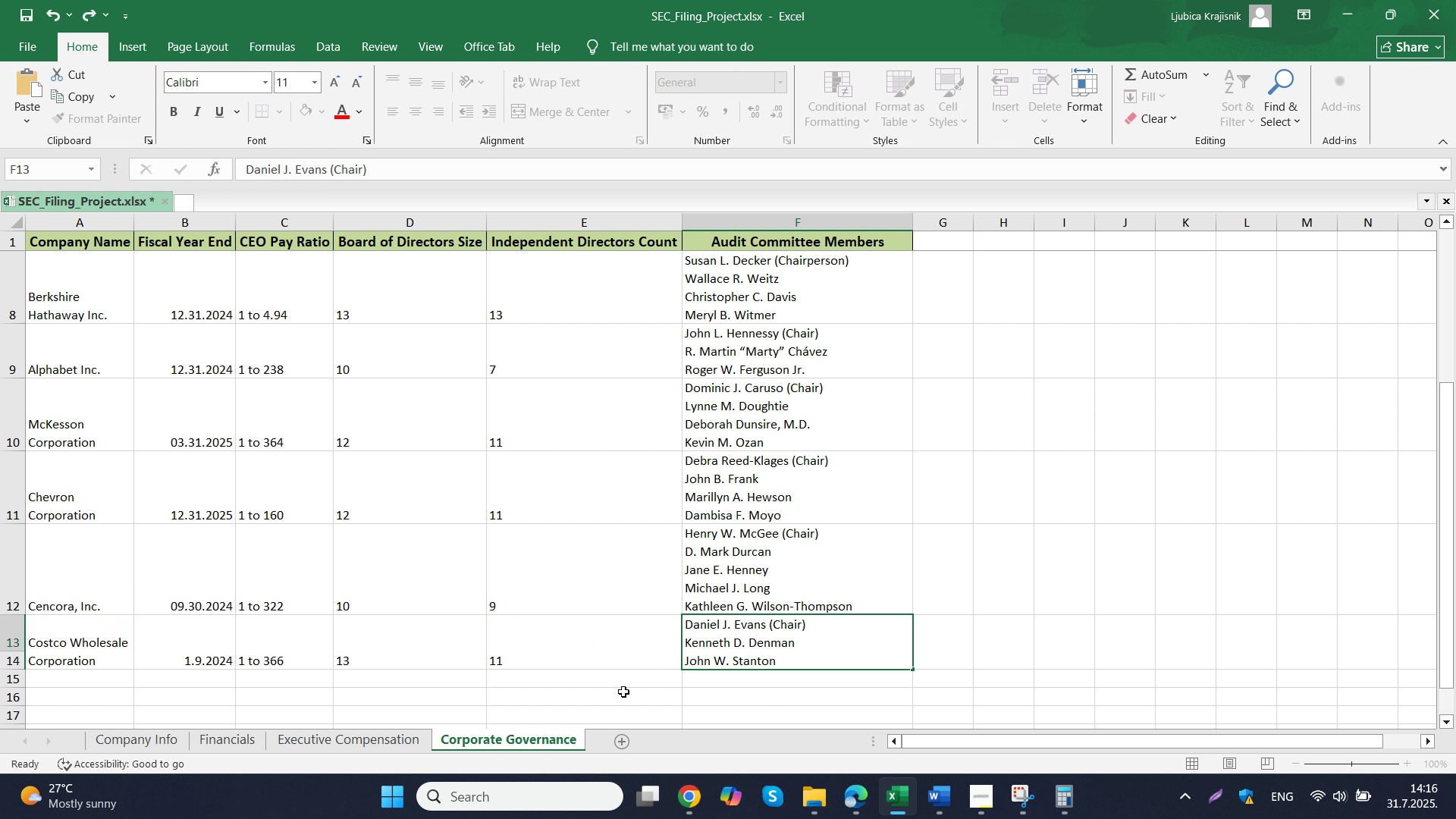 
left_click([623, 692])
 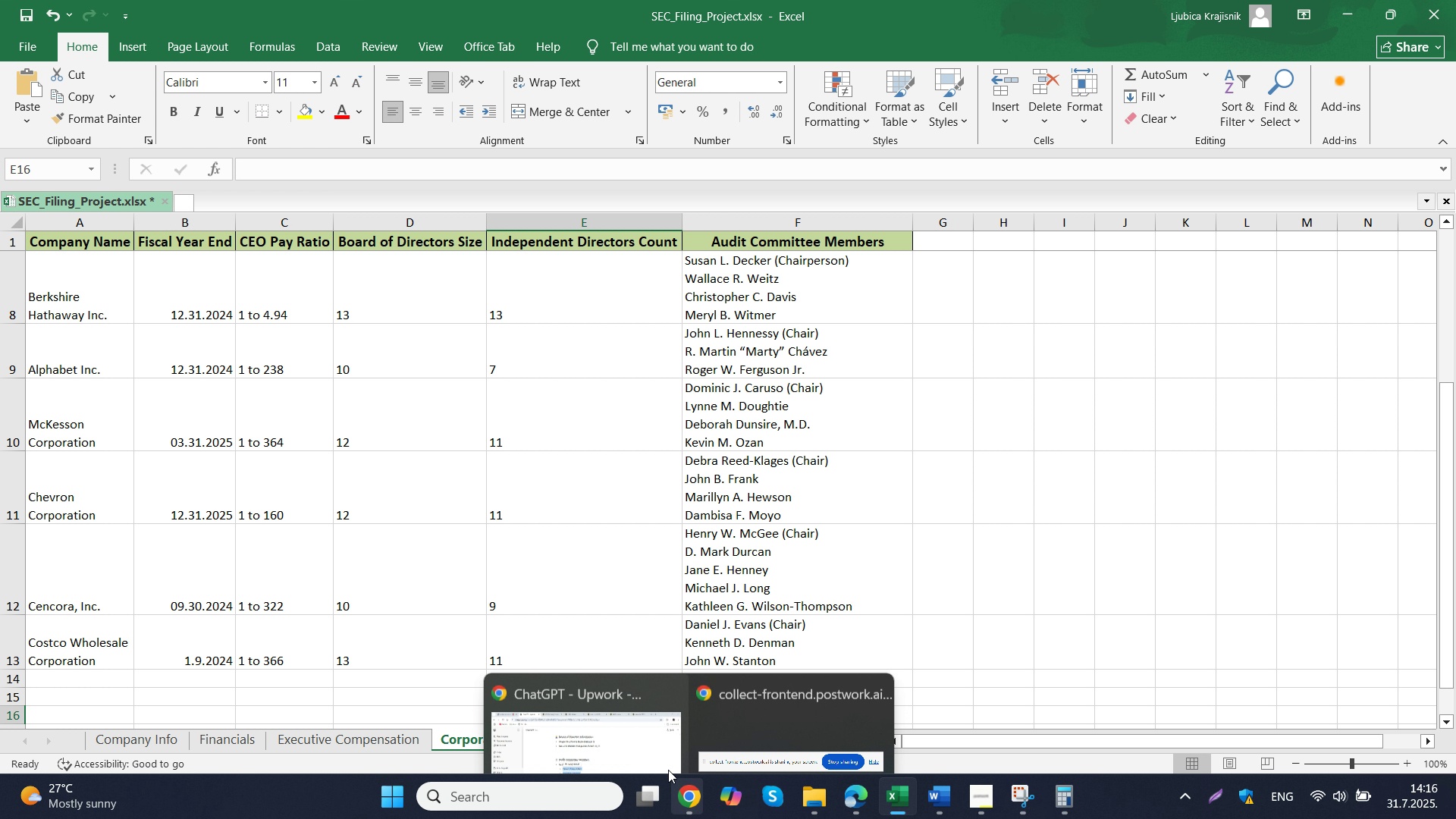 
left_click([607, 726])
 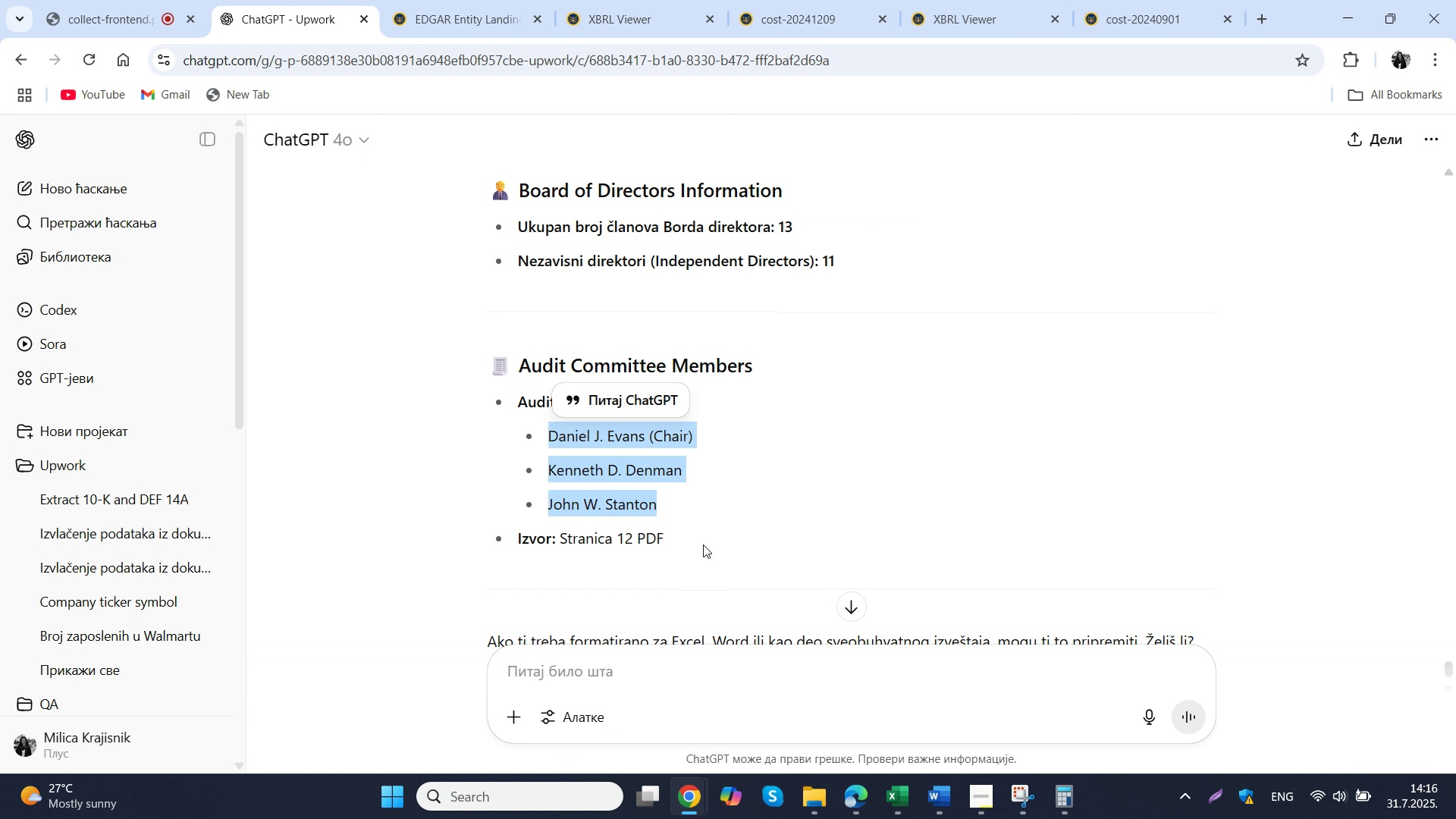 
scroll: coordinate [703, 544], scroll_direction: down, amount: 1.0
 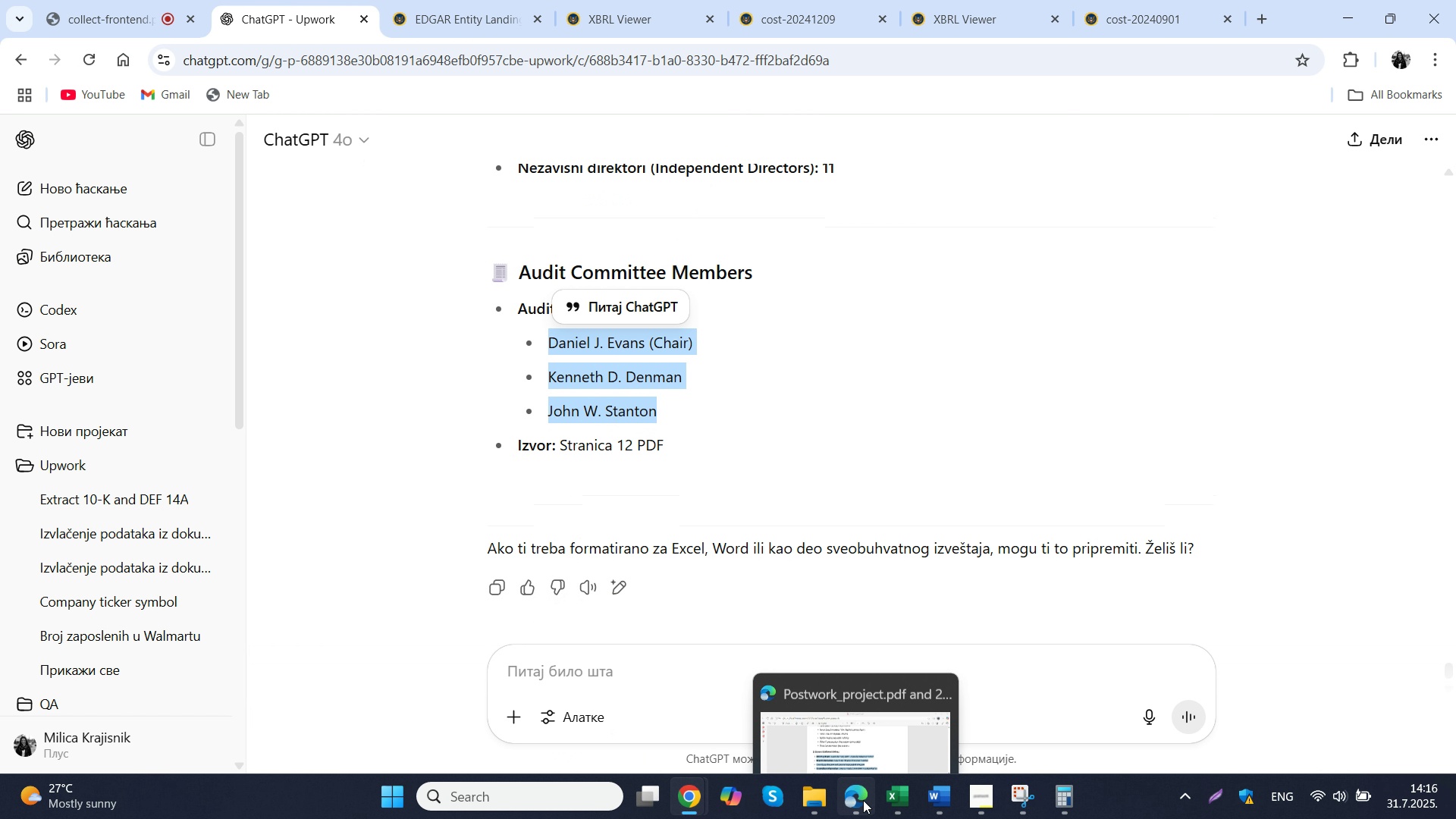 
left_click([827, 712])
 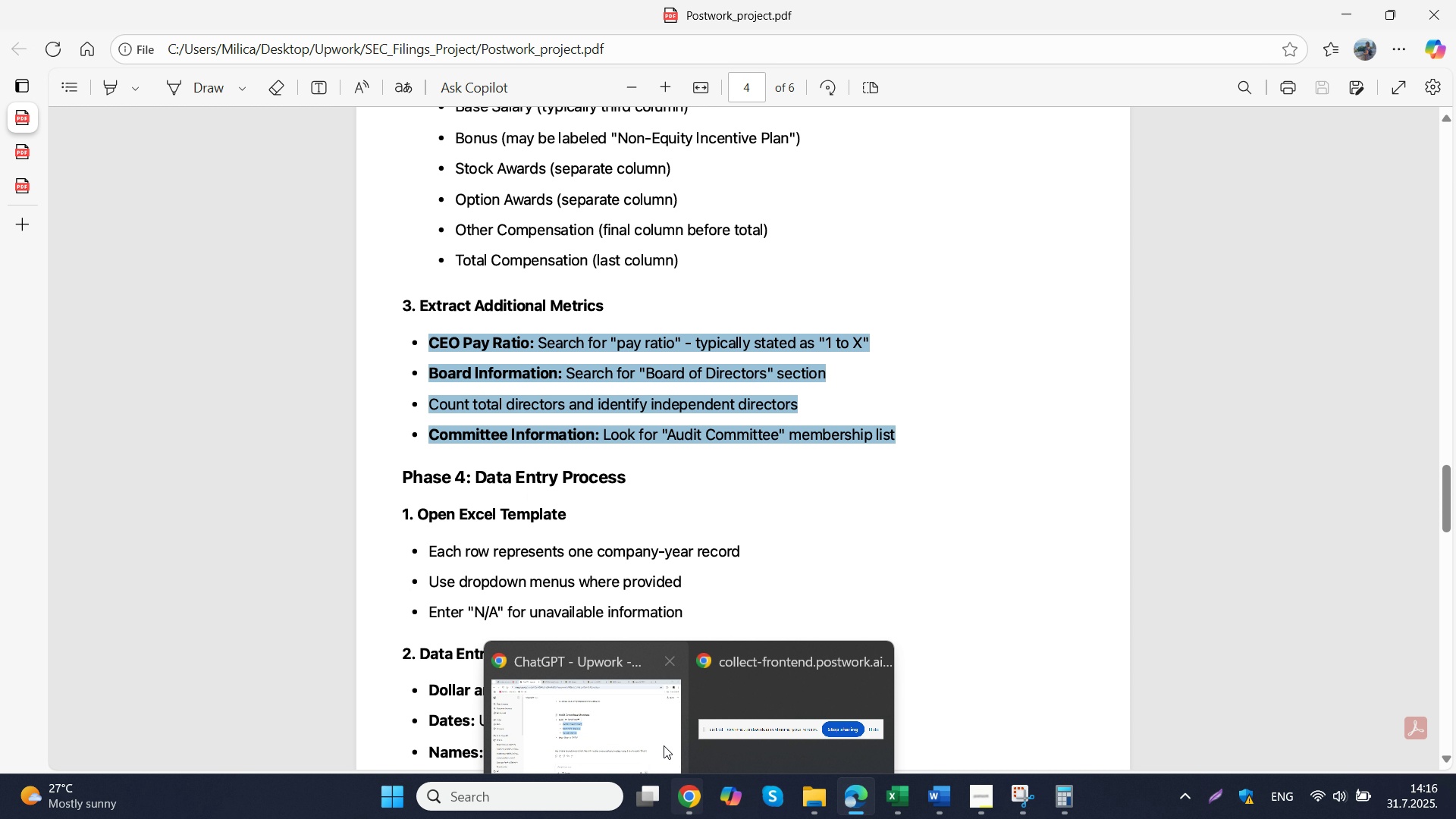 
left_click([658, 736])
 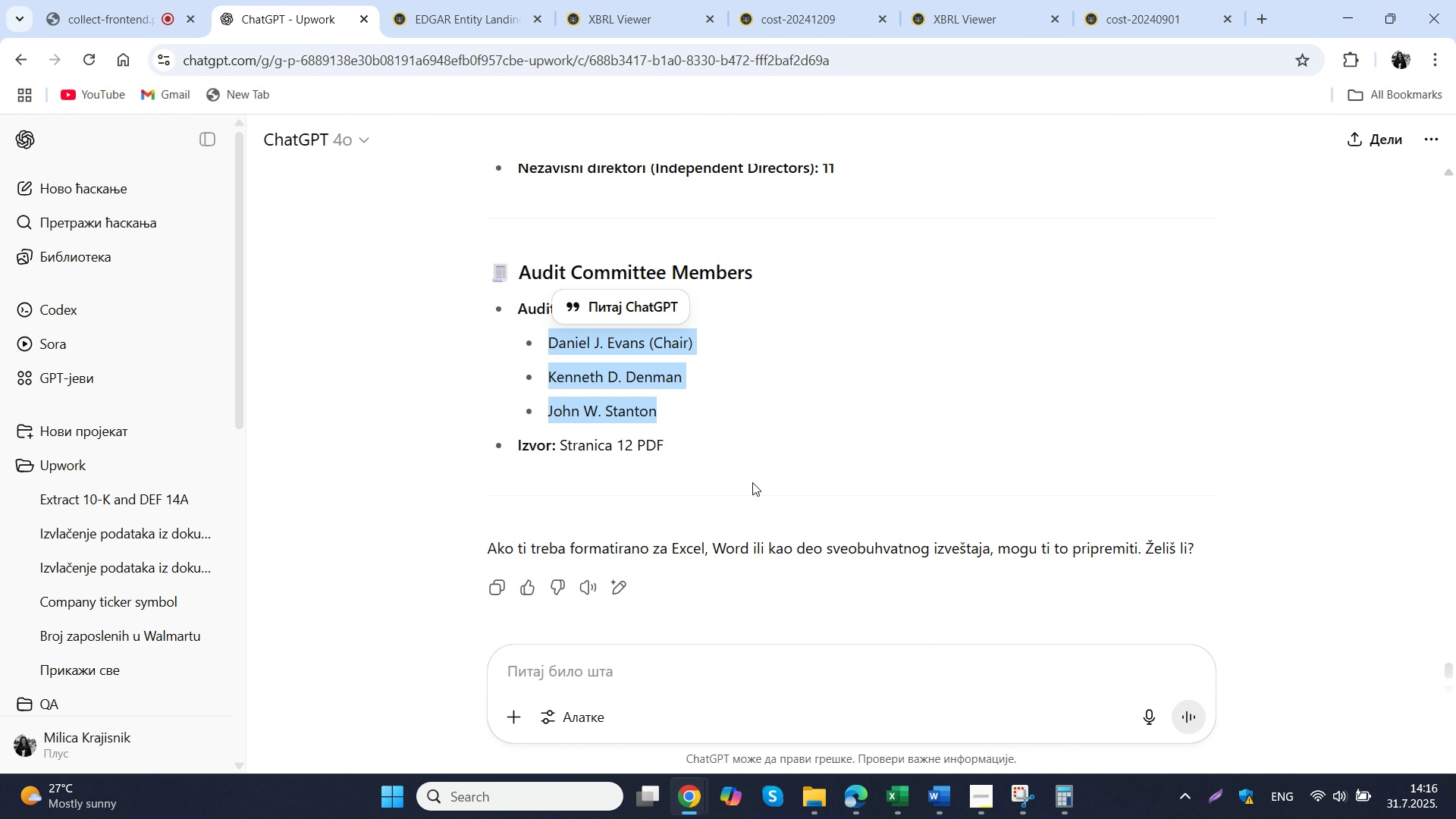 
left_click([753, 477])
 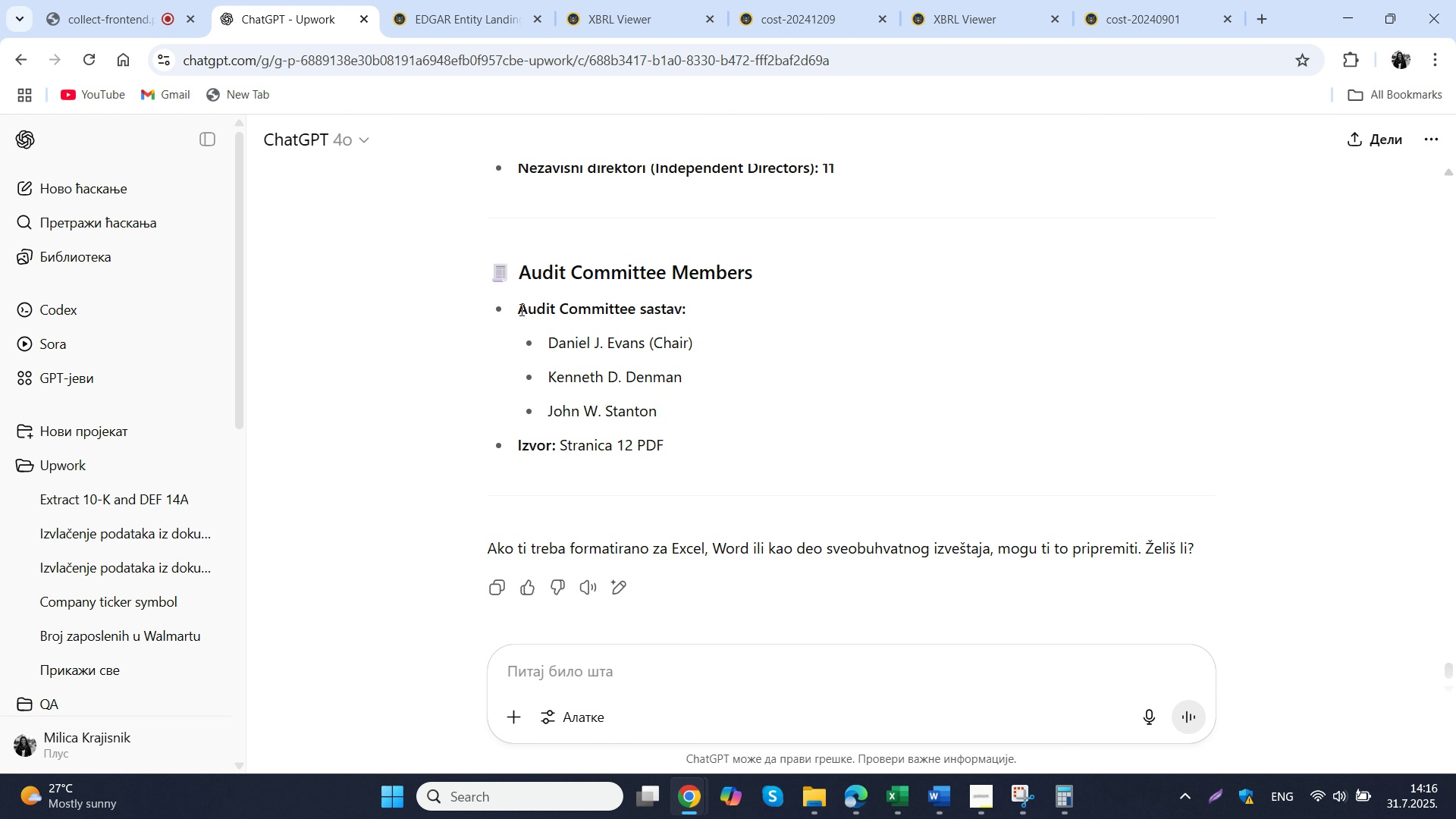 
left_click_drag(start_coordinate=[519, 309], to_coordinate=[635, 312])
 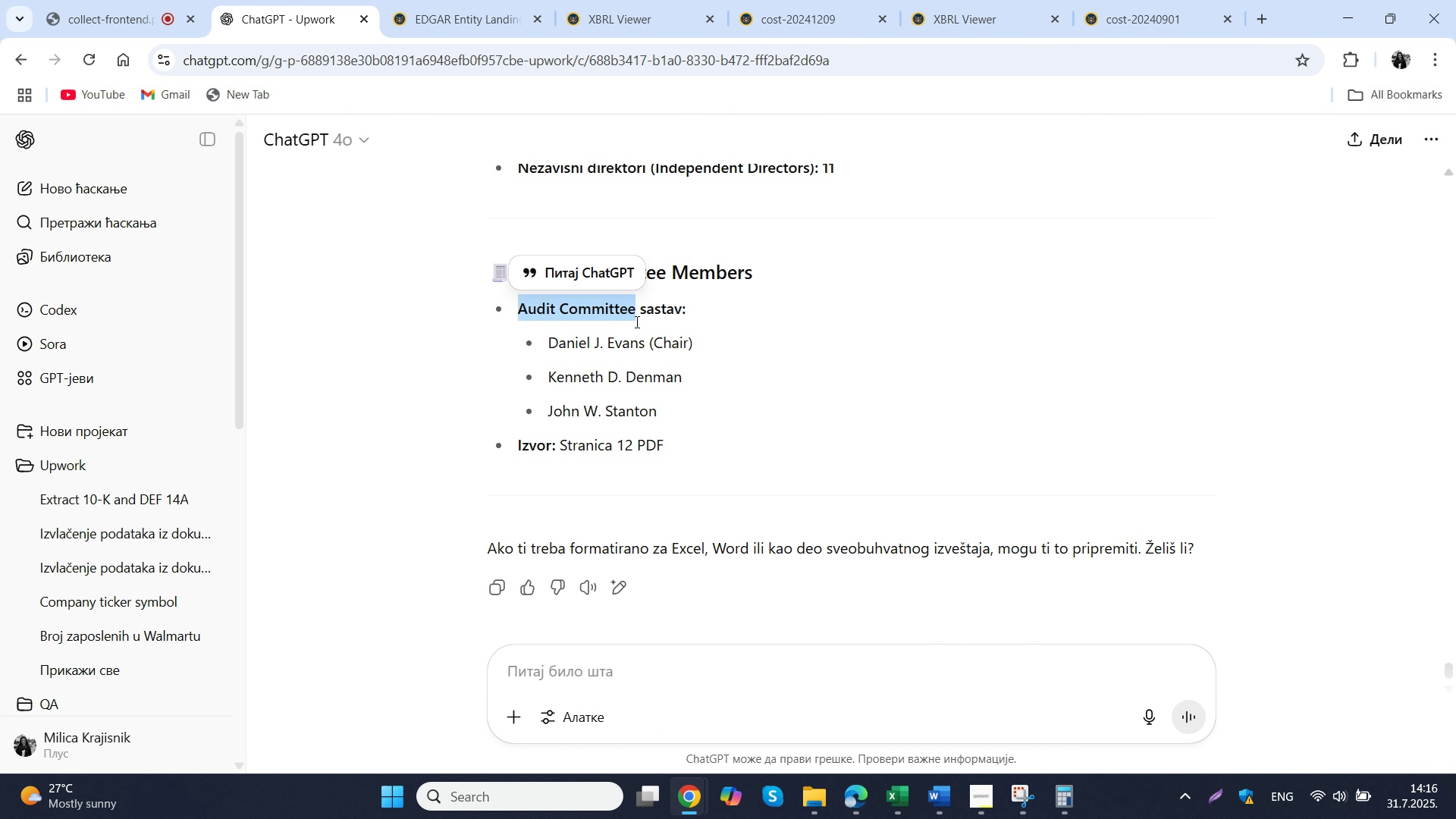 
key(Control+C)
 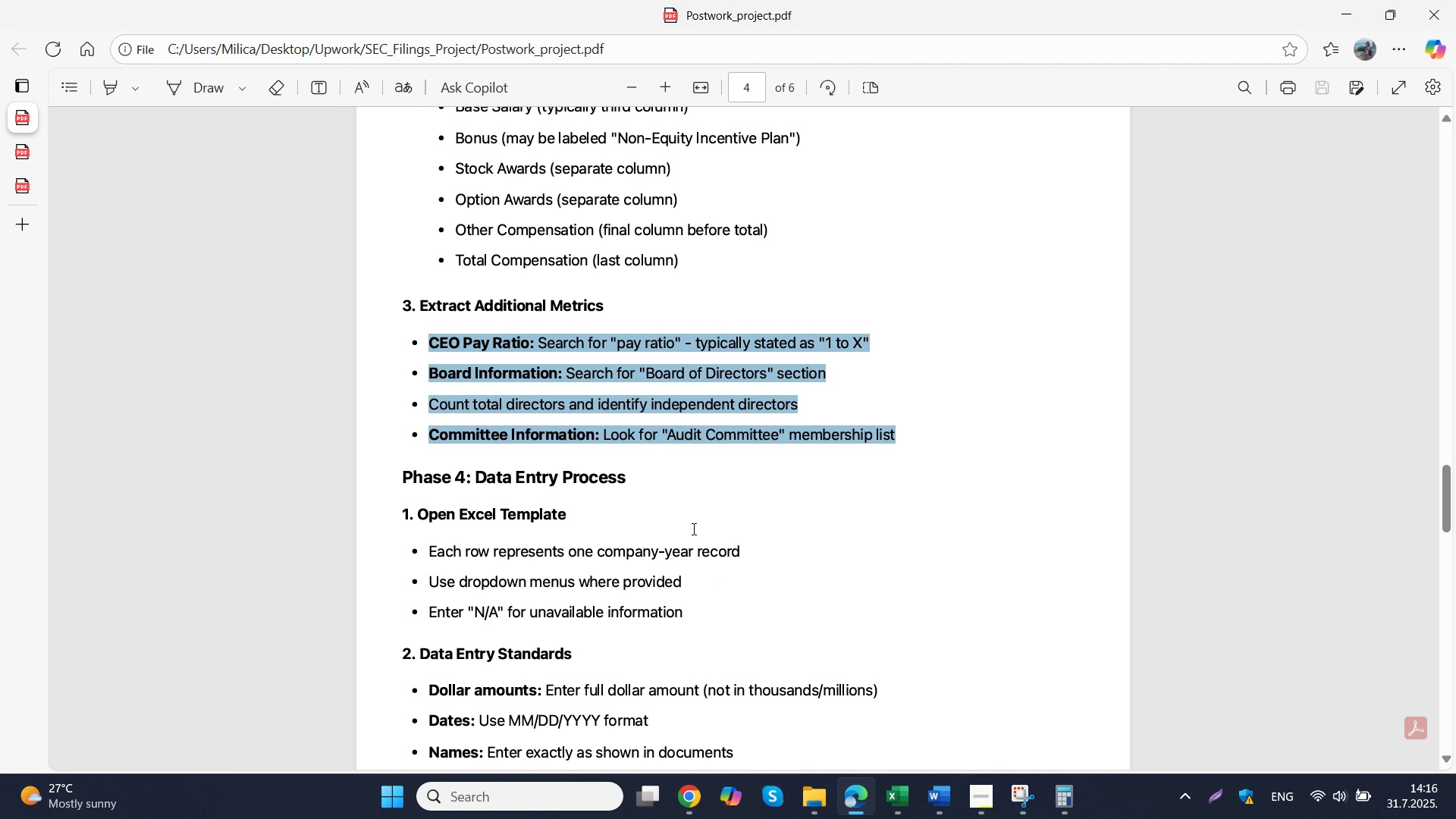 
left_click([26, 190])
 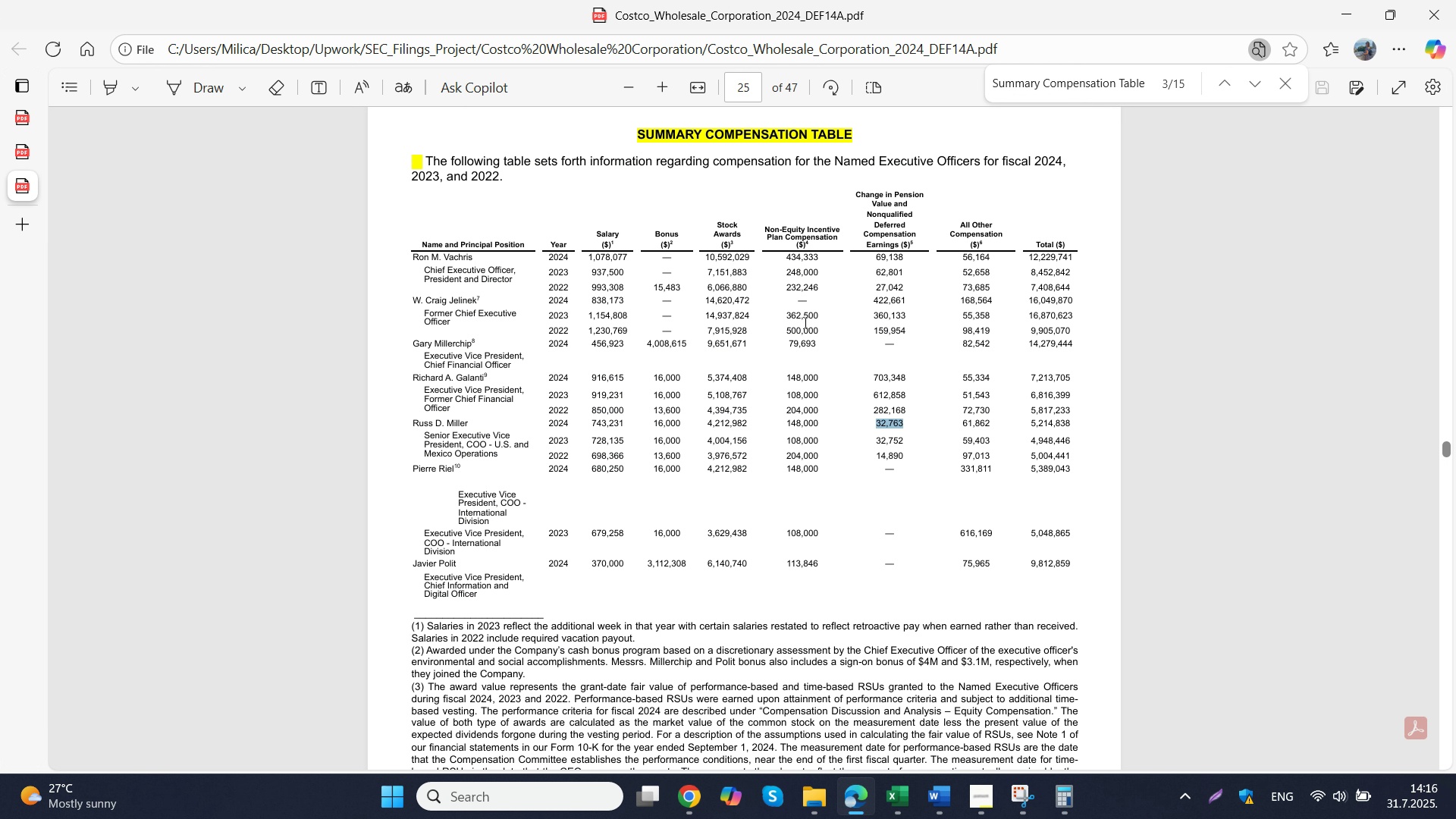 
key(Control+F)
 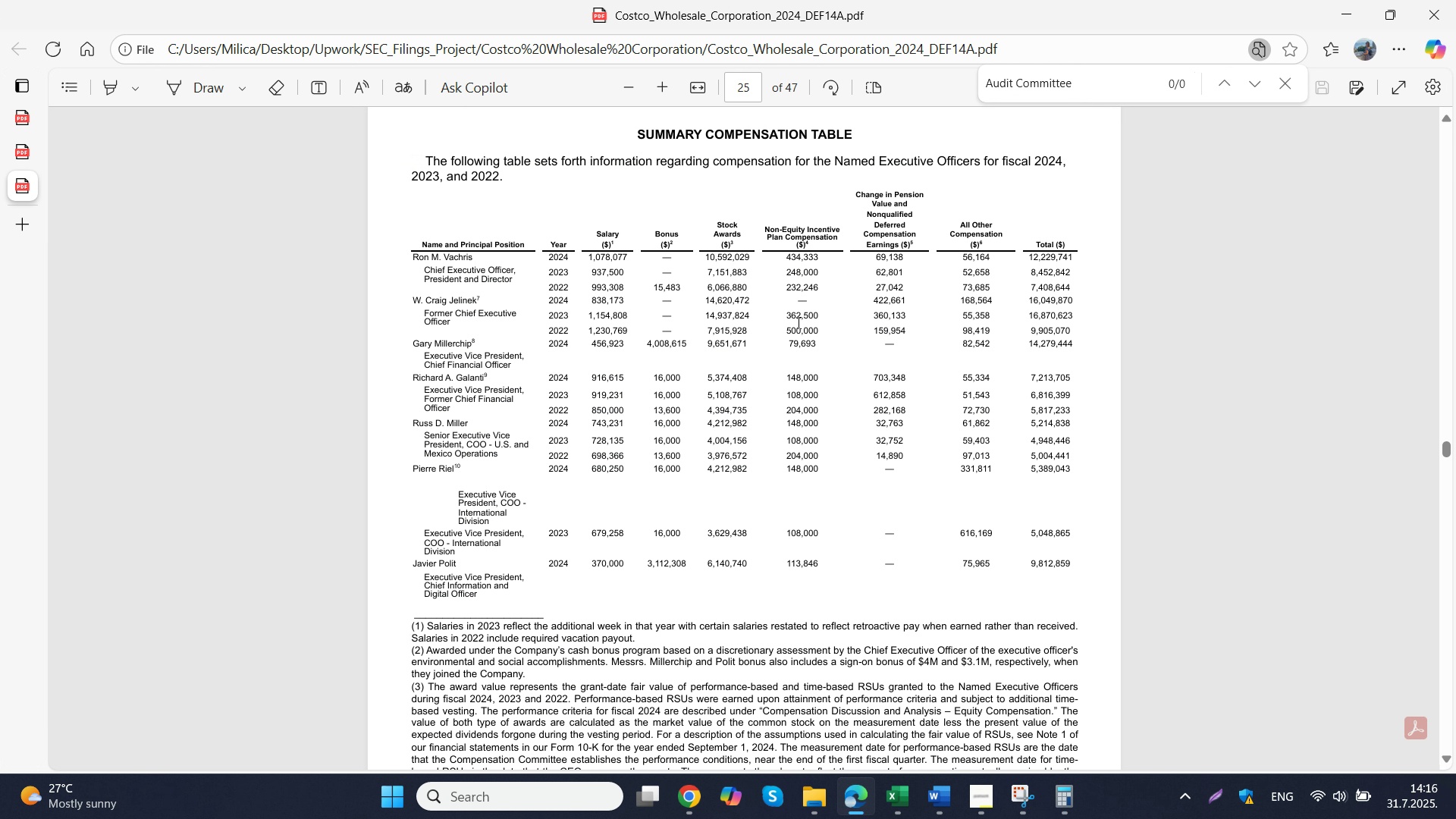 
key(Control+V)
 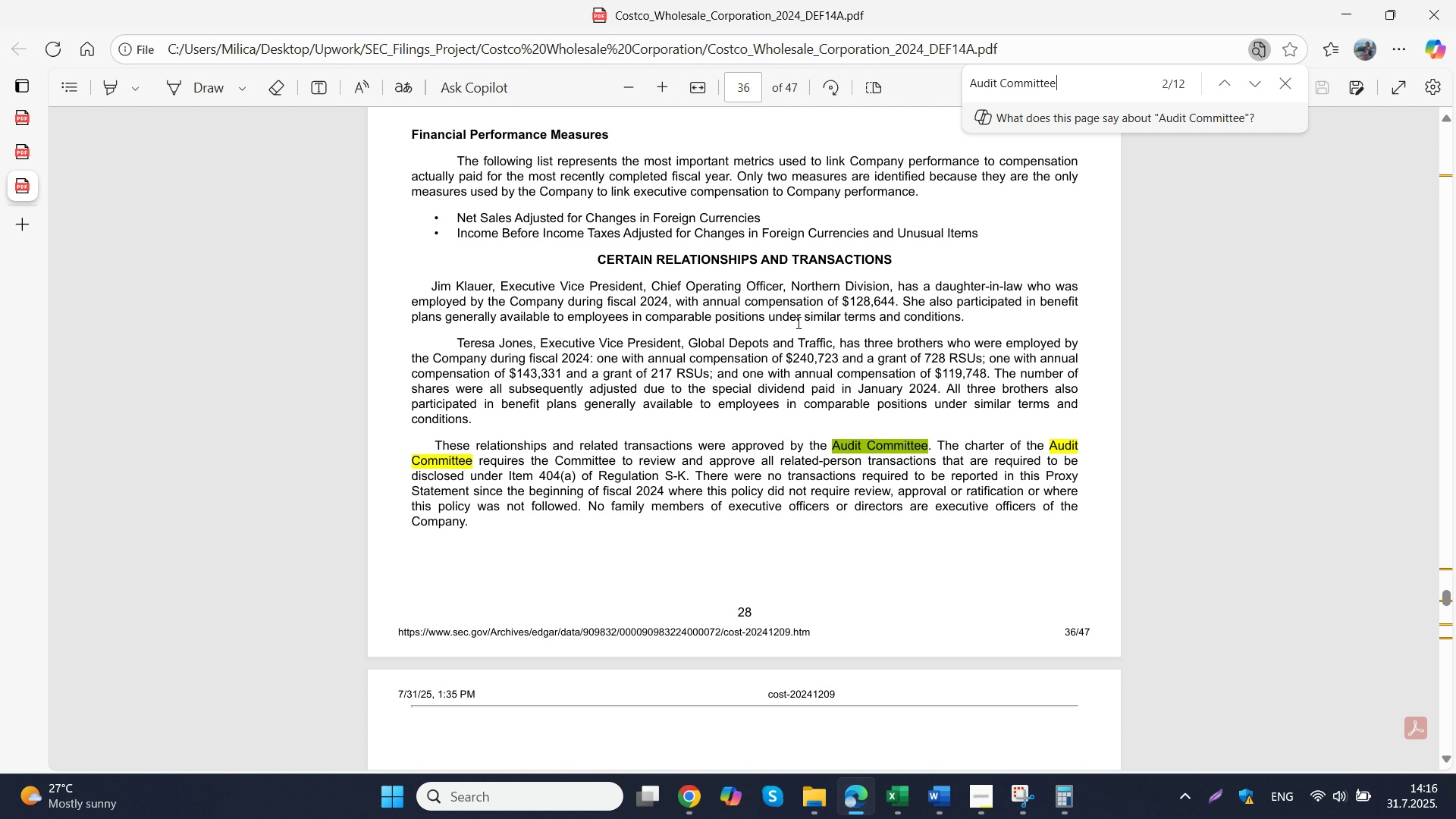 
key(NumpadEnter)
 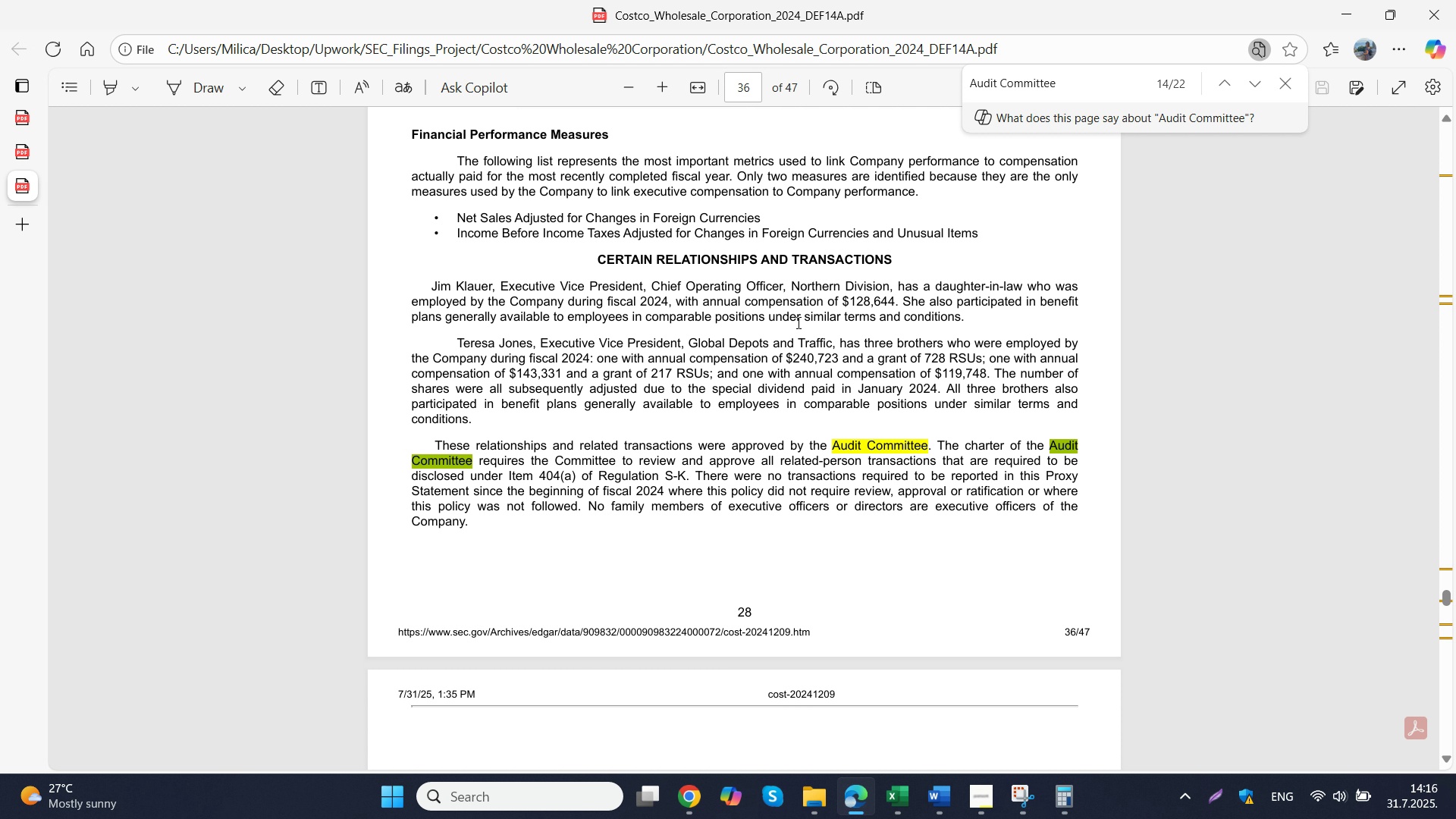 
key(NumpadEnter)
 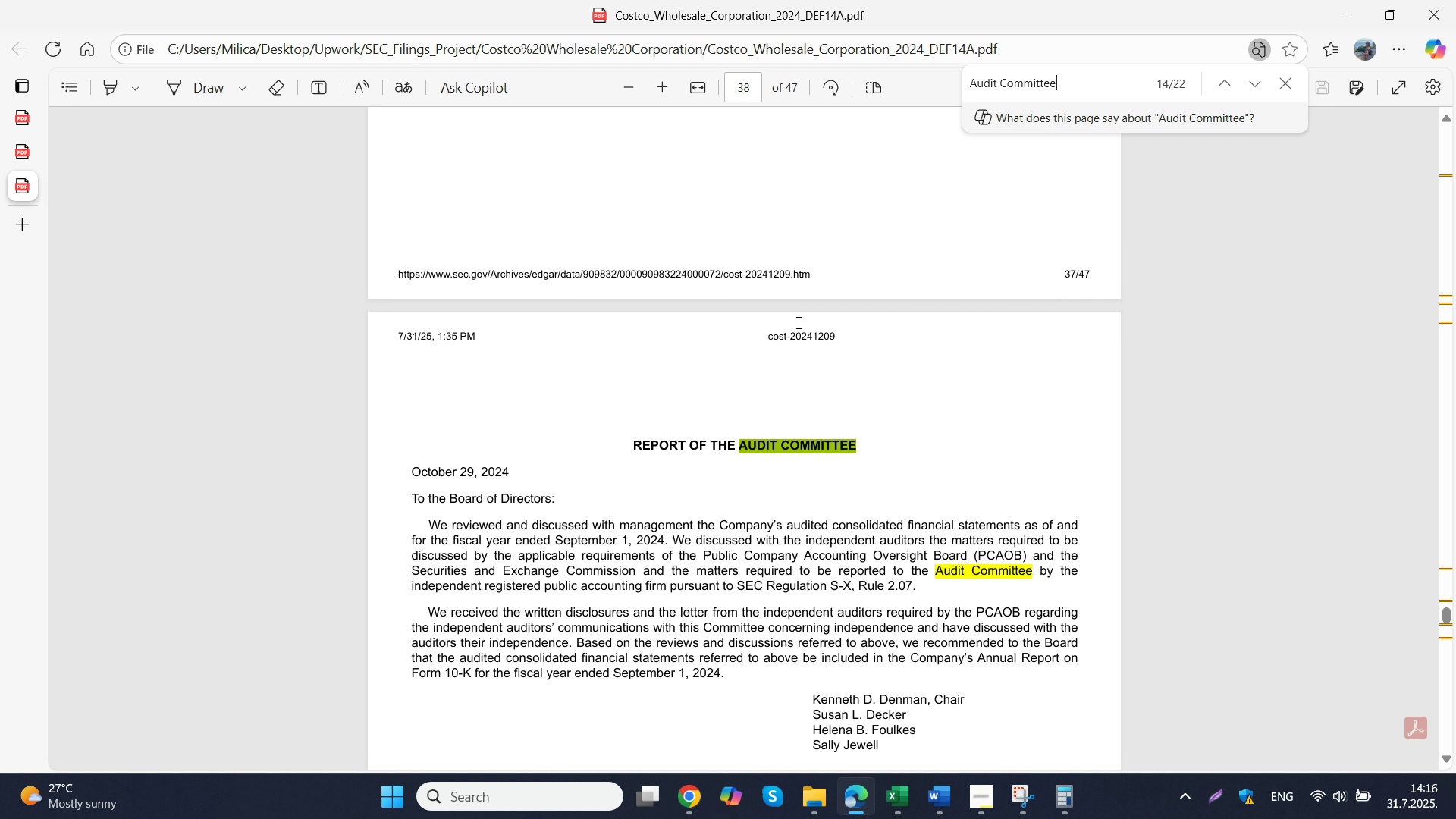 
wait(7.87)
 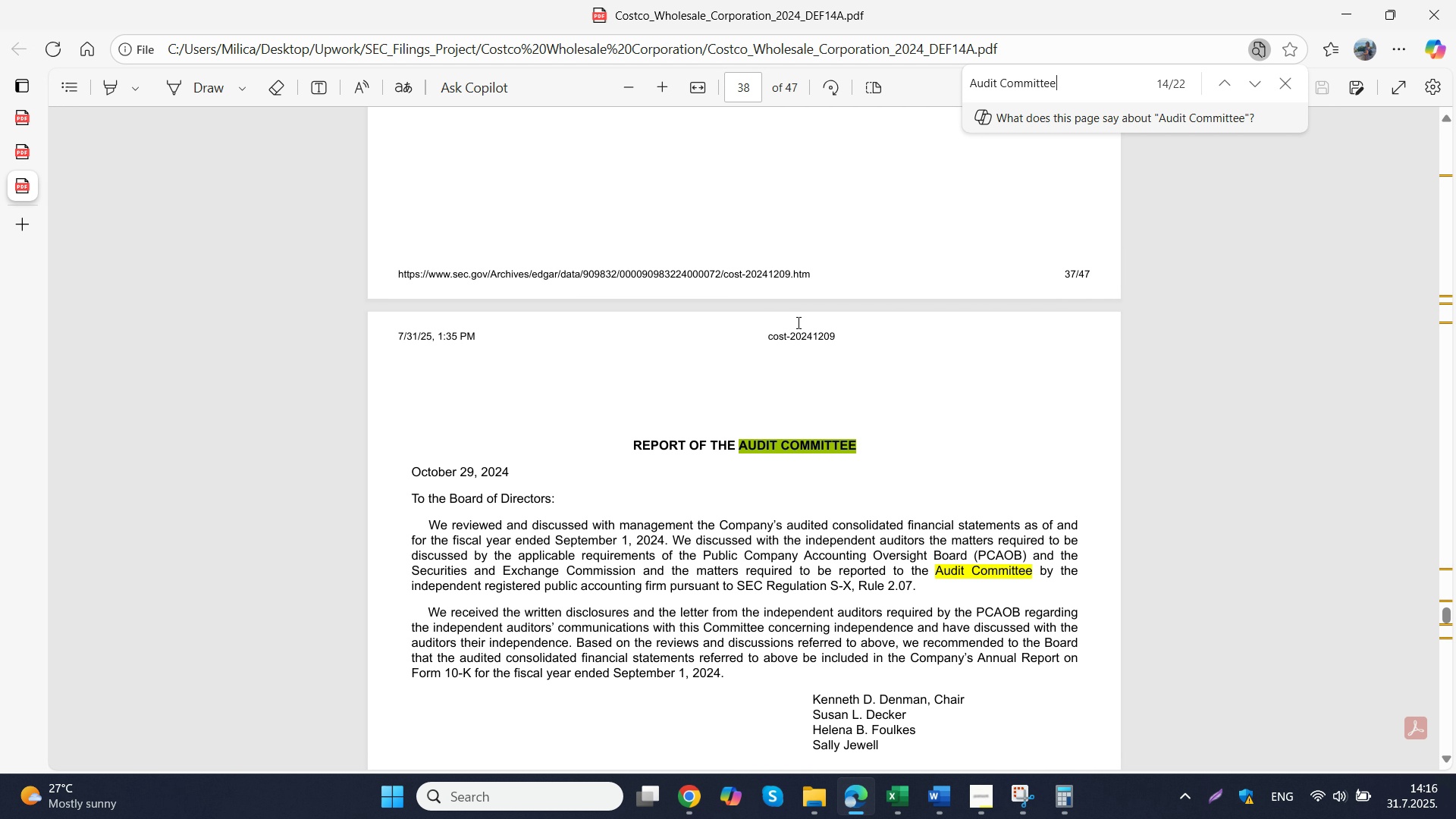 
scroll: coordinate [797, 322], scroll_direction: down, amount: 1.0
 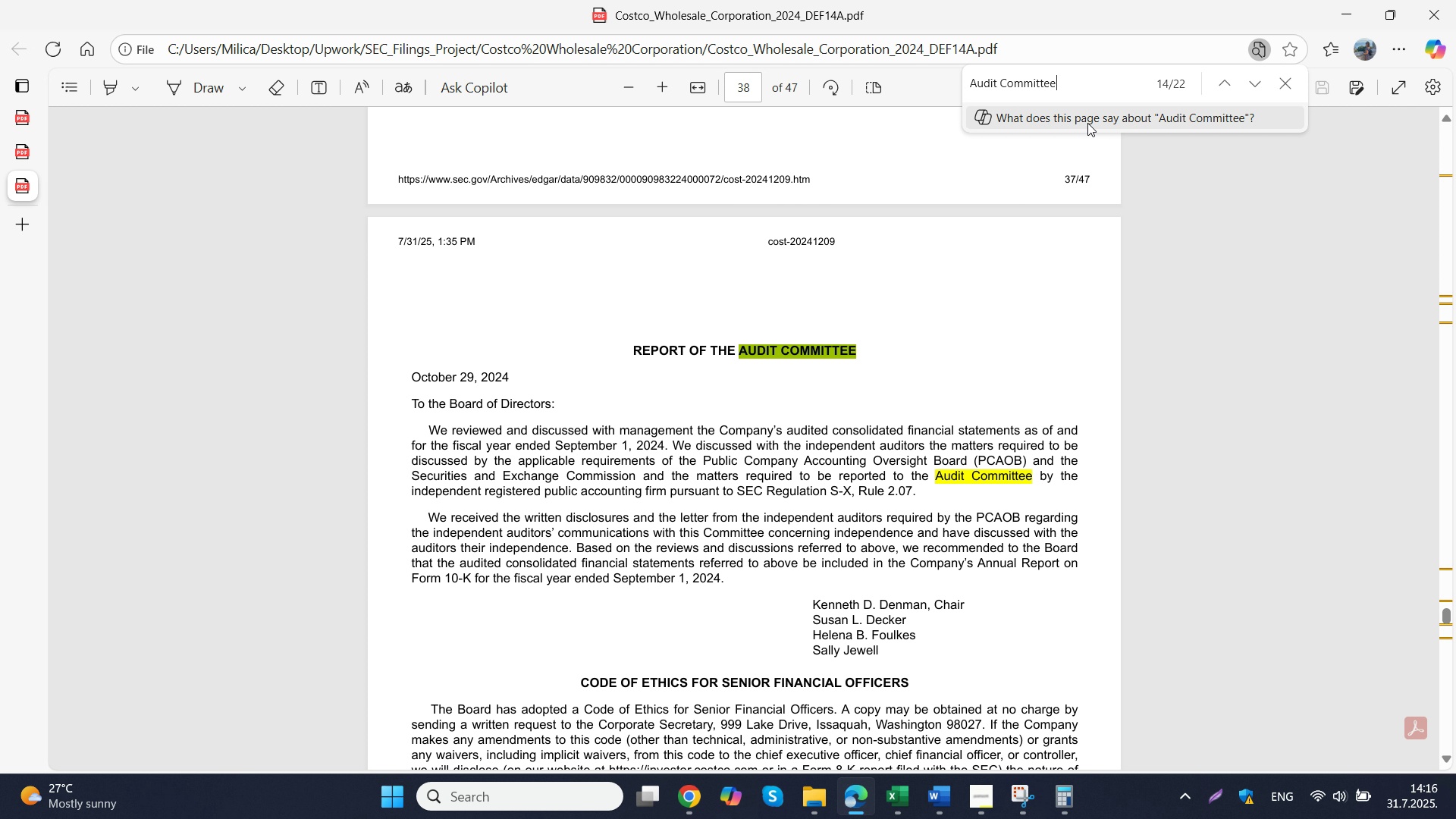 
wait(9.01)
 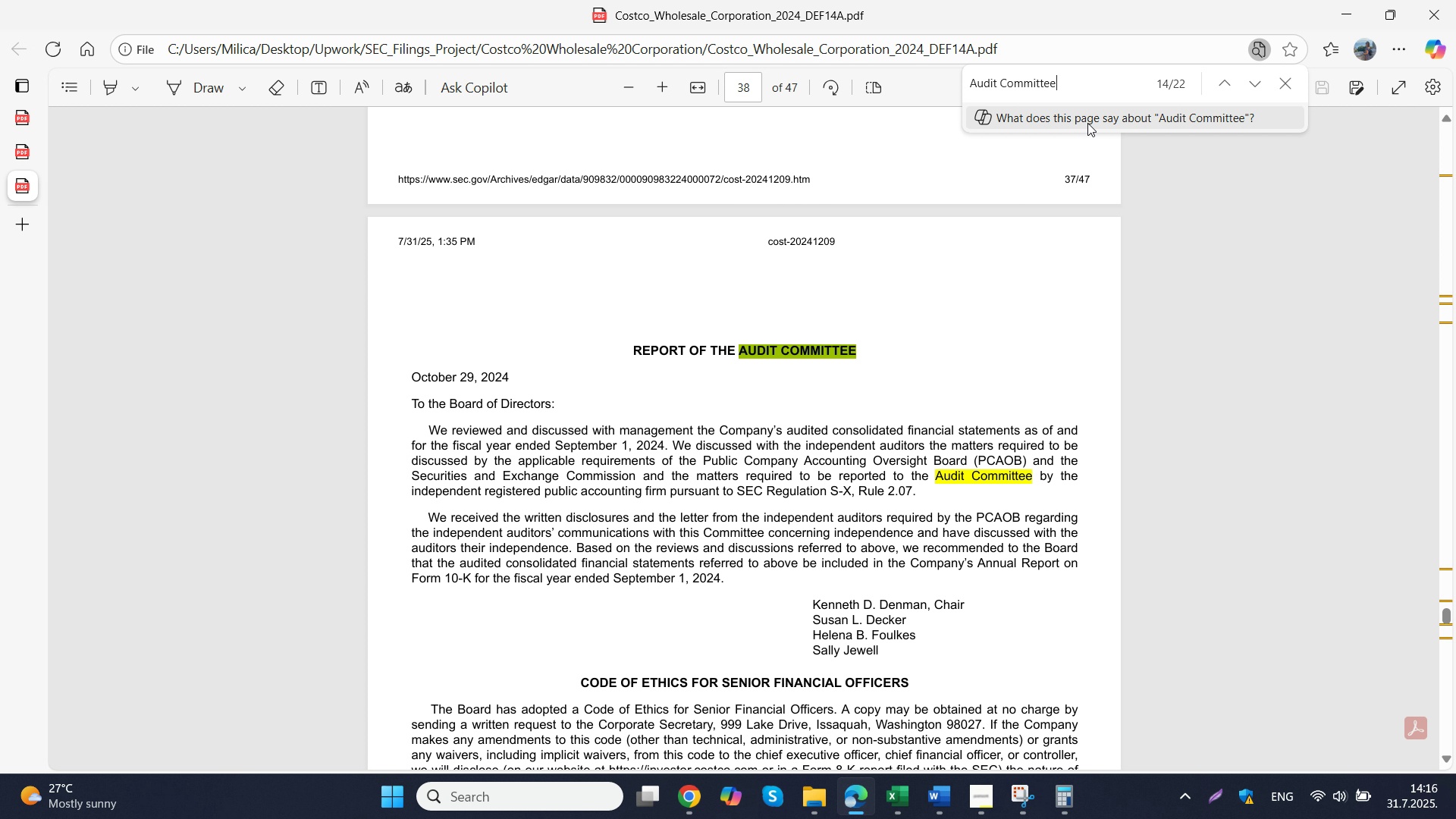 
key(NumpadEnter)
 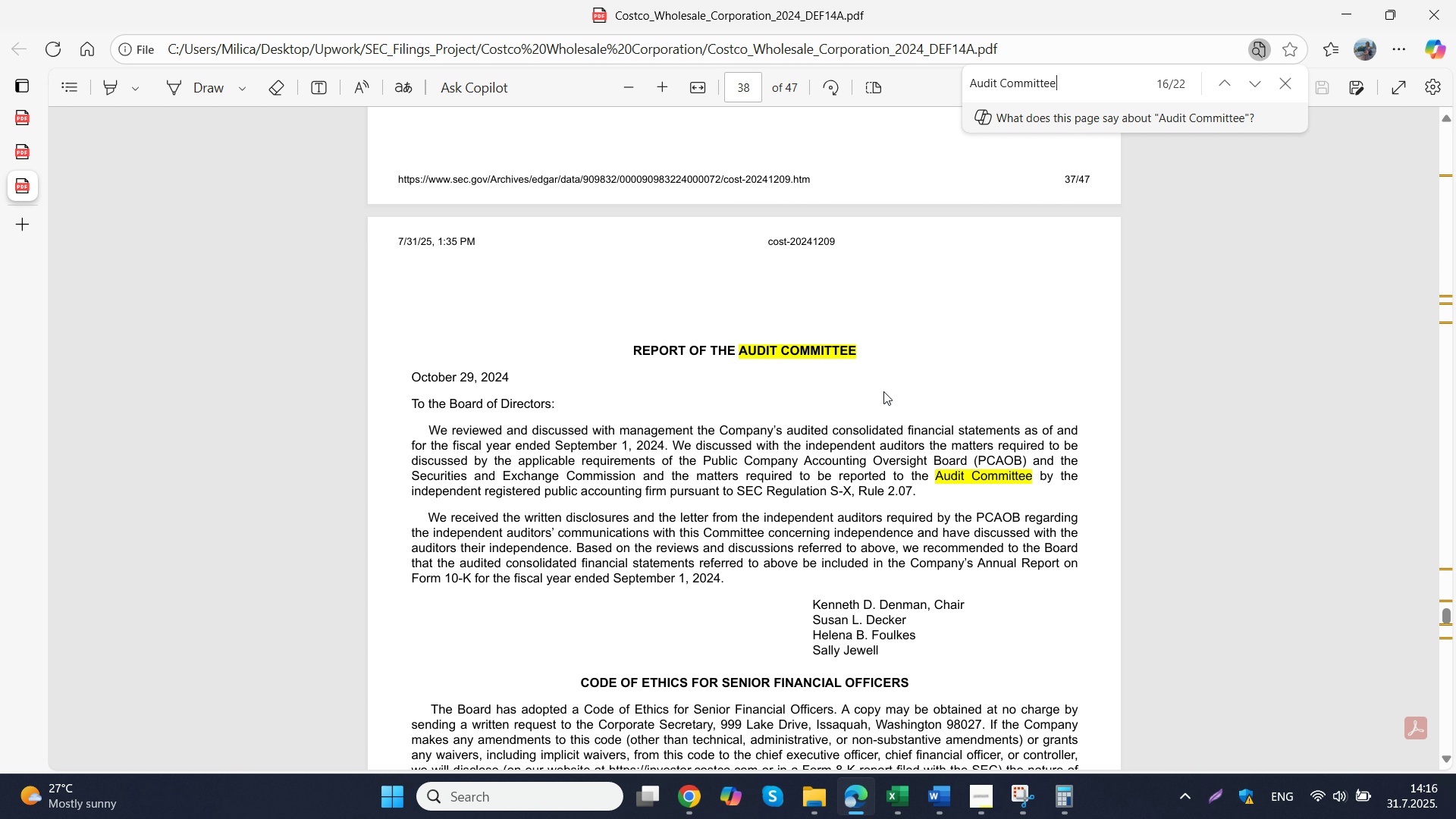 
key(NumpadEnter)
 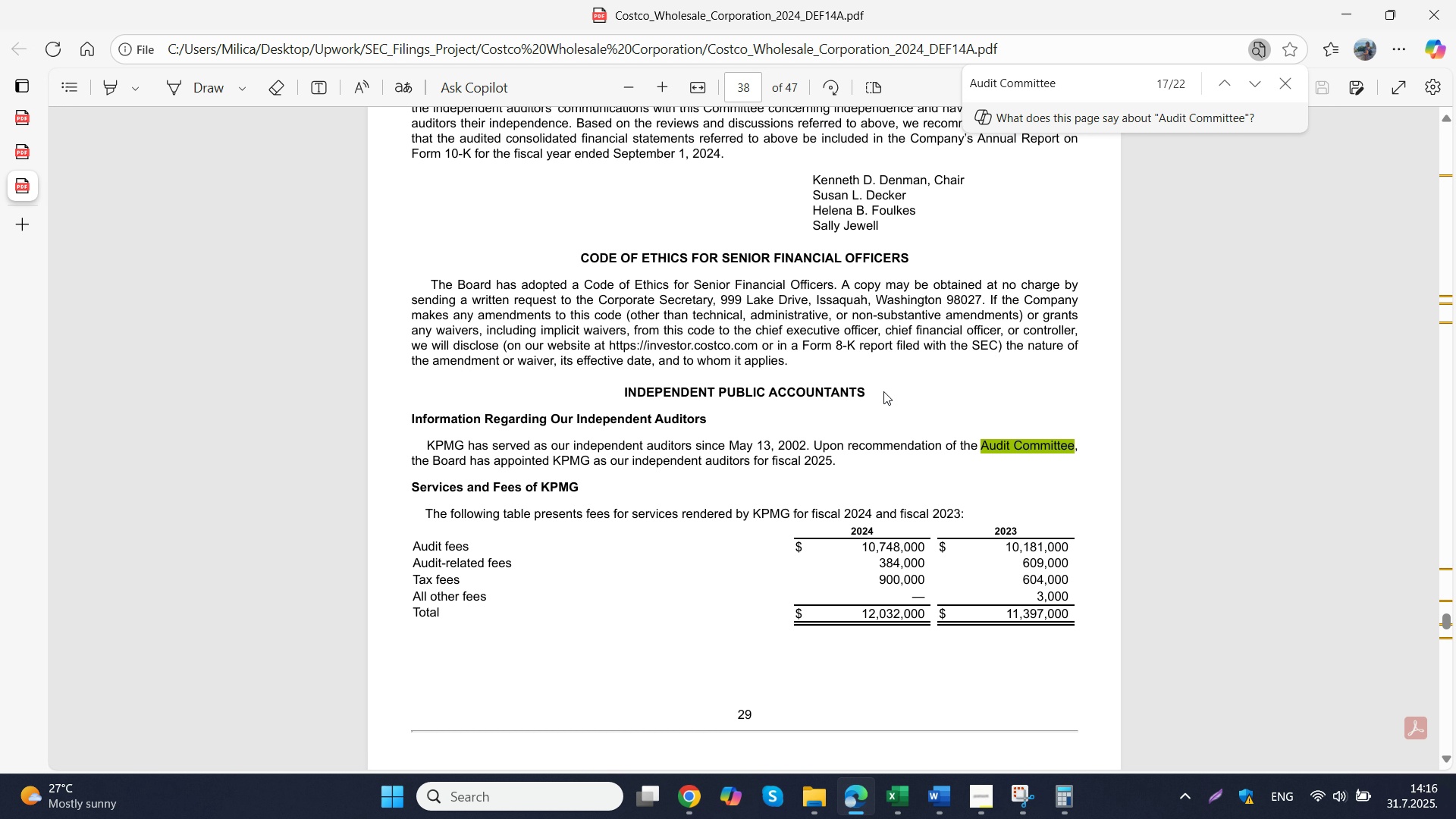 
key(NumpadEnter)
 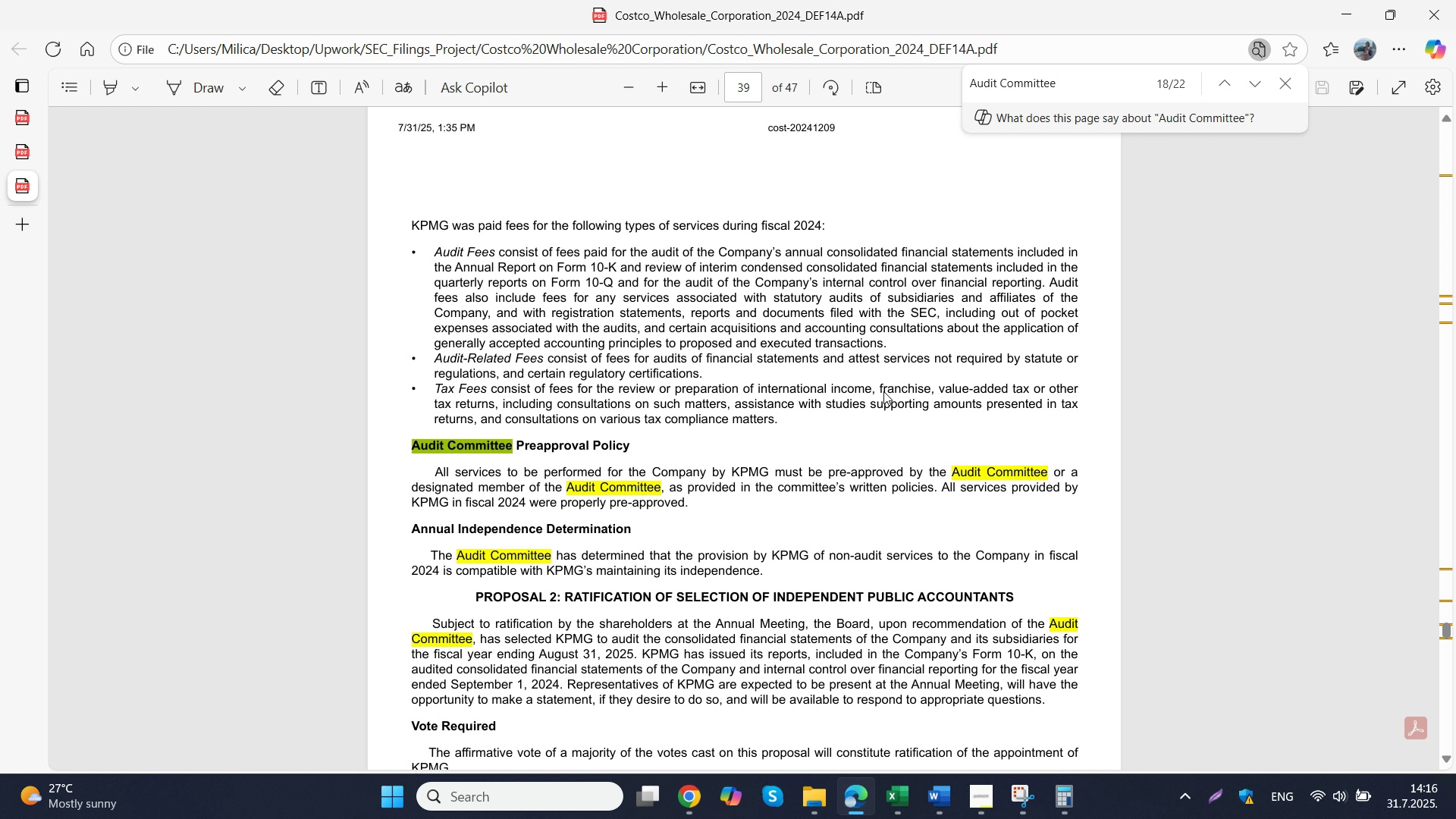 
key(NumpadEnter)
 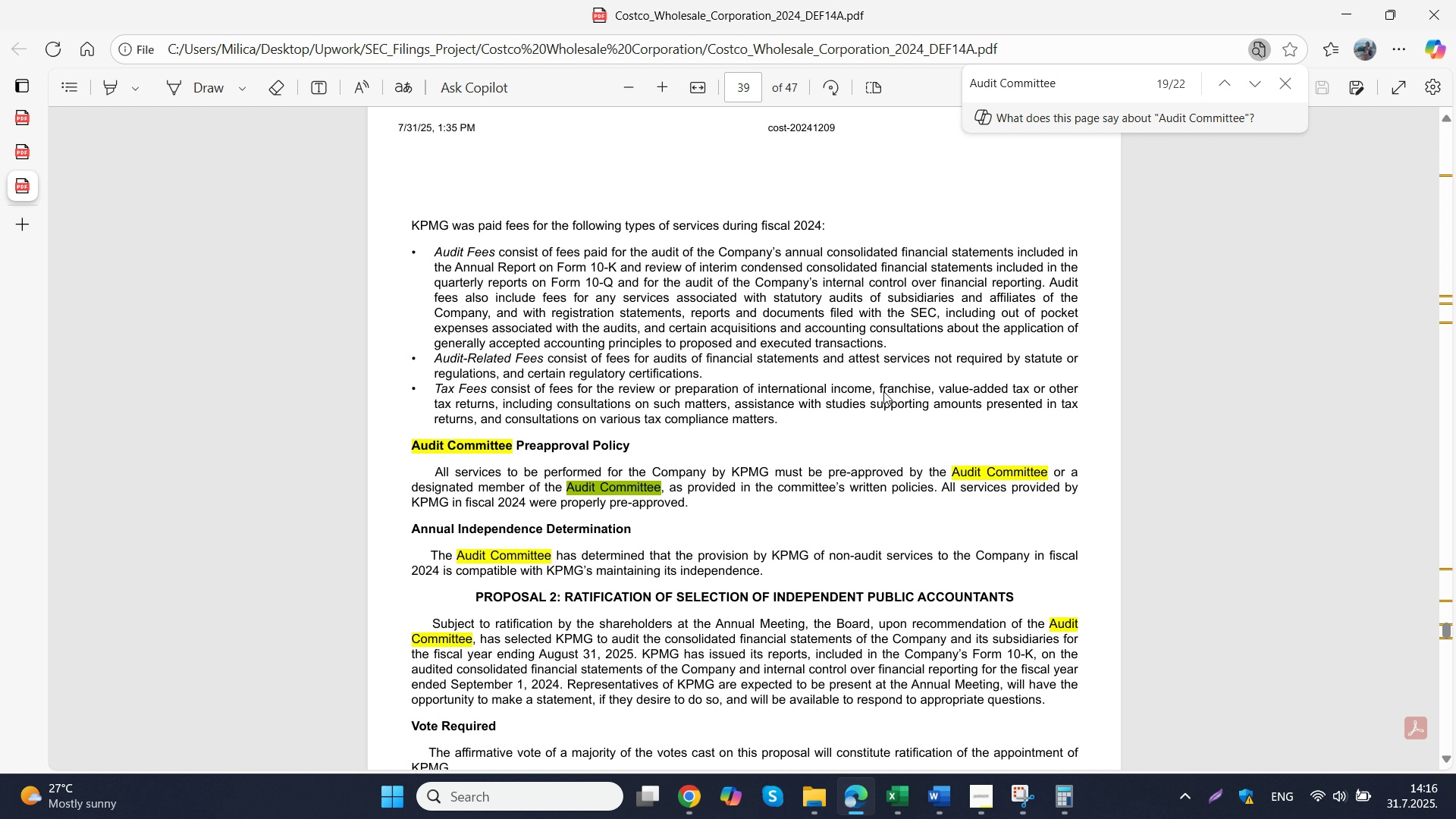 
key(NumpadEnter)
 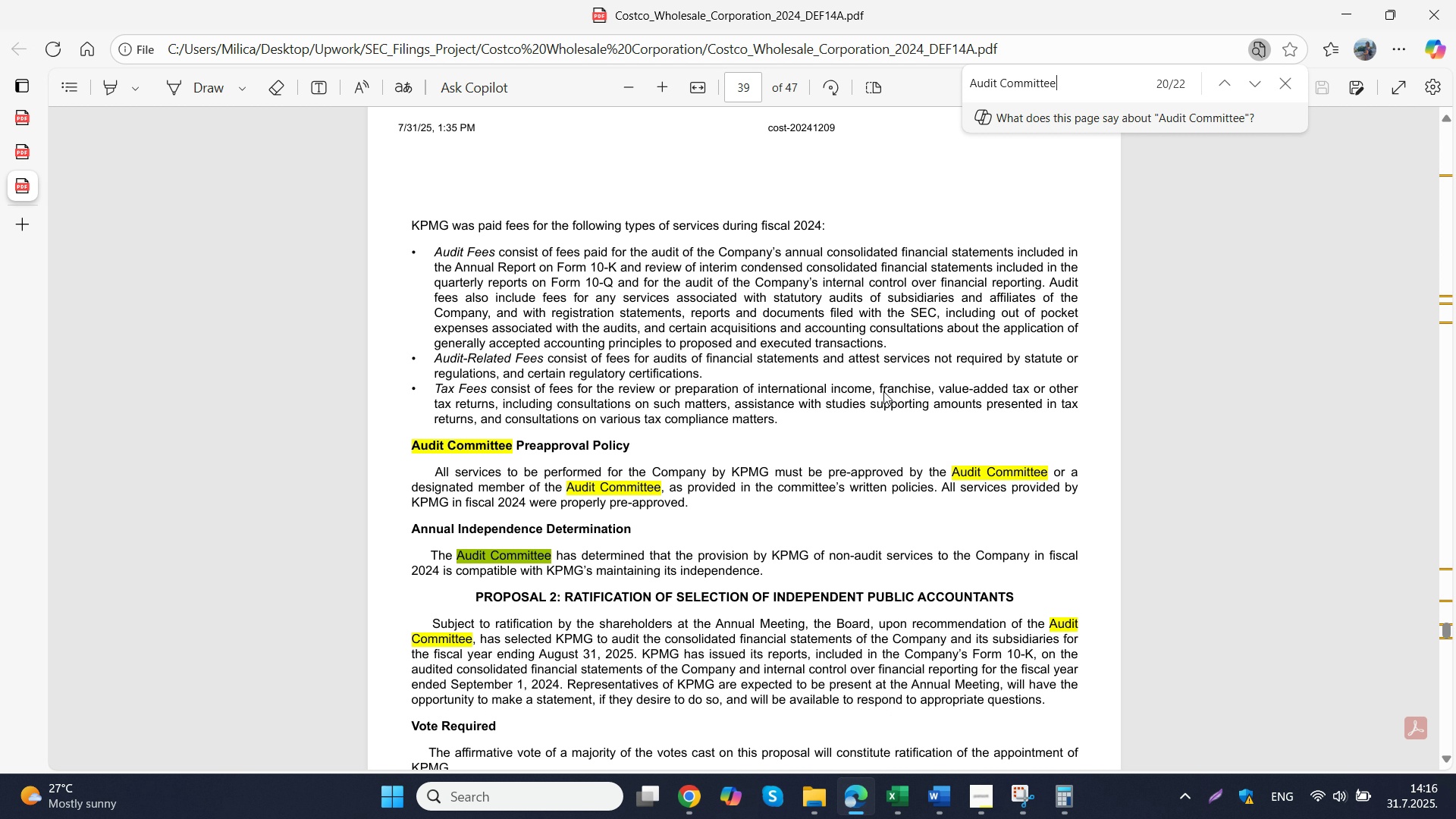 
key(NumpadEnter)
 